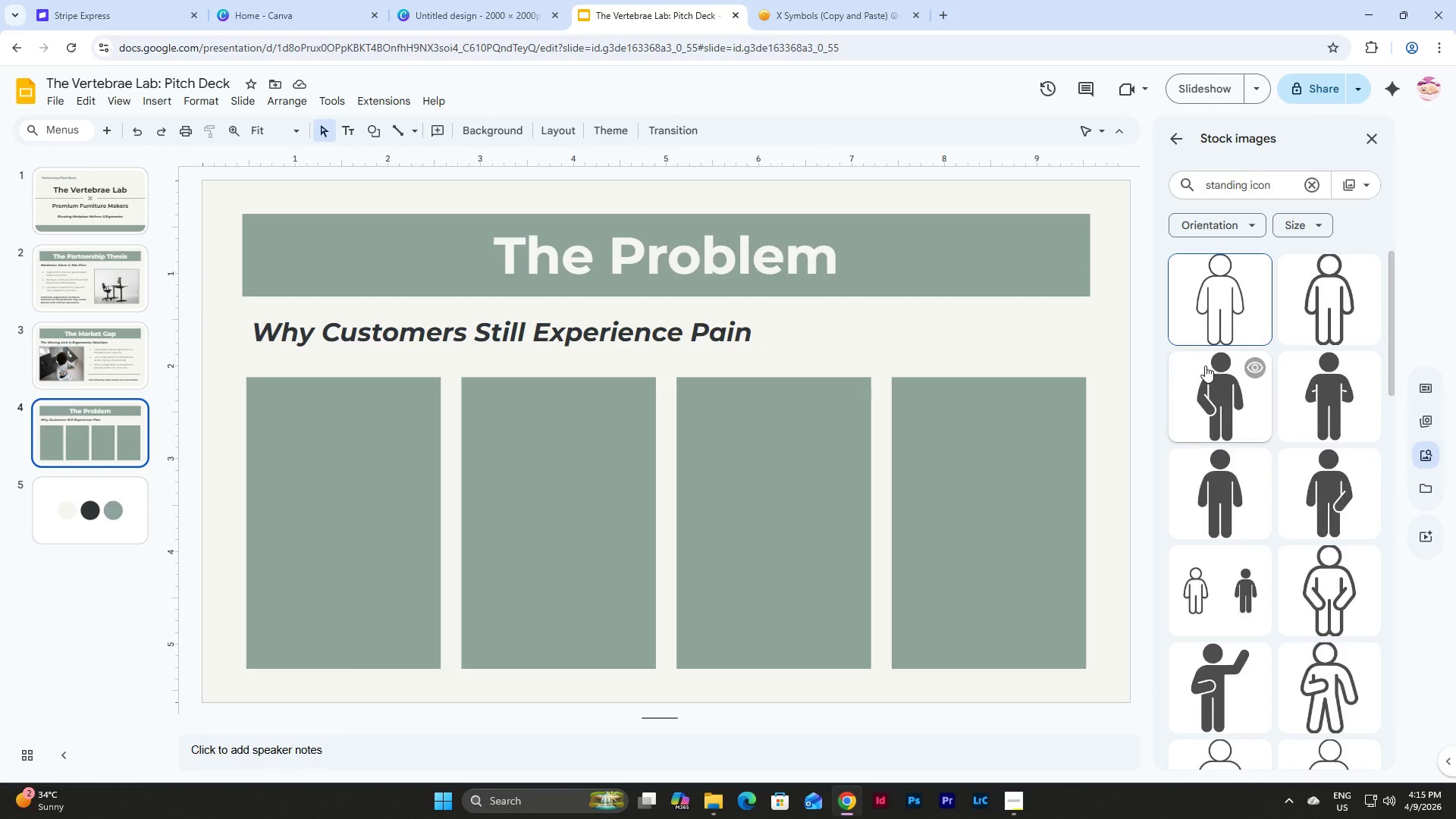 
scroll: coordinate [1247, 381], scroll_direction: down, amount: 3.0
 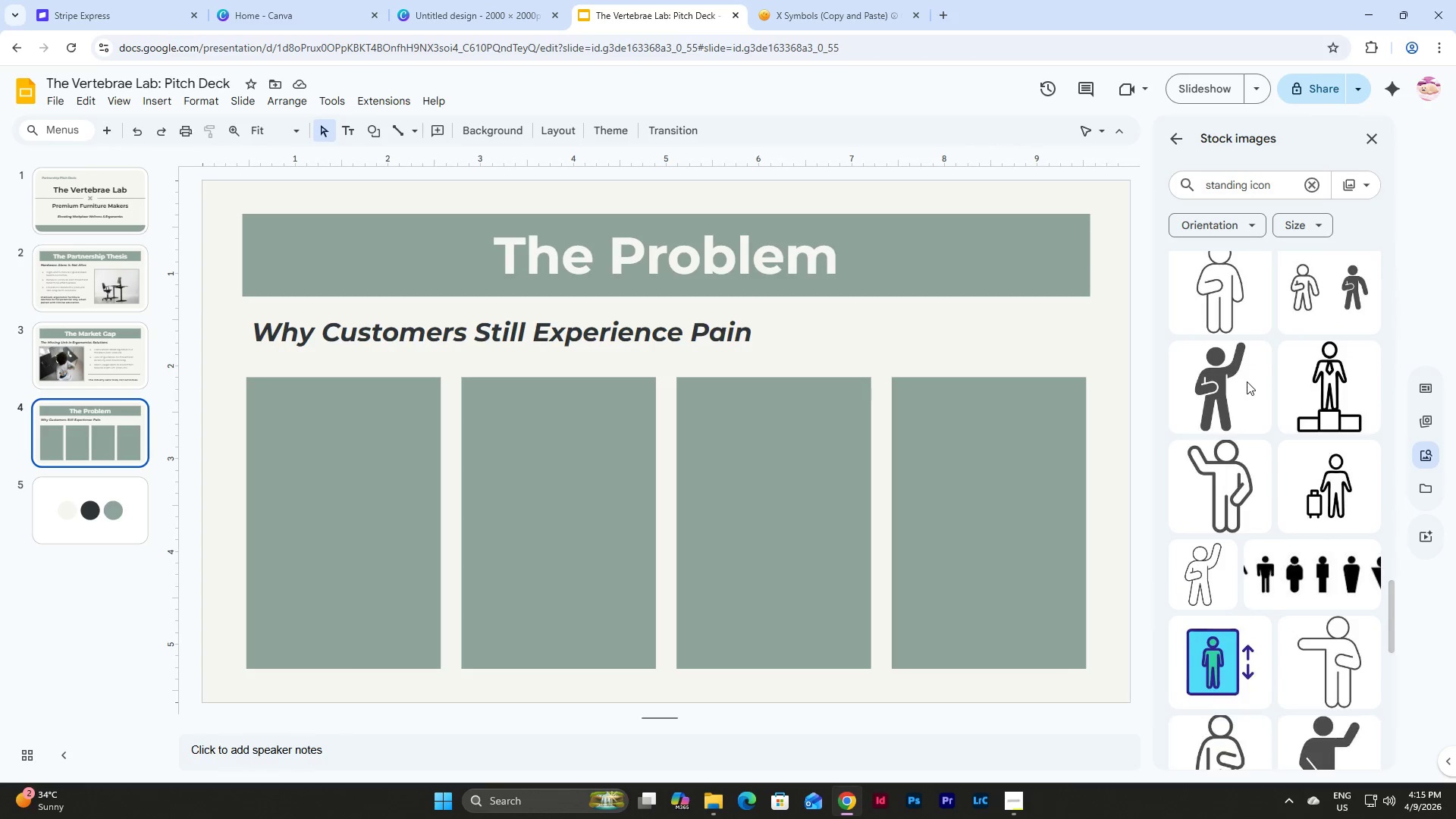 
scroll: coordinate [1247, 381], scroll_direction: up, amount: 4.0
 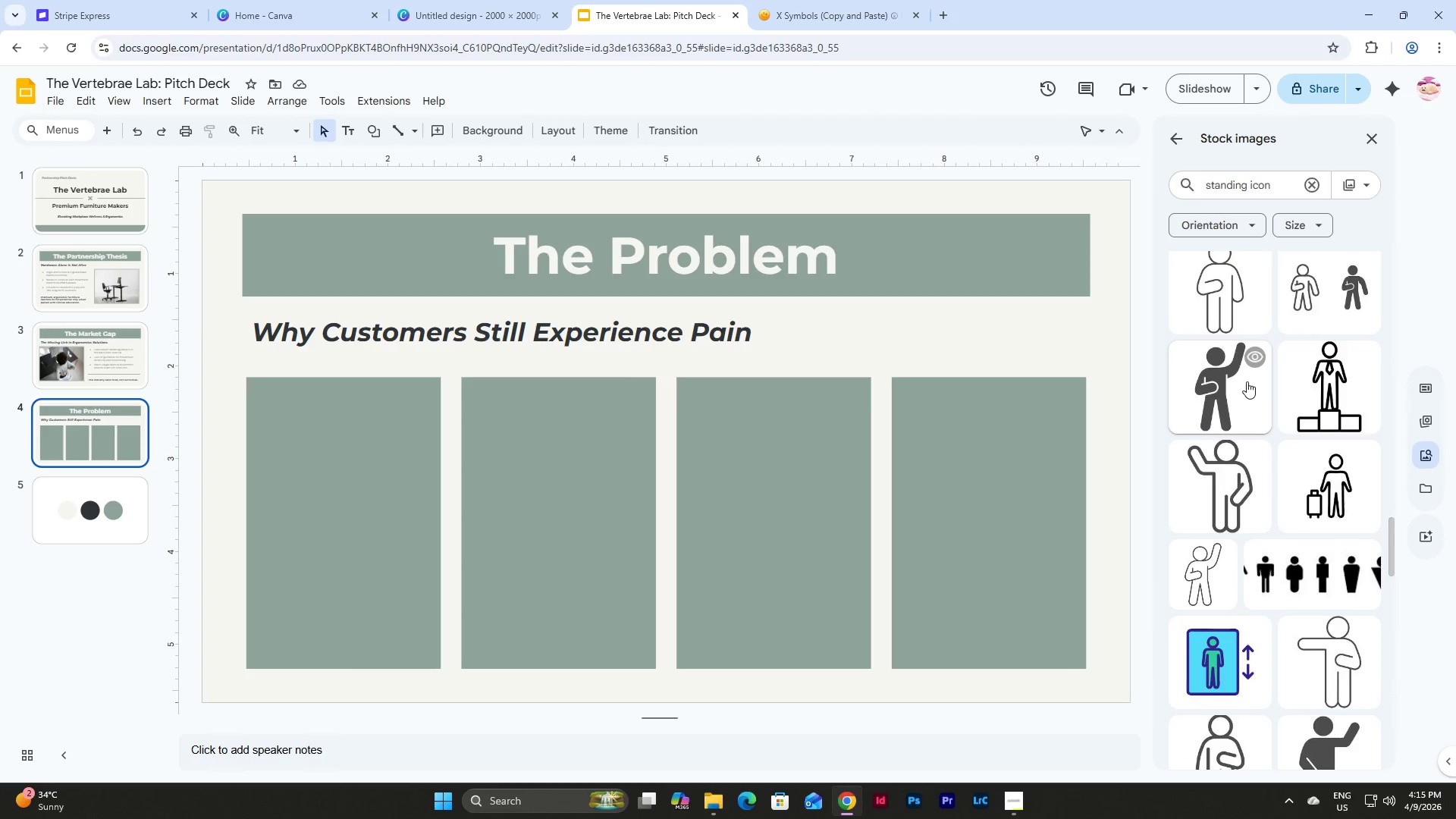 
scroll: coordinate [1247, 381], scroll_direction: down, amount: 15.0
 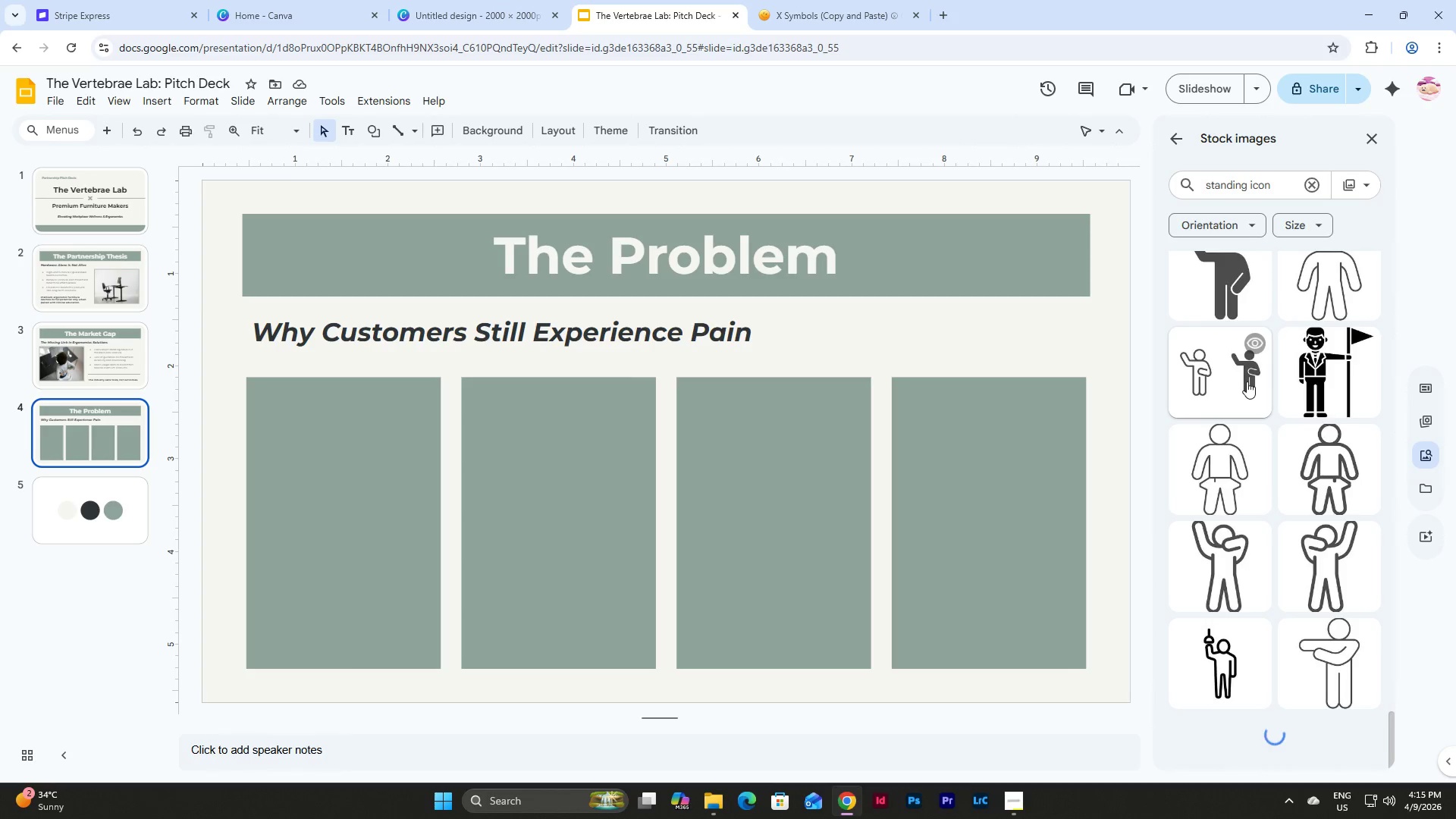 
scroll: coordinate [1247, 381], scroll_direction: up, amount: 5.0
 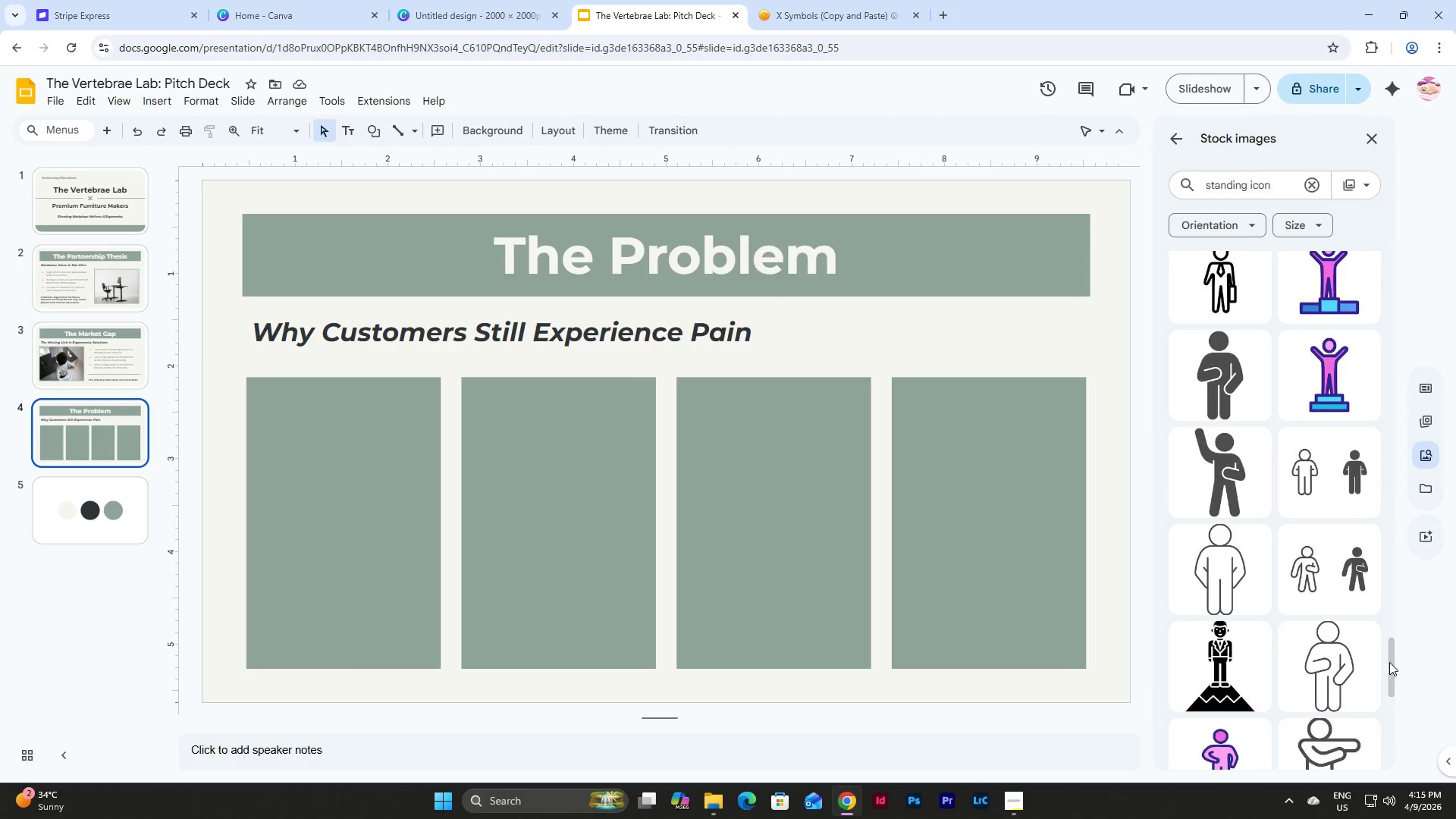 
left_click_drag(start_coordinate=[1391, 664], to_coordinate=[1392, 262])
 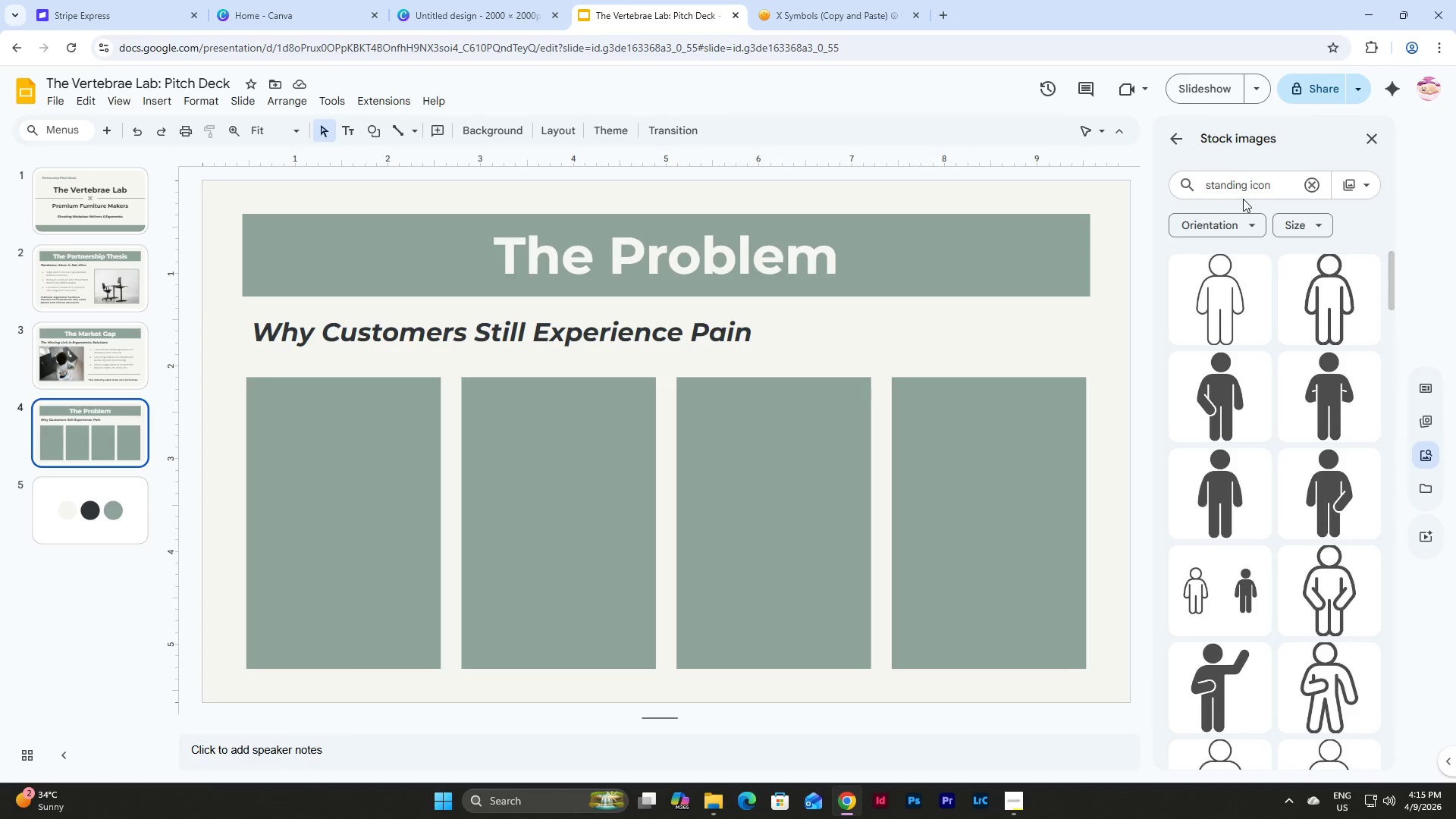 
left_click([1249, 184])
 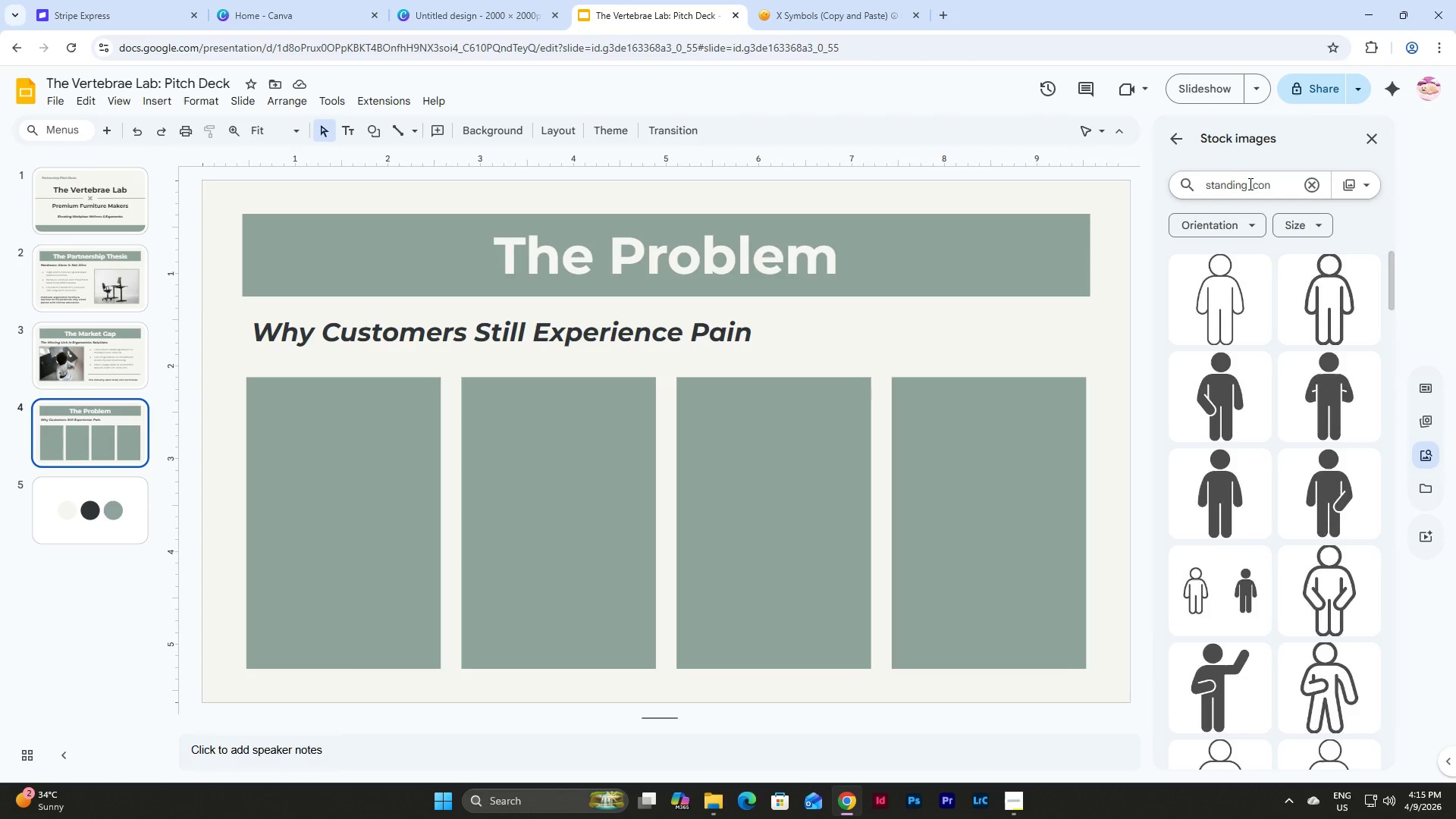 
type(person )
 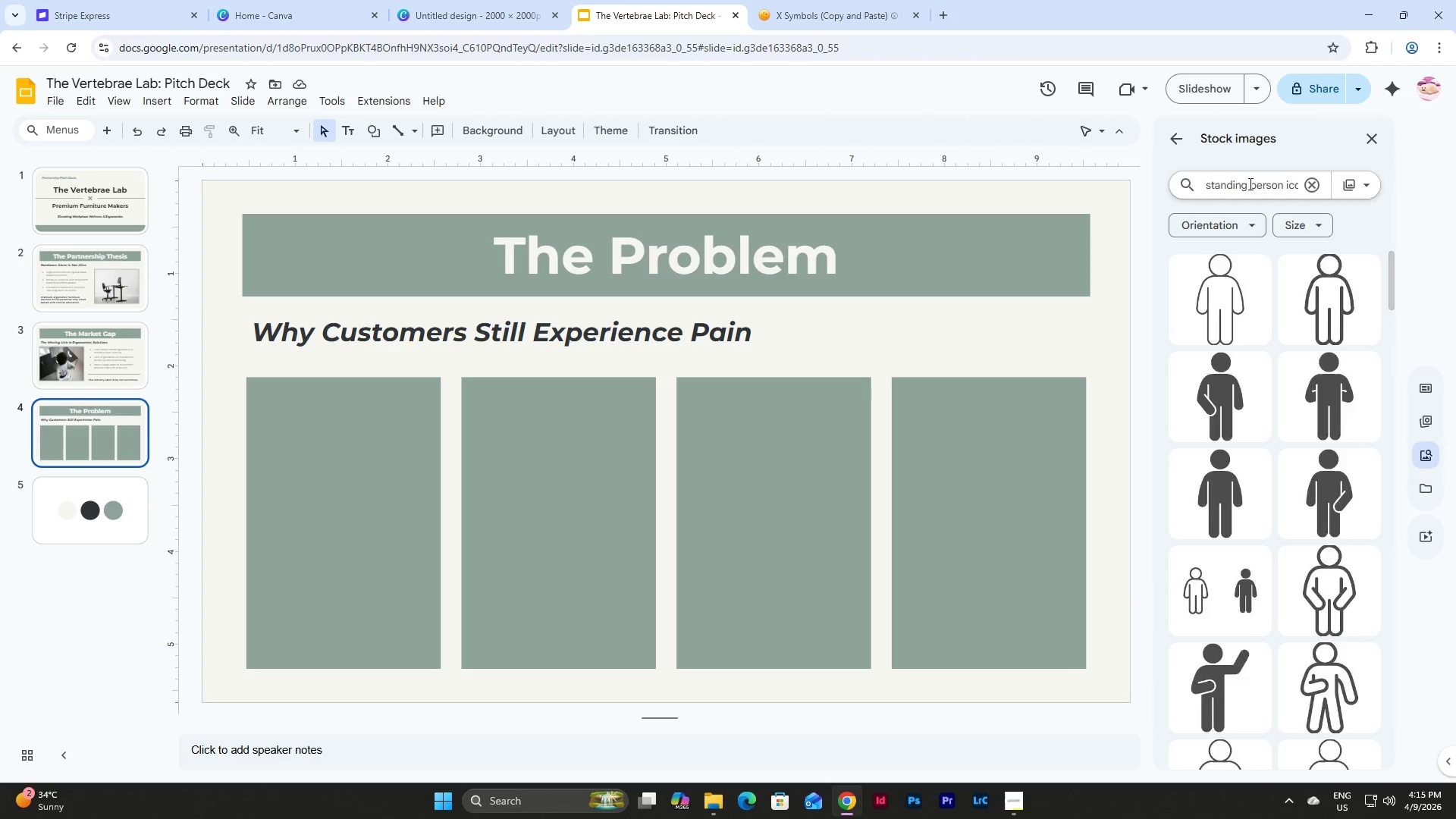 
key(Enter)
 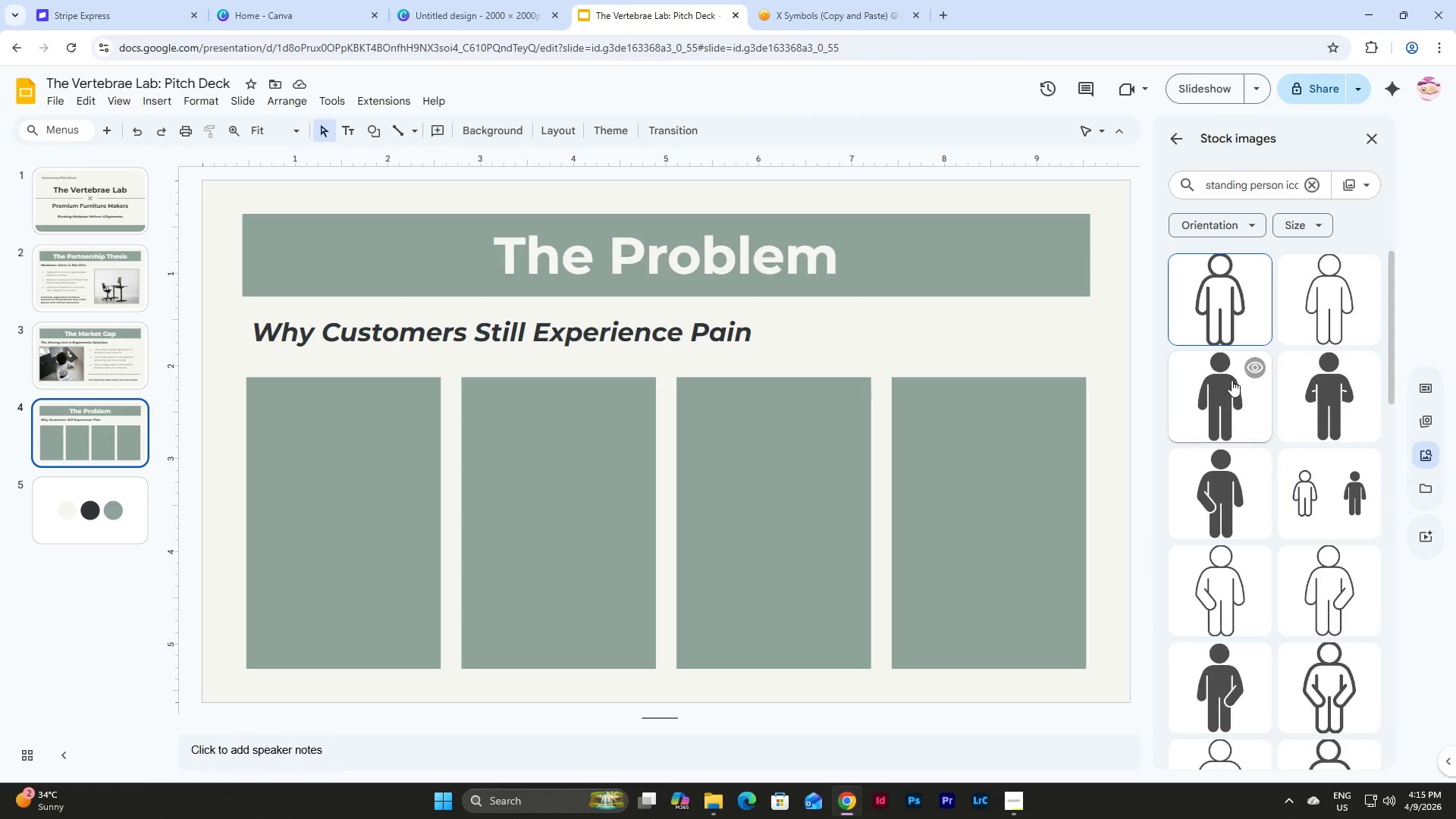 
left_click([1229, 389])
 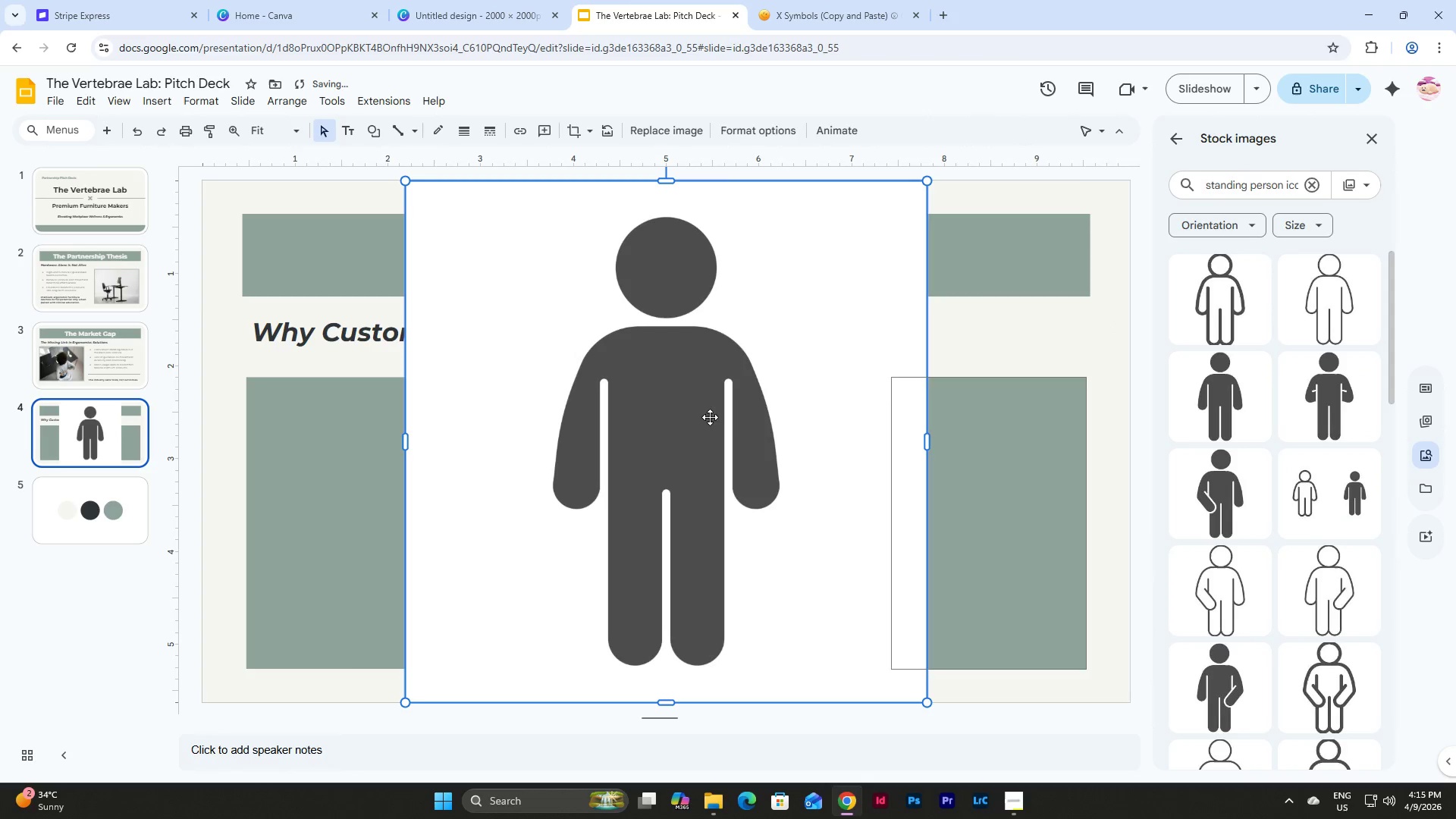 
left_click([665, 406])
 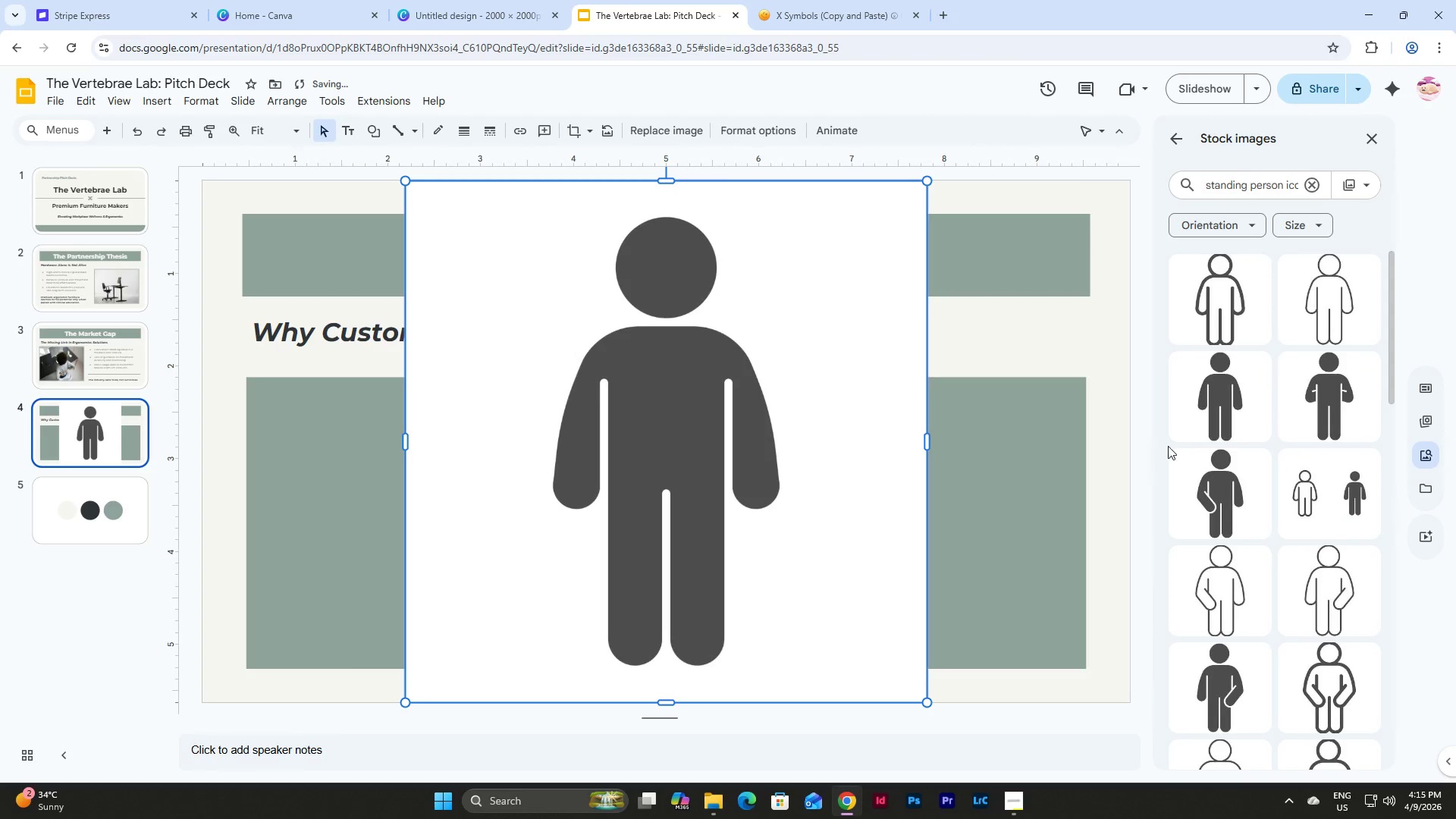 
scroll: coordinate [1218, 423], scroll_direction: down, amount: 5.0
 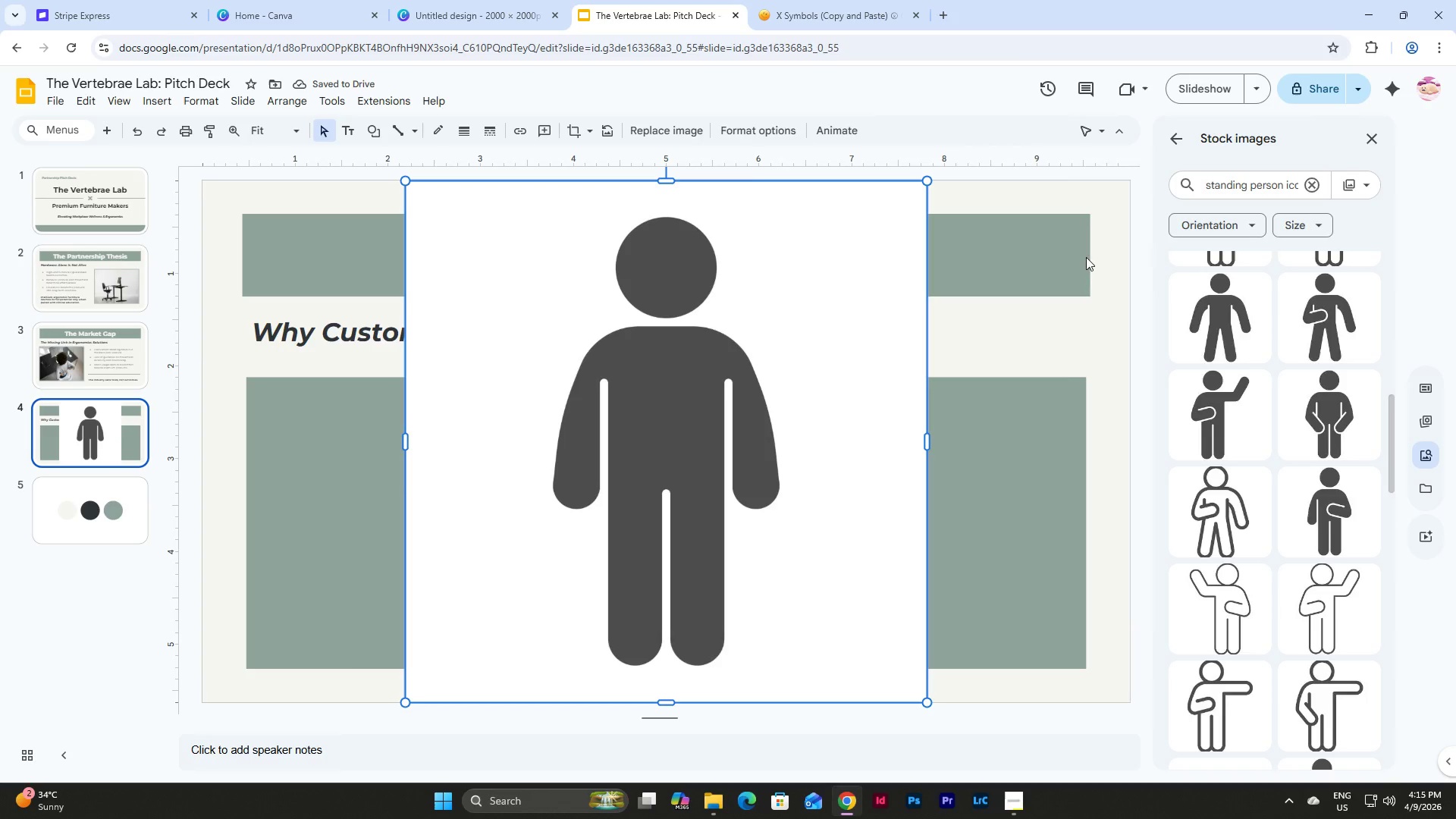 
left_click([765, 127])
 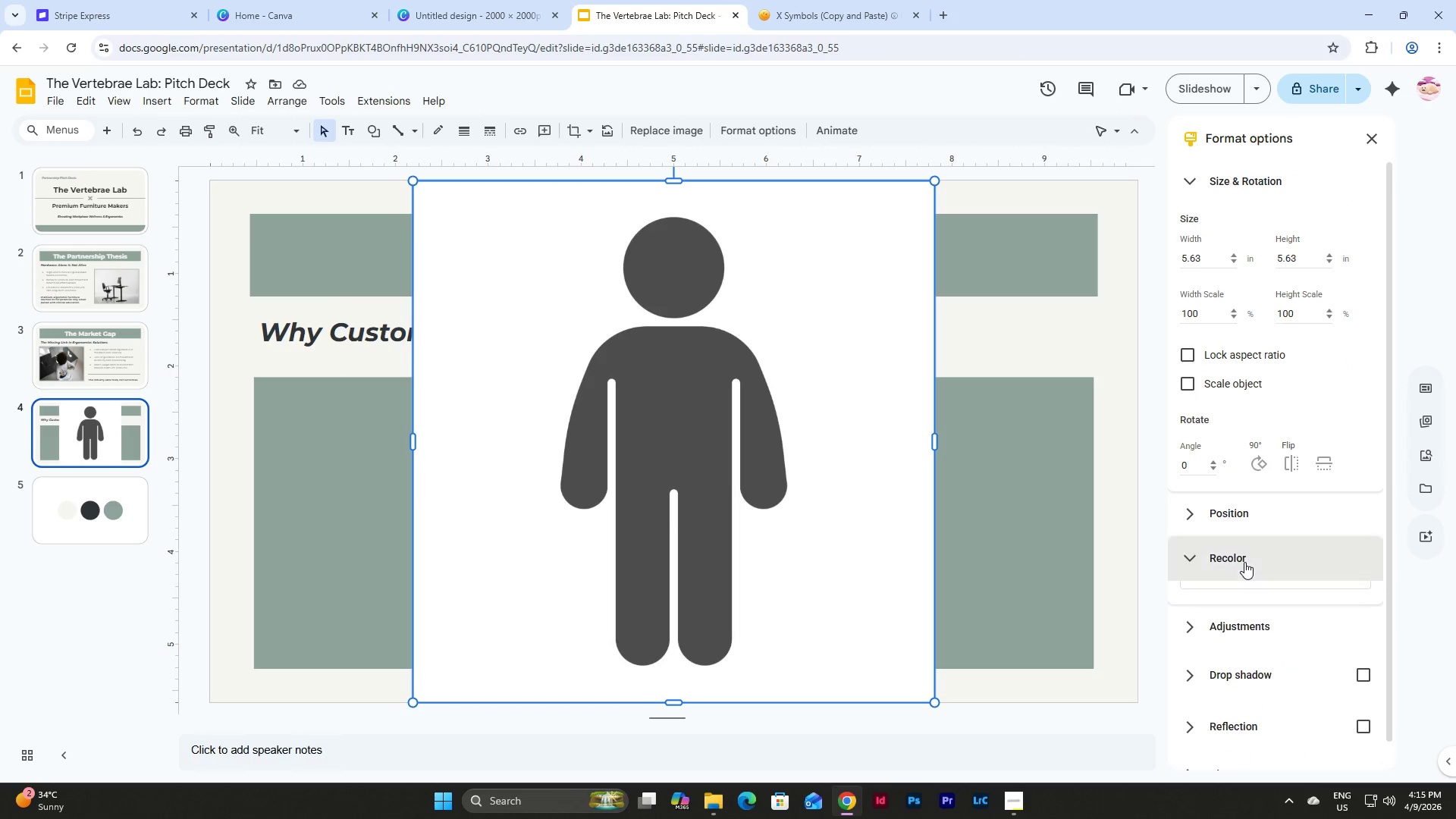 
left_click([1293, 596])
 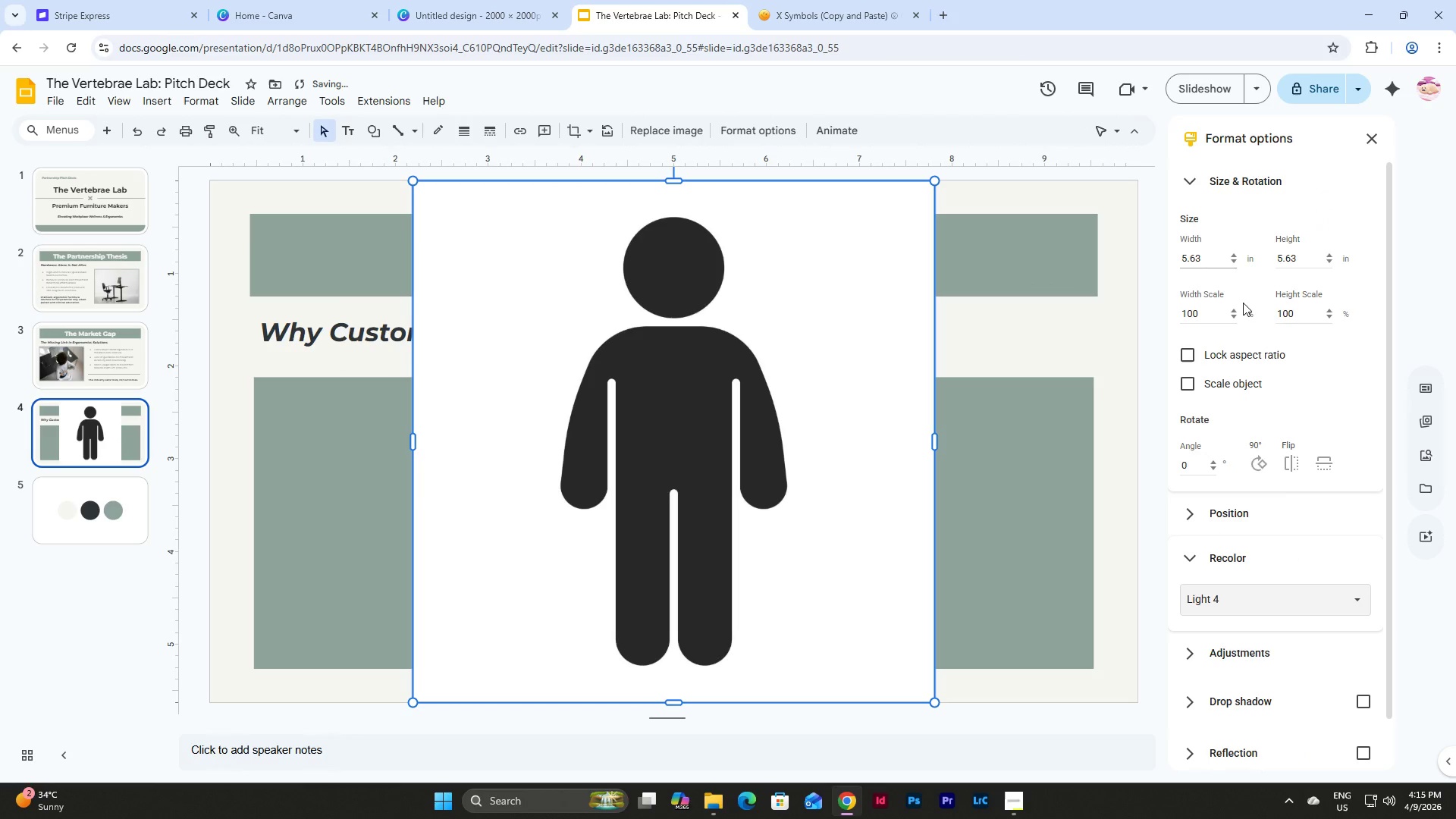 
left_click([1270, 608])
 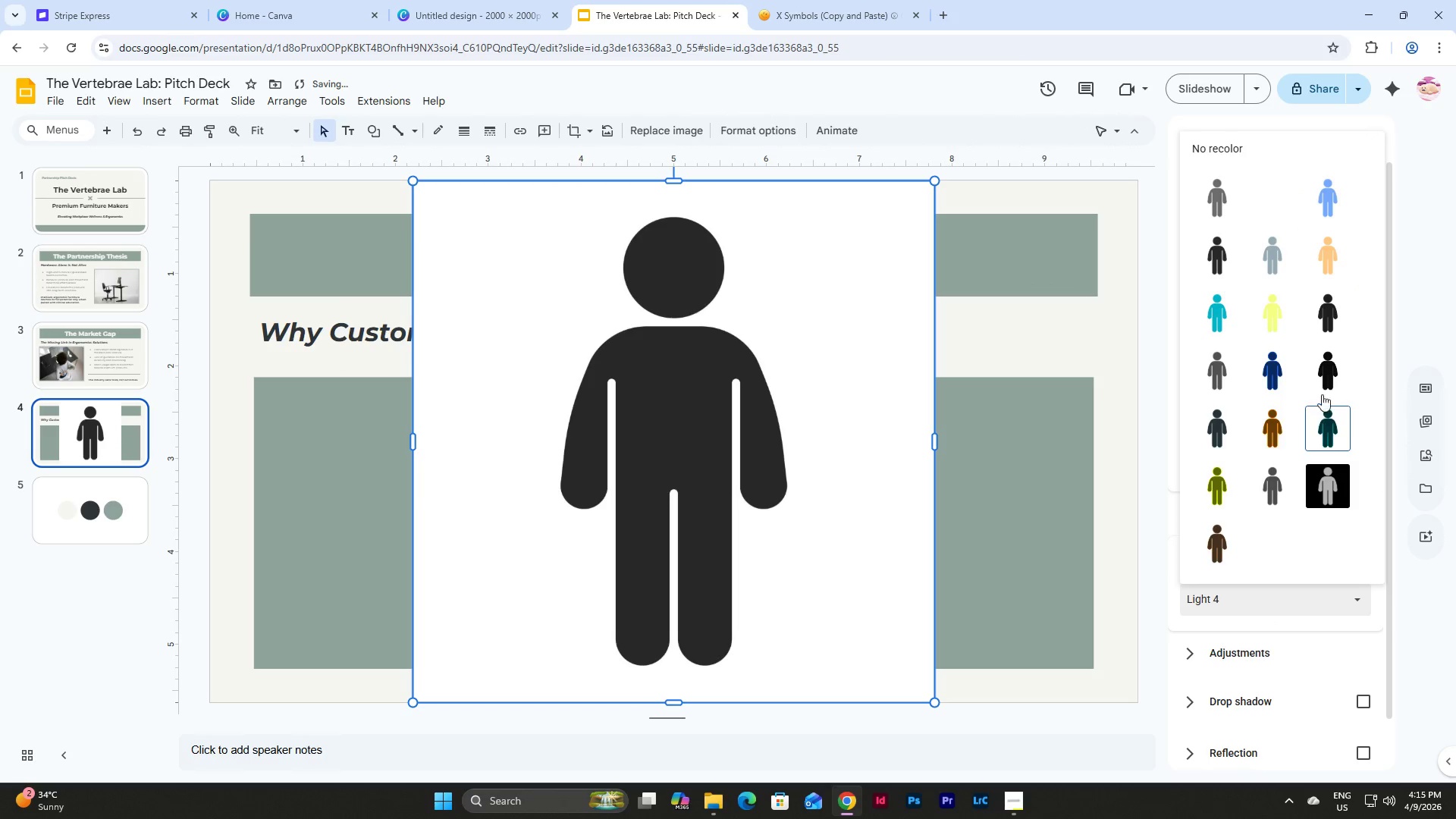 
left_click([1324, 377])
 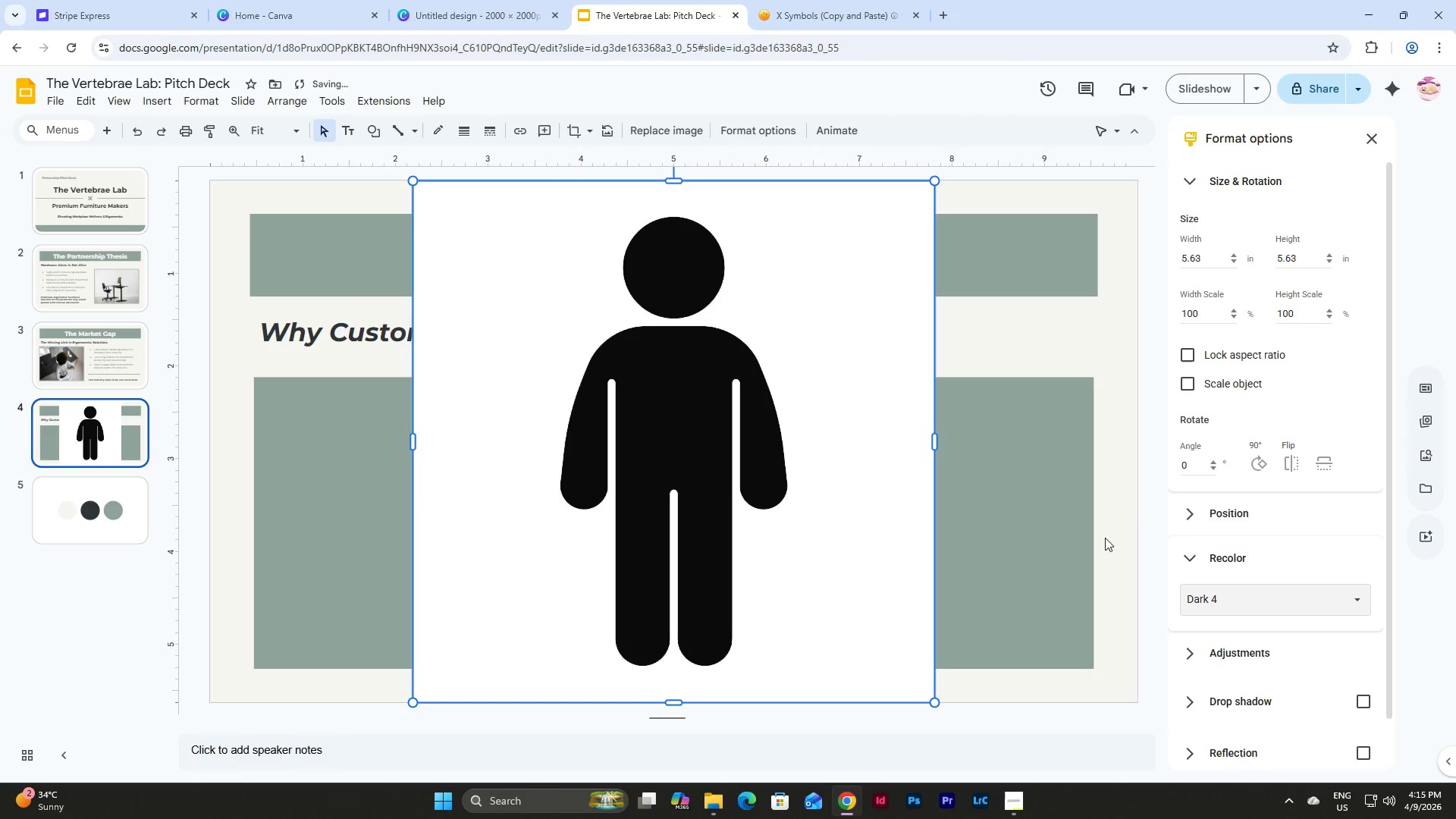 
left_click([1124, 504])
 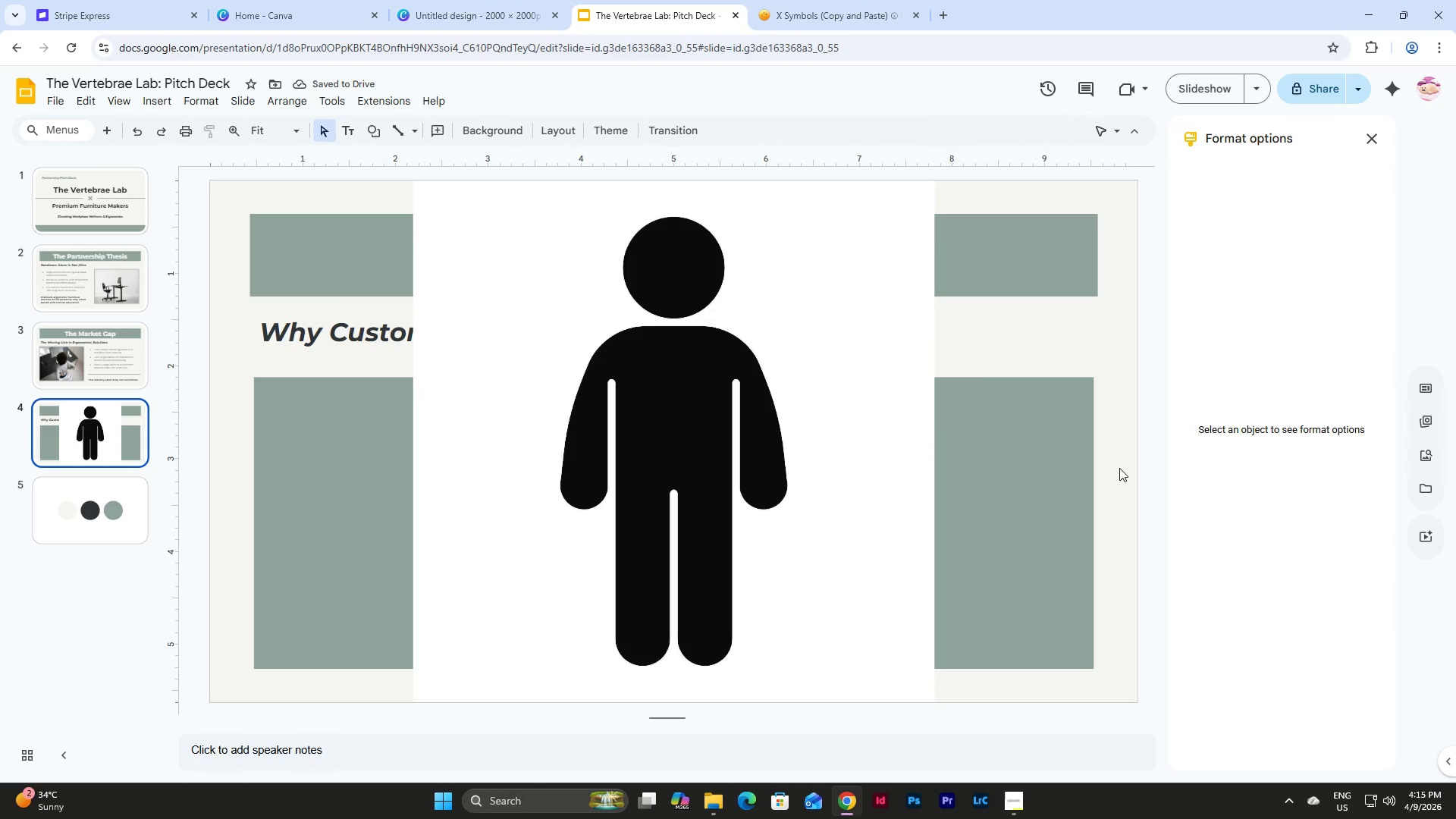 
key(Meta+Shift+S)
 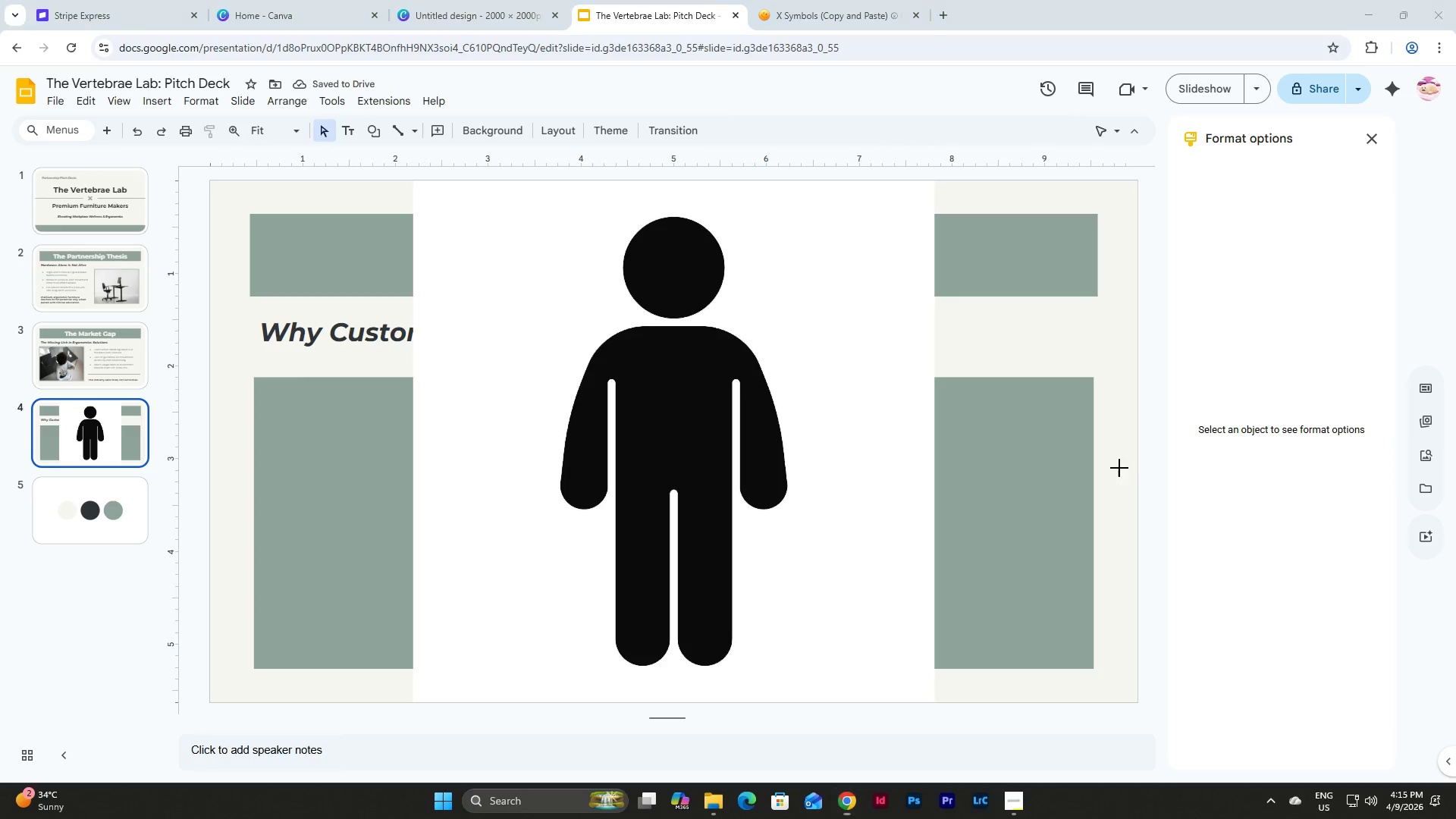 
key(Meta+Shift+MetaLeft)
 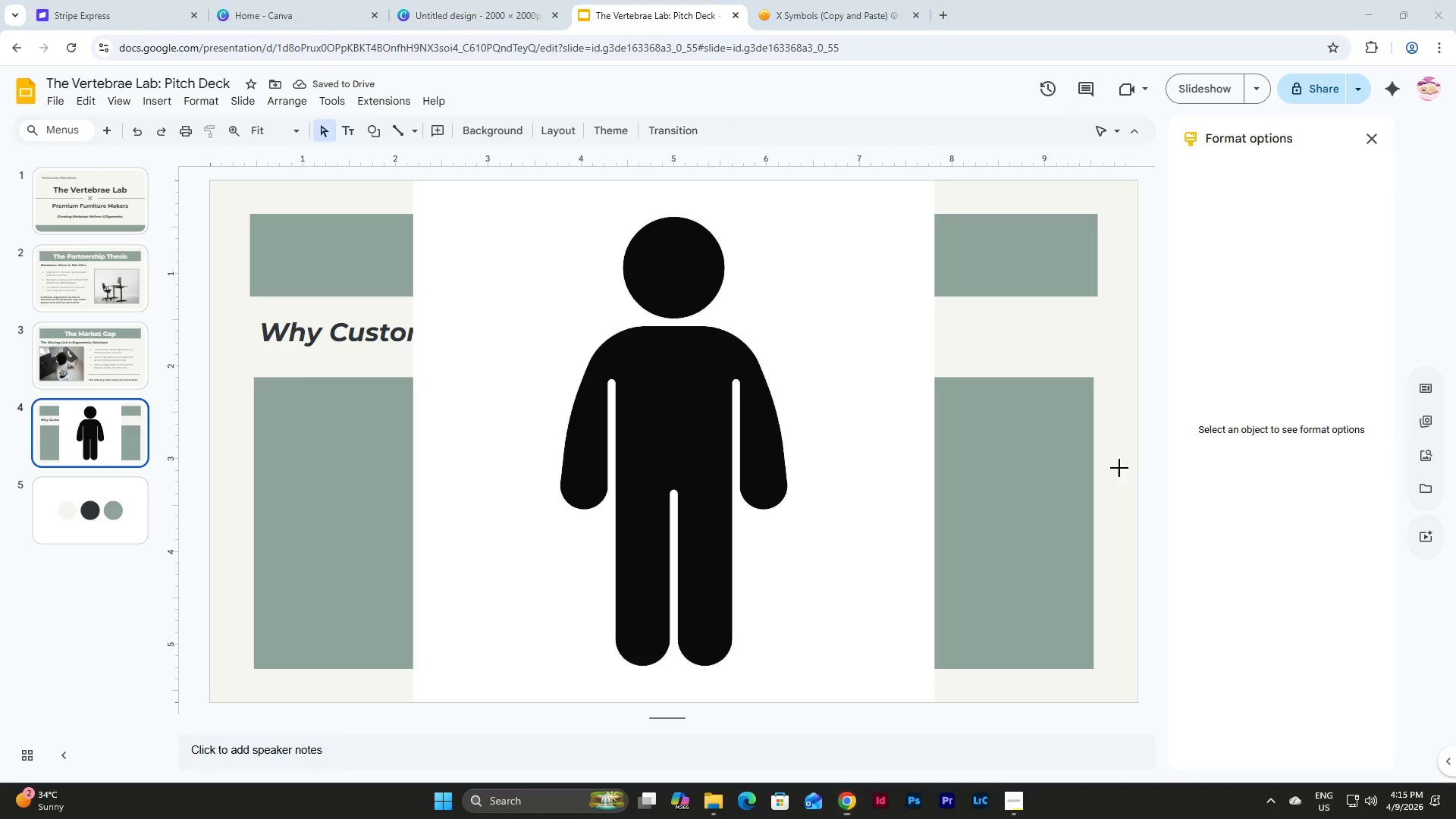 
key(Shift+ShiftLeft)
 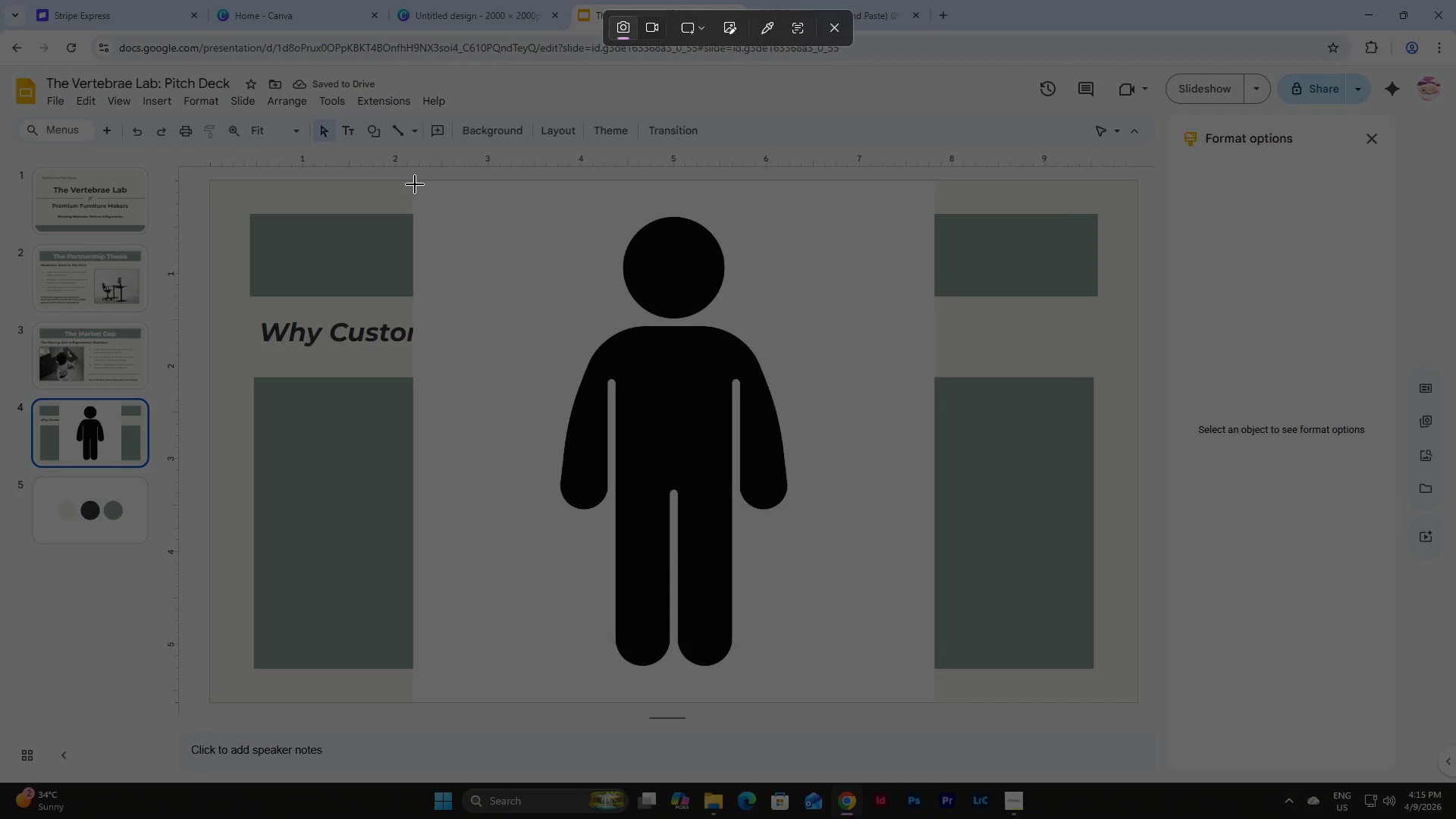 
left_click_drag(start_coordinate=[415, 181], to_coordinate=[931, 699])
 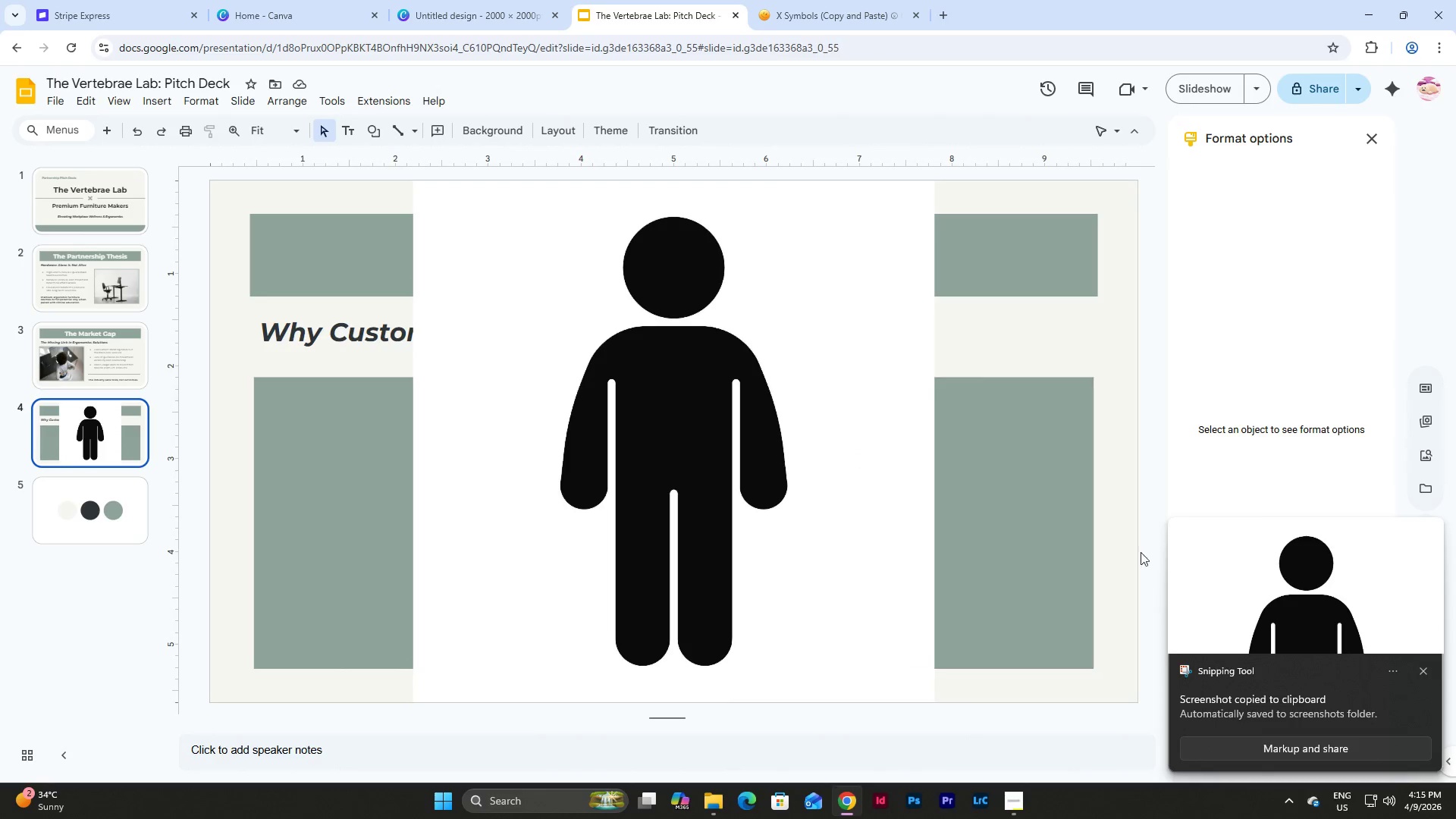 
mouse_move([1412, 654])
 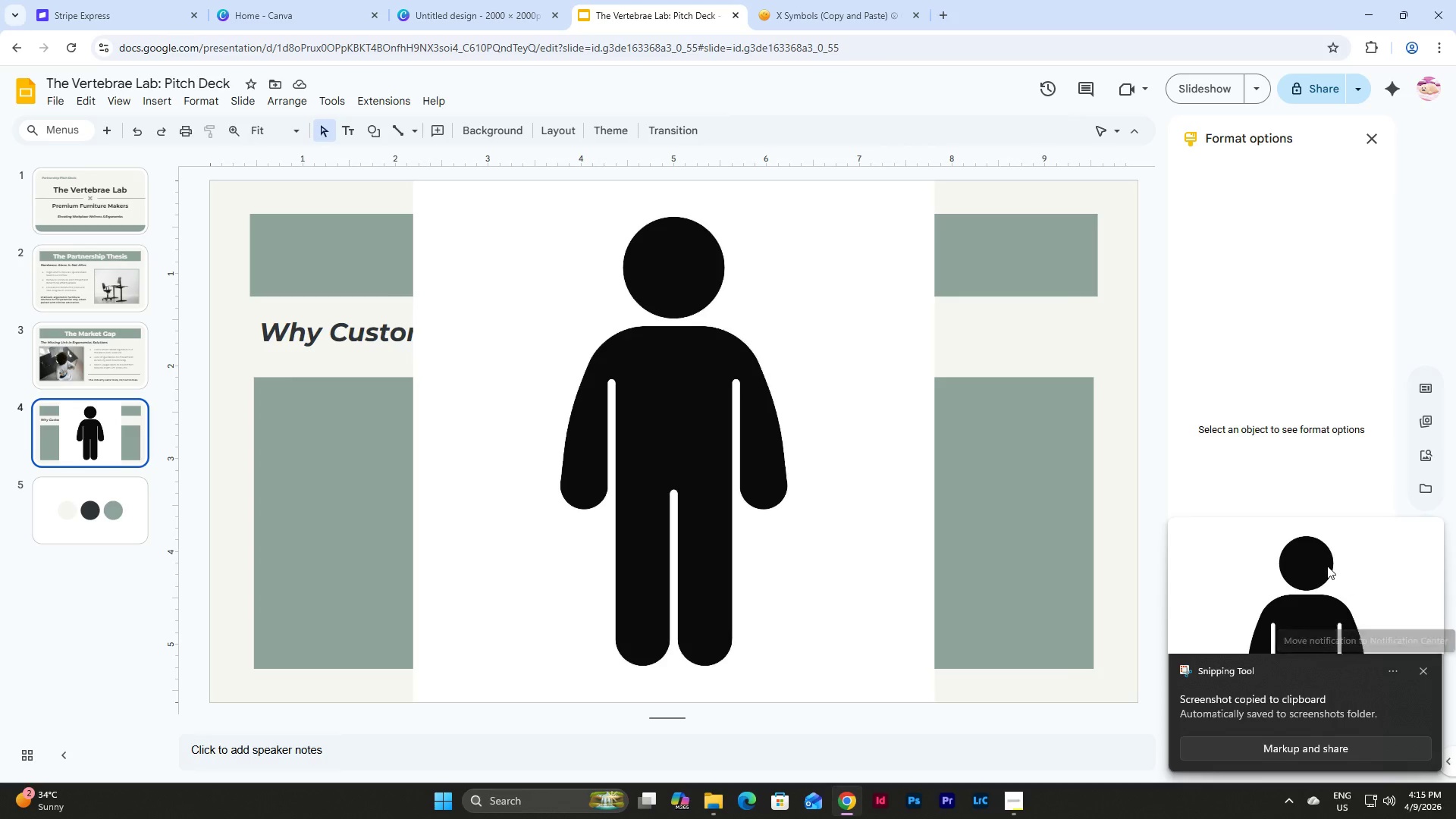 
left_click([1327, 566])
 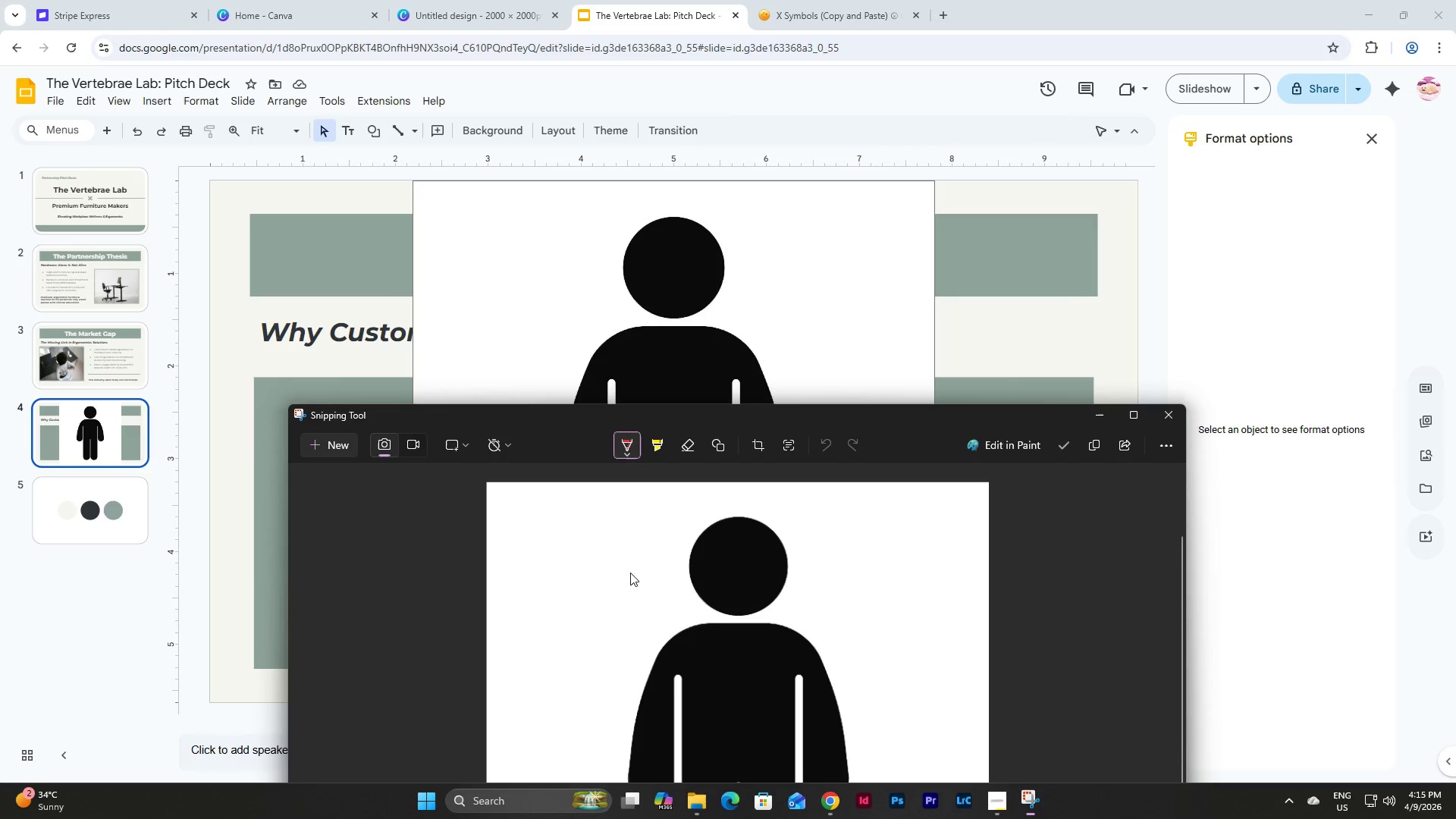 
key(Control+C)
 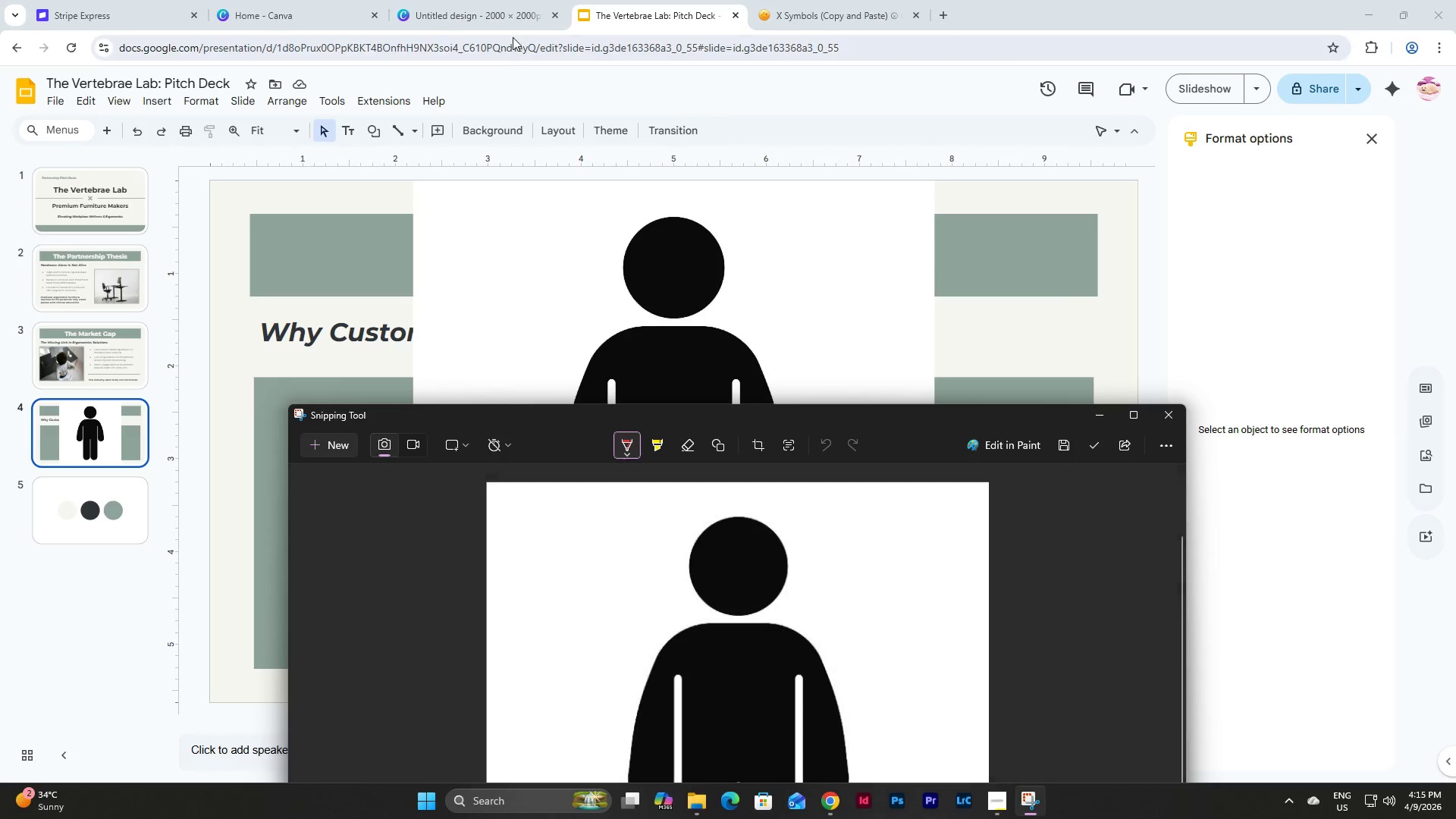 
left_click([501, 15])
 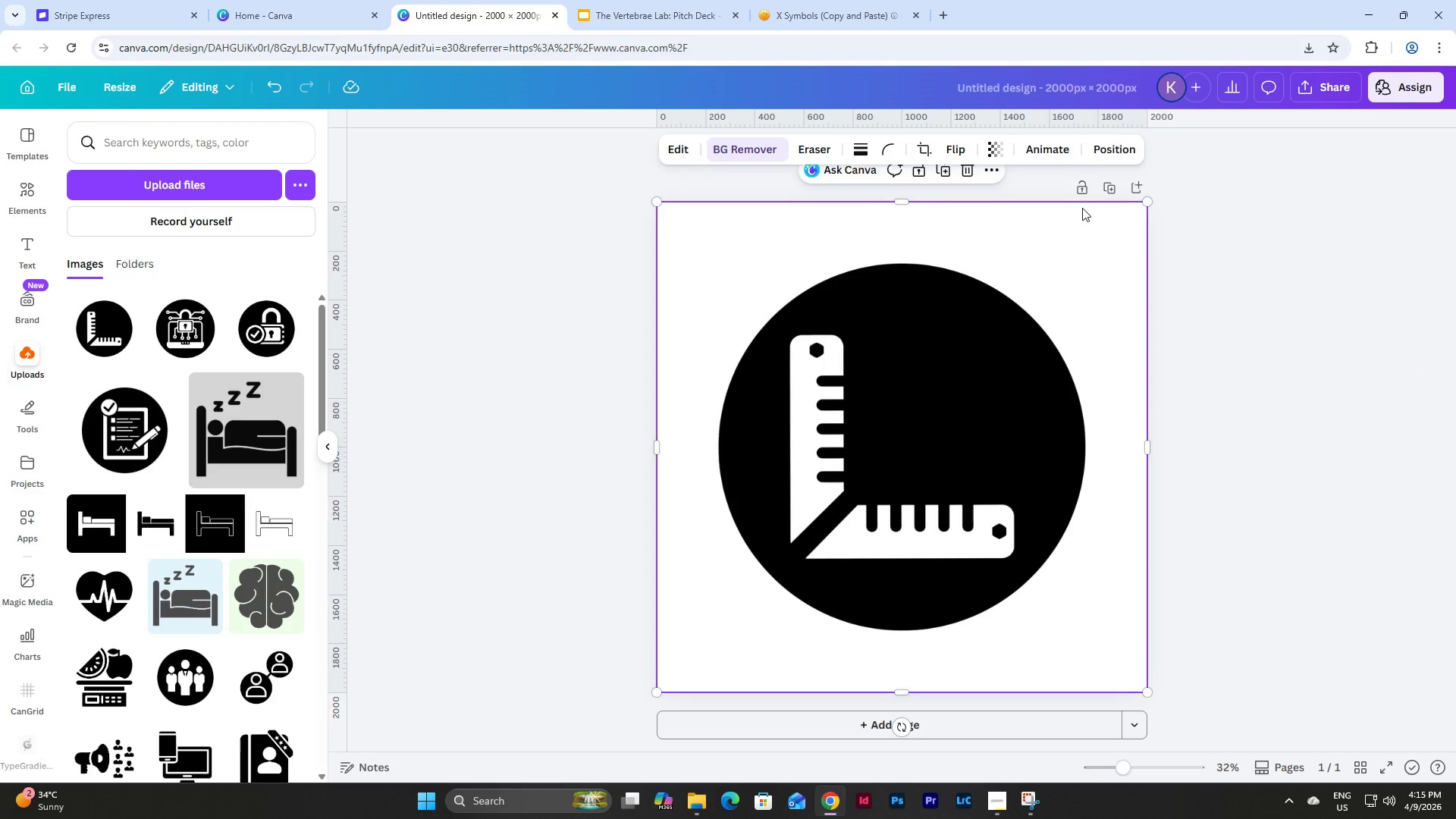 
left_click([1112, 190])
 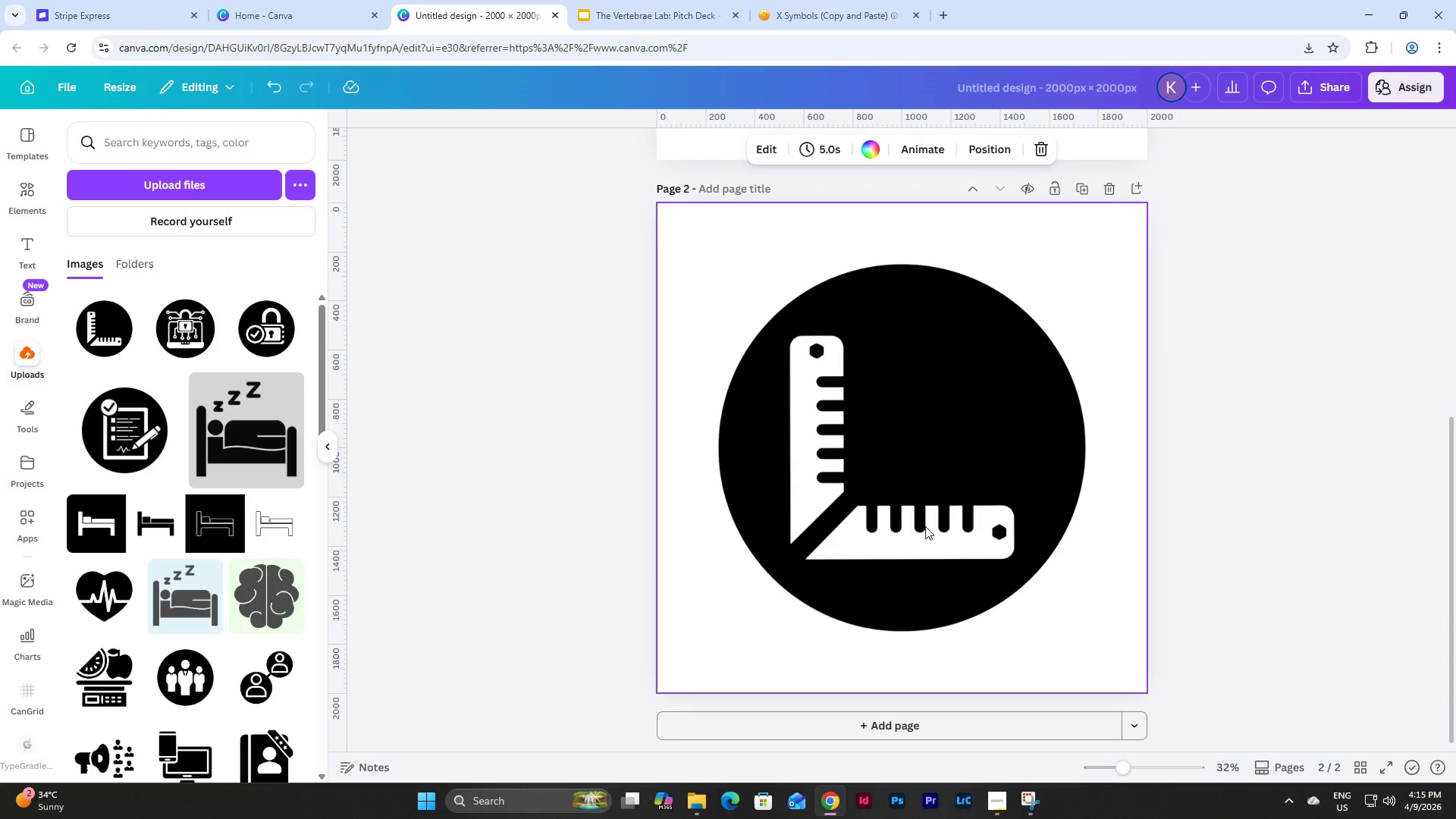 
left_click([956, 447])
 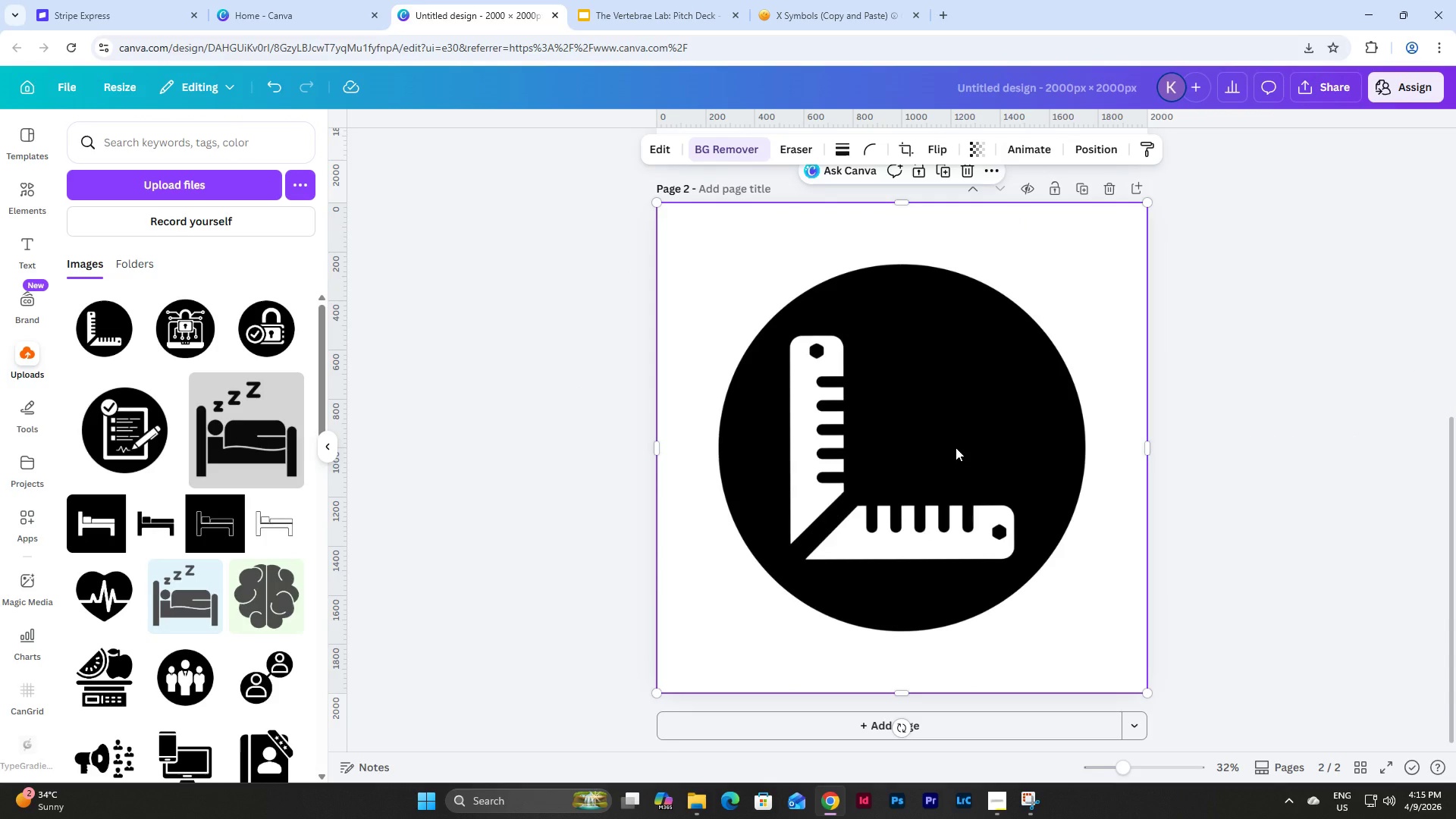 
key(Backspace)
 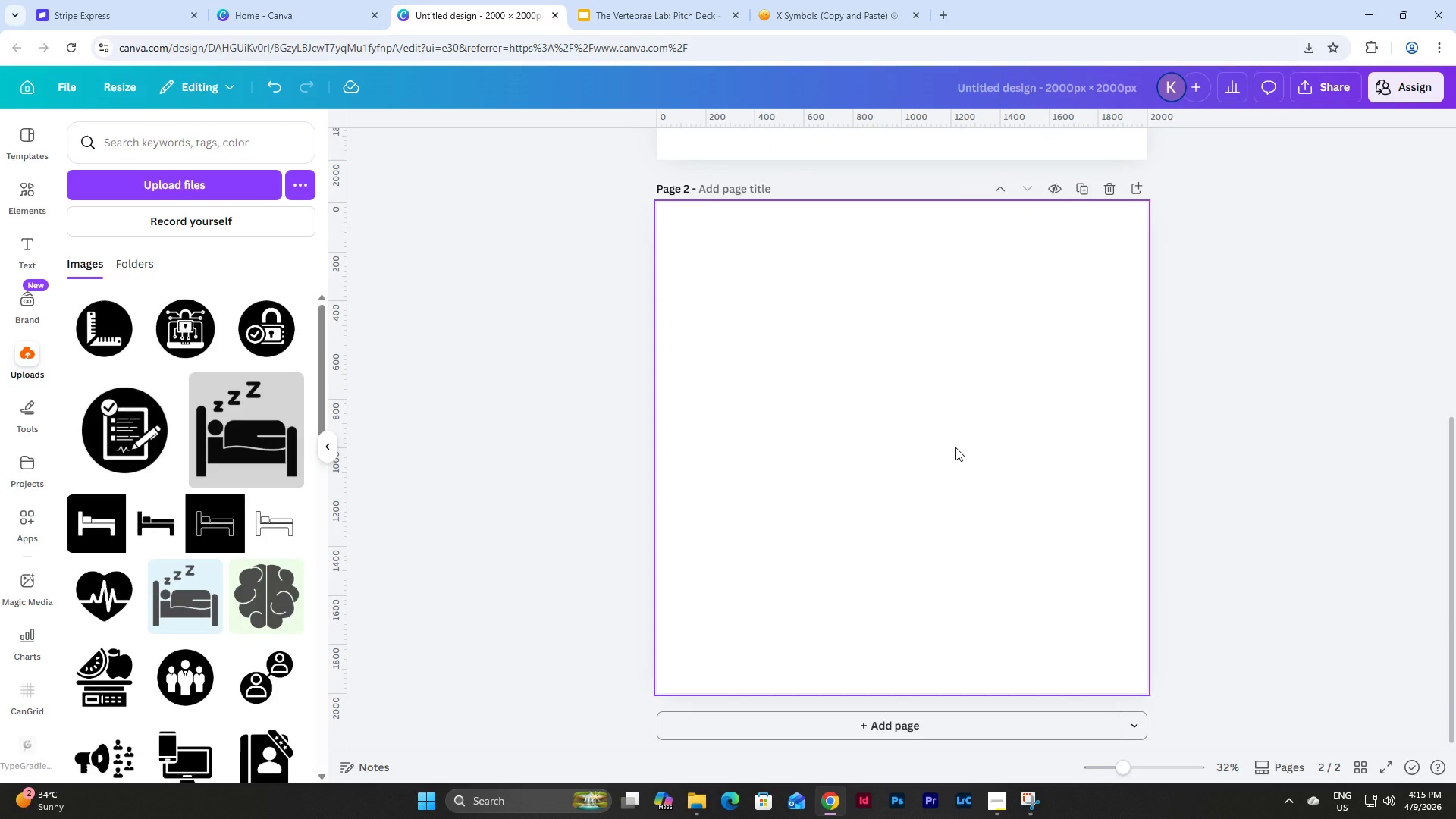 
key(Control+V)
 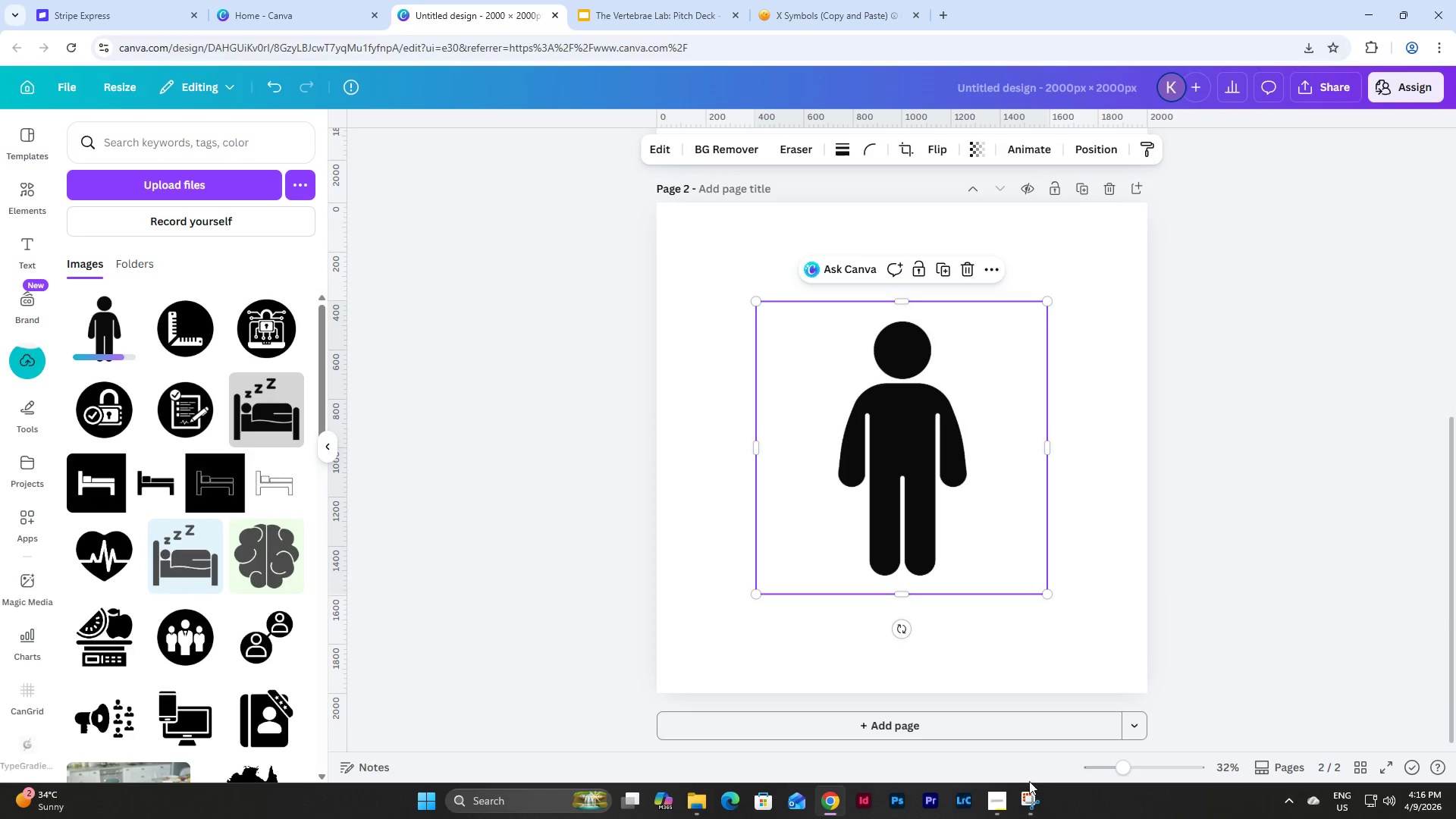 
left_click([654, 0])
 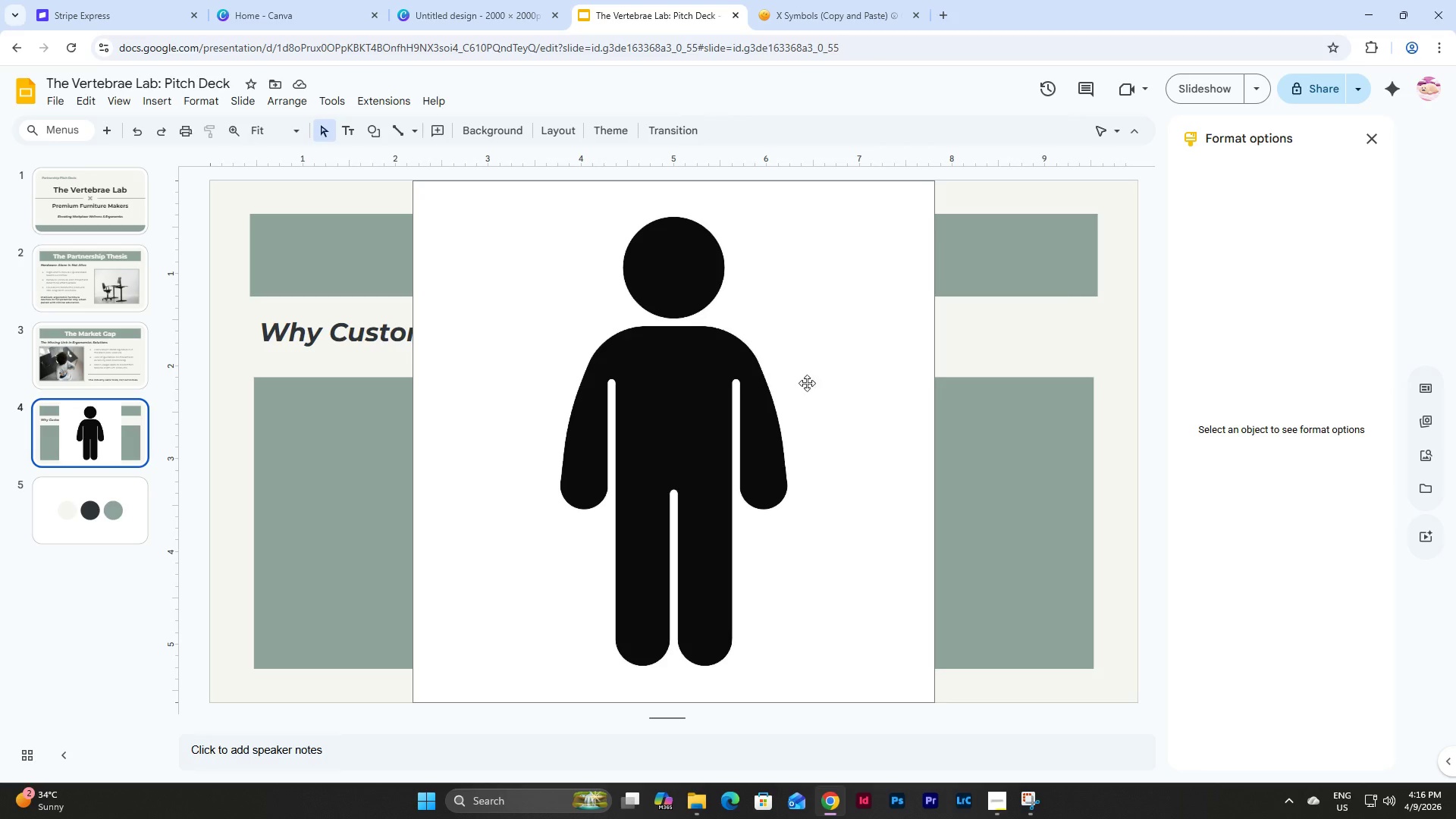 
left_click([811, 406])
 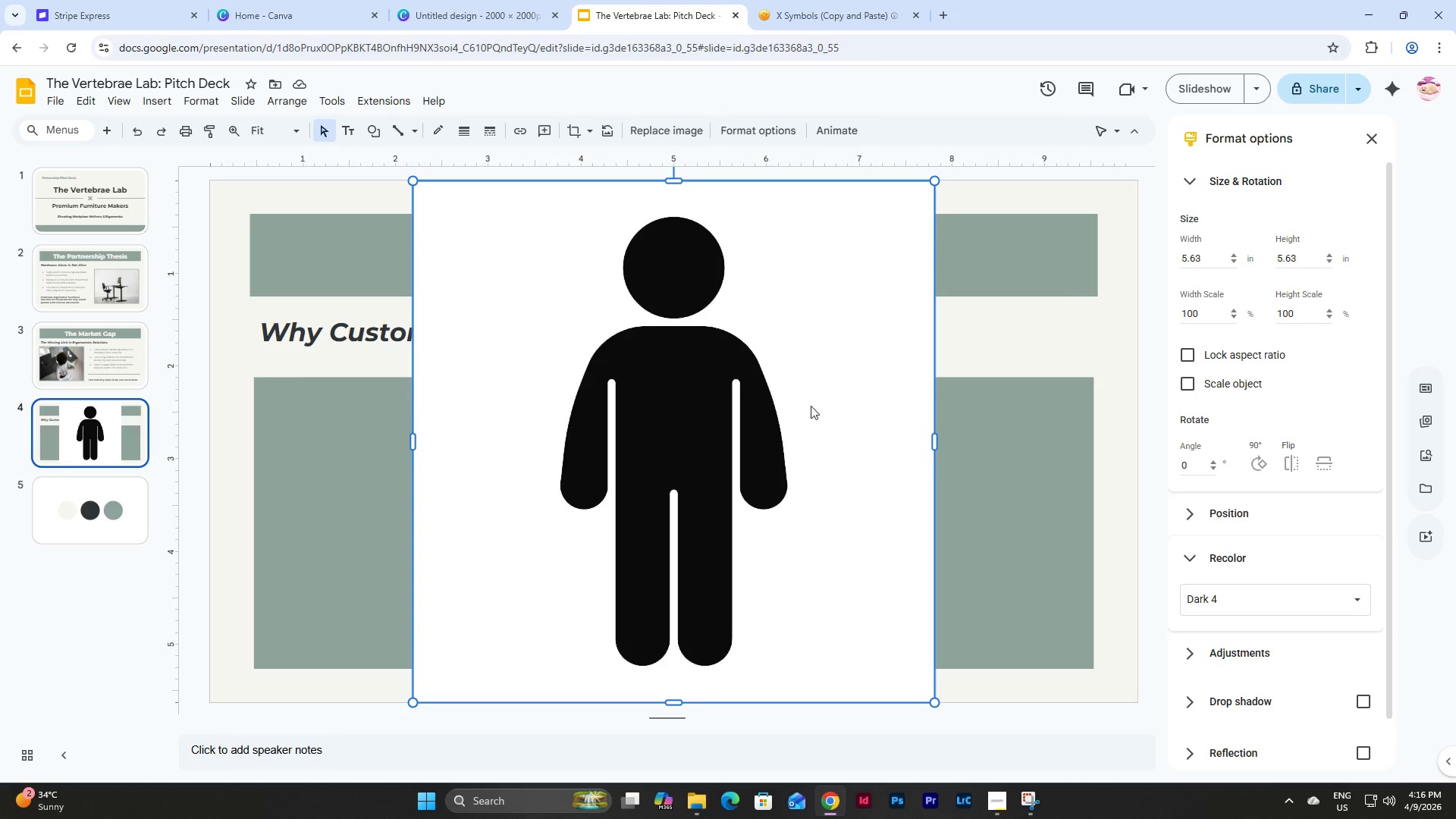 
key(Backspace)
 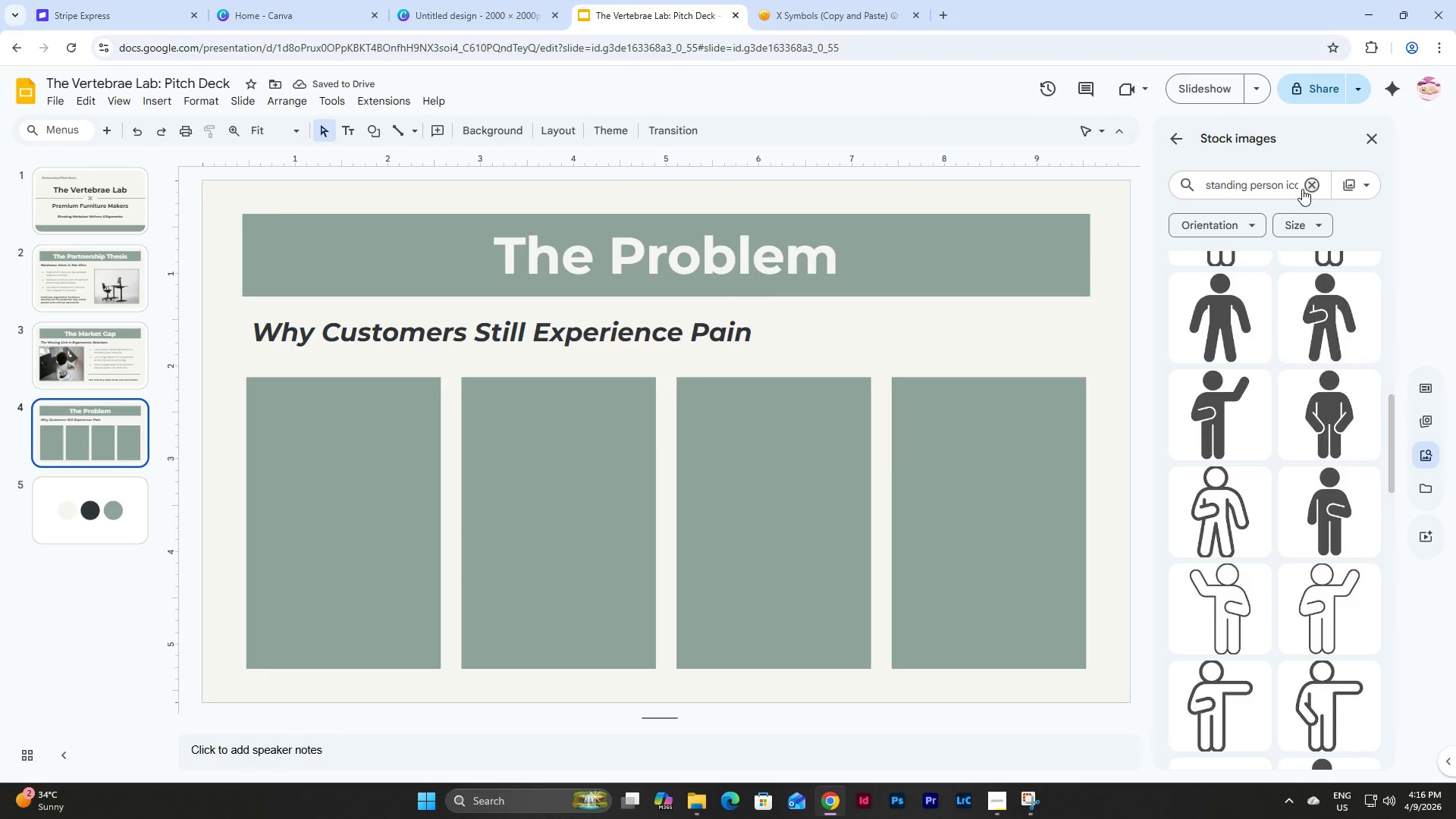 
left_click_drag(start_coordinate=[1283, 185], to_coordinate=[1153, 174])
 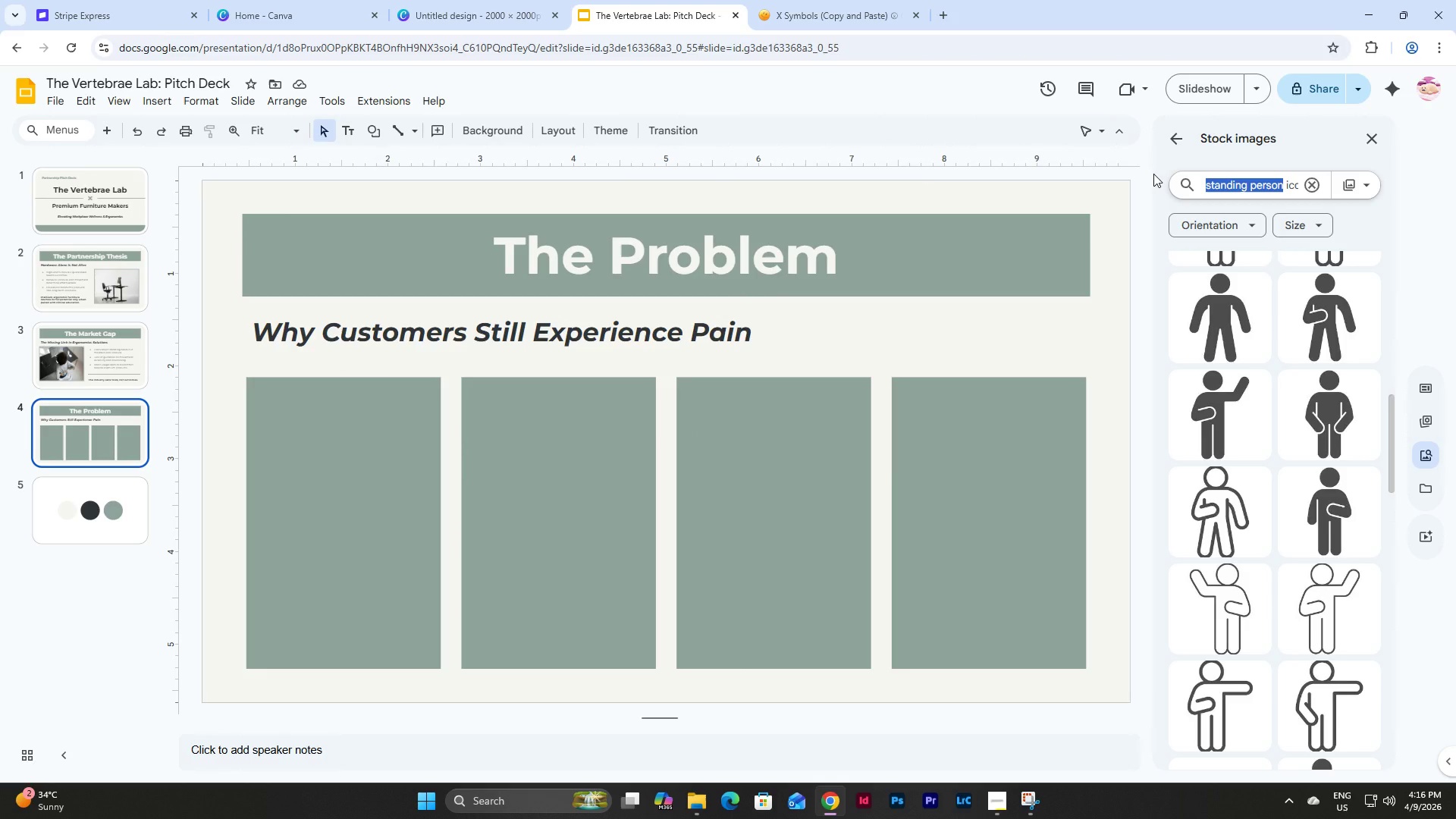 
key(Backspace)
 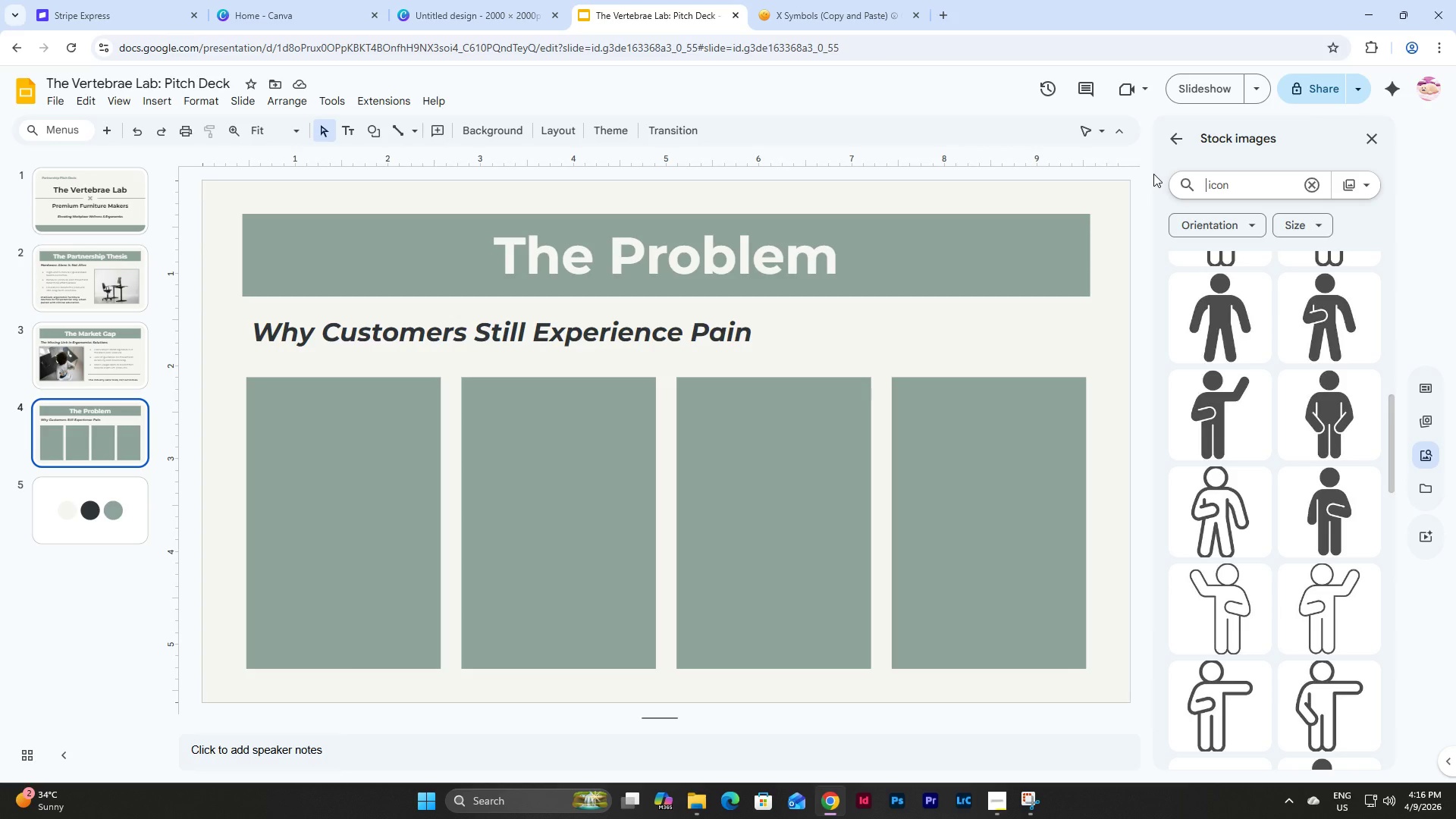 
type(posture)
 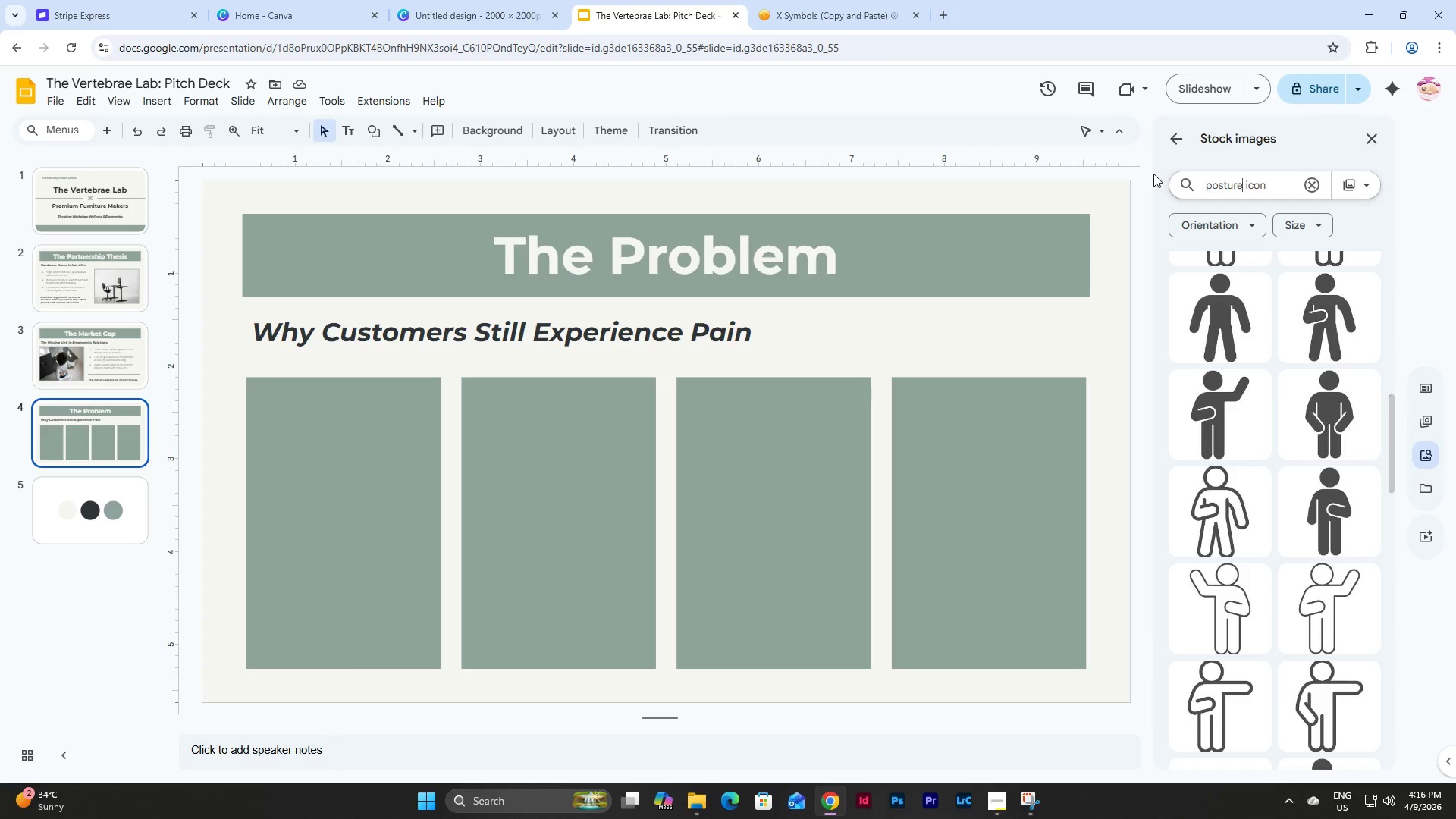 
key(Enter)
 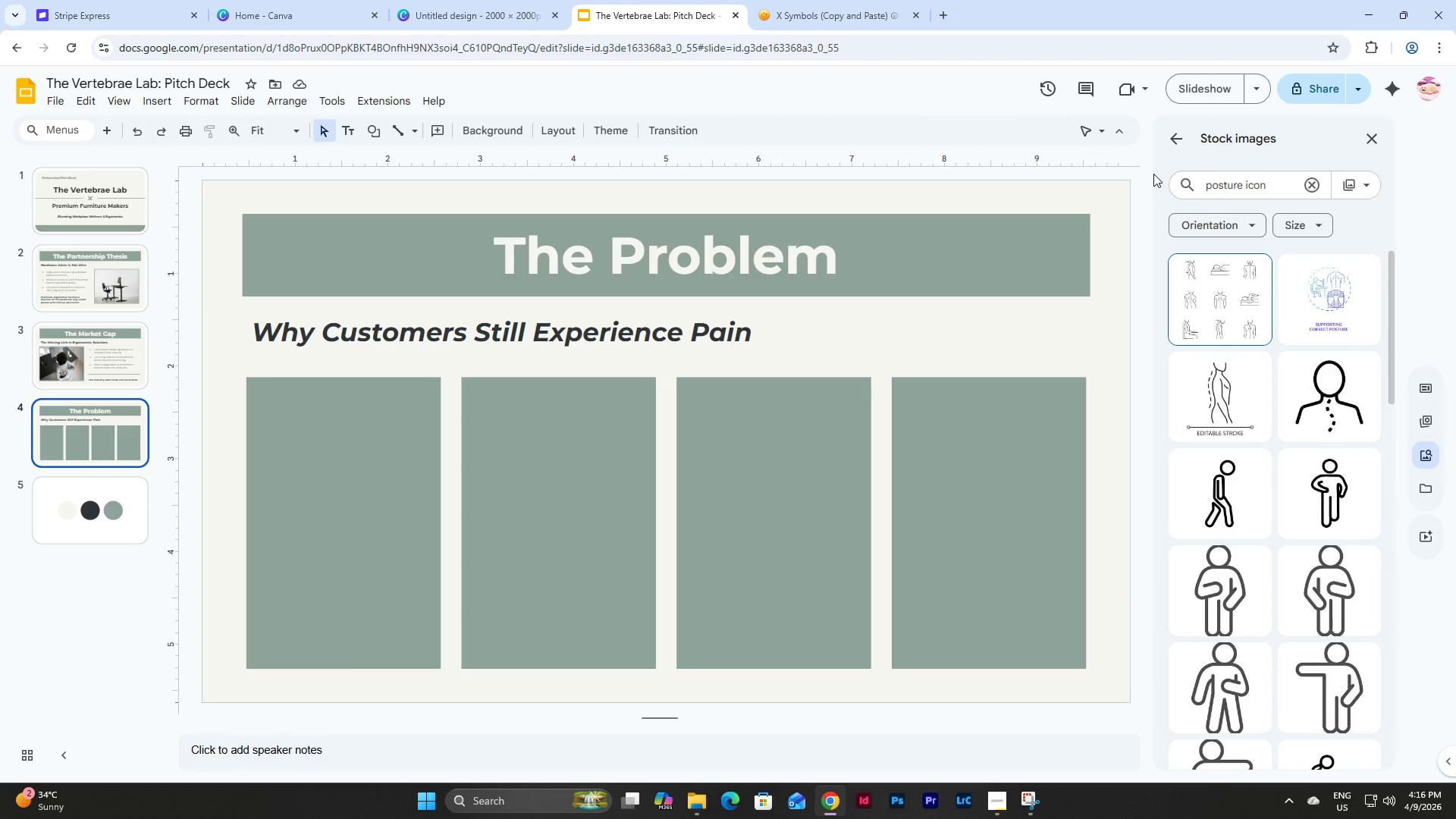 
scroll: coordinate [1241, 356], scroll_direction: down, amount: 8.0
 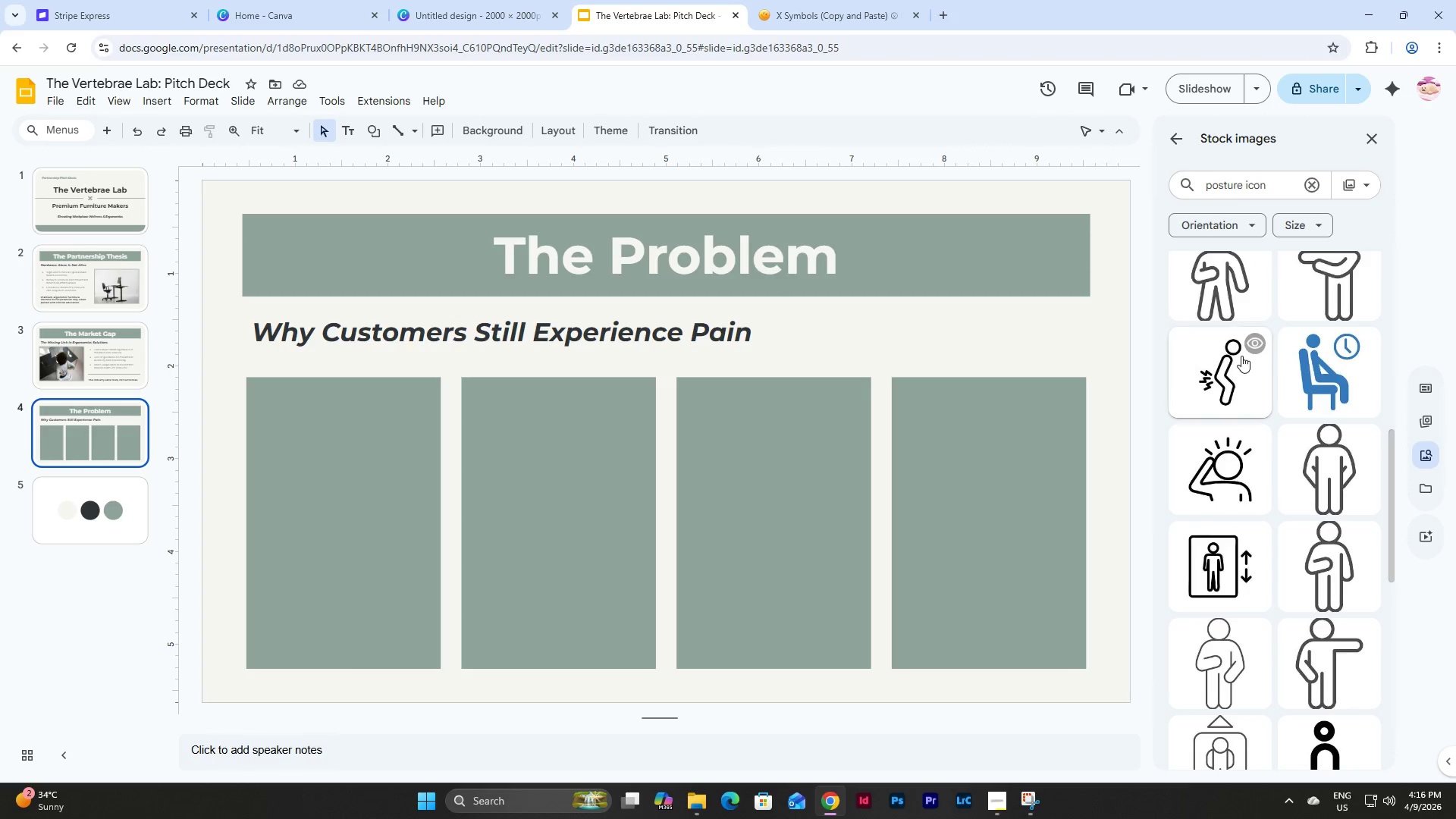 
scroll: coordinate [1241, 356], scroll_direction: up, amount: 3.0
 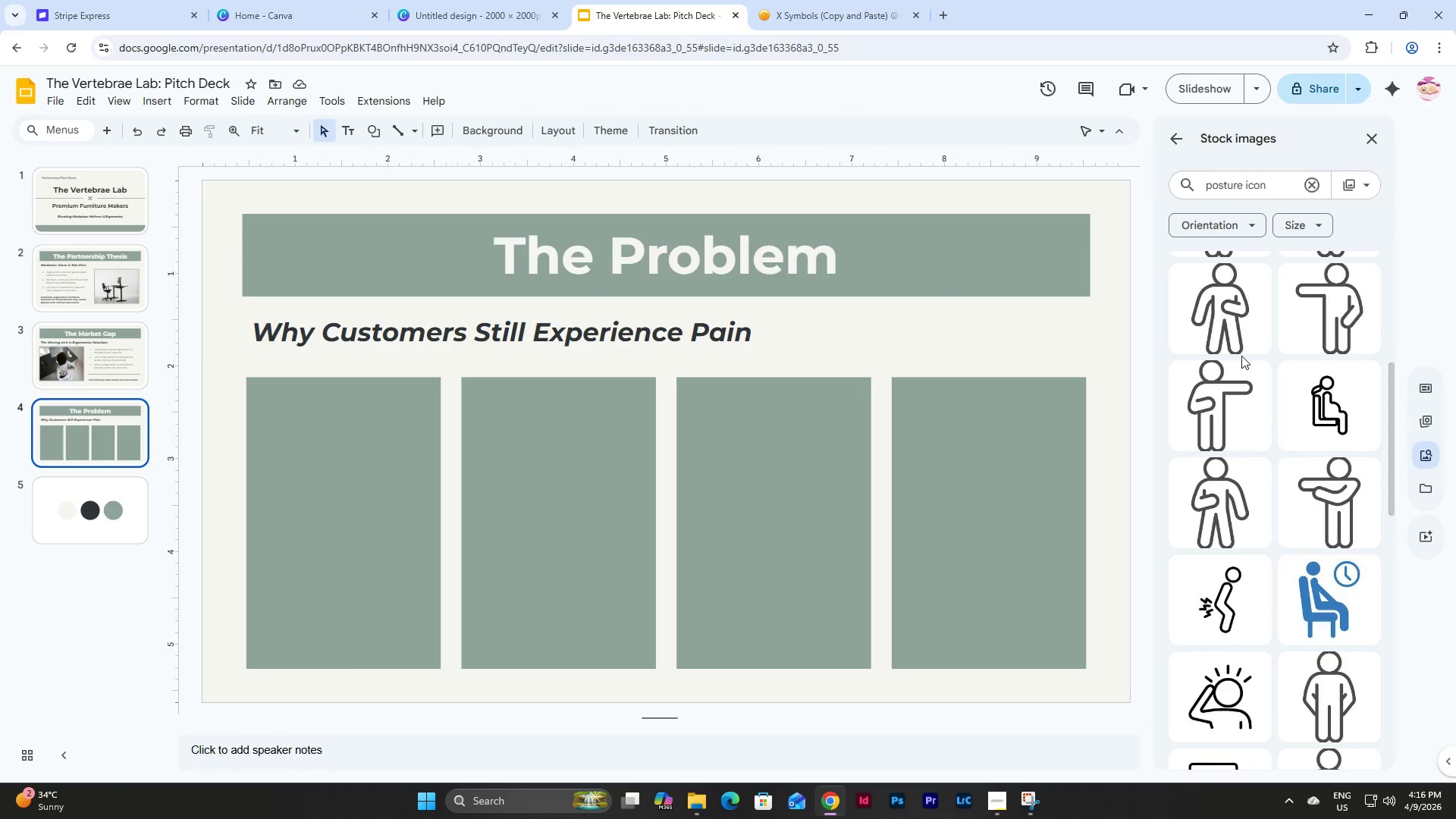 
scroll: coordinate [1241, 356], scroll_direction: down, amount: 9.0
 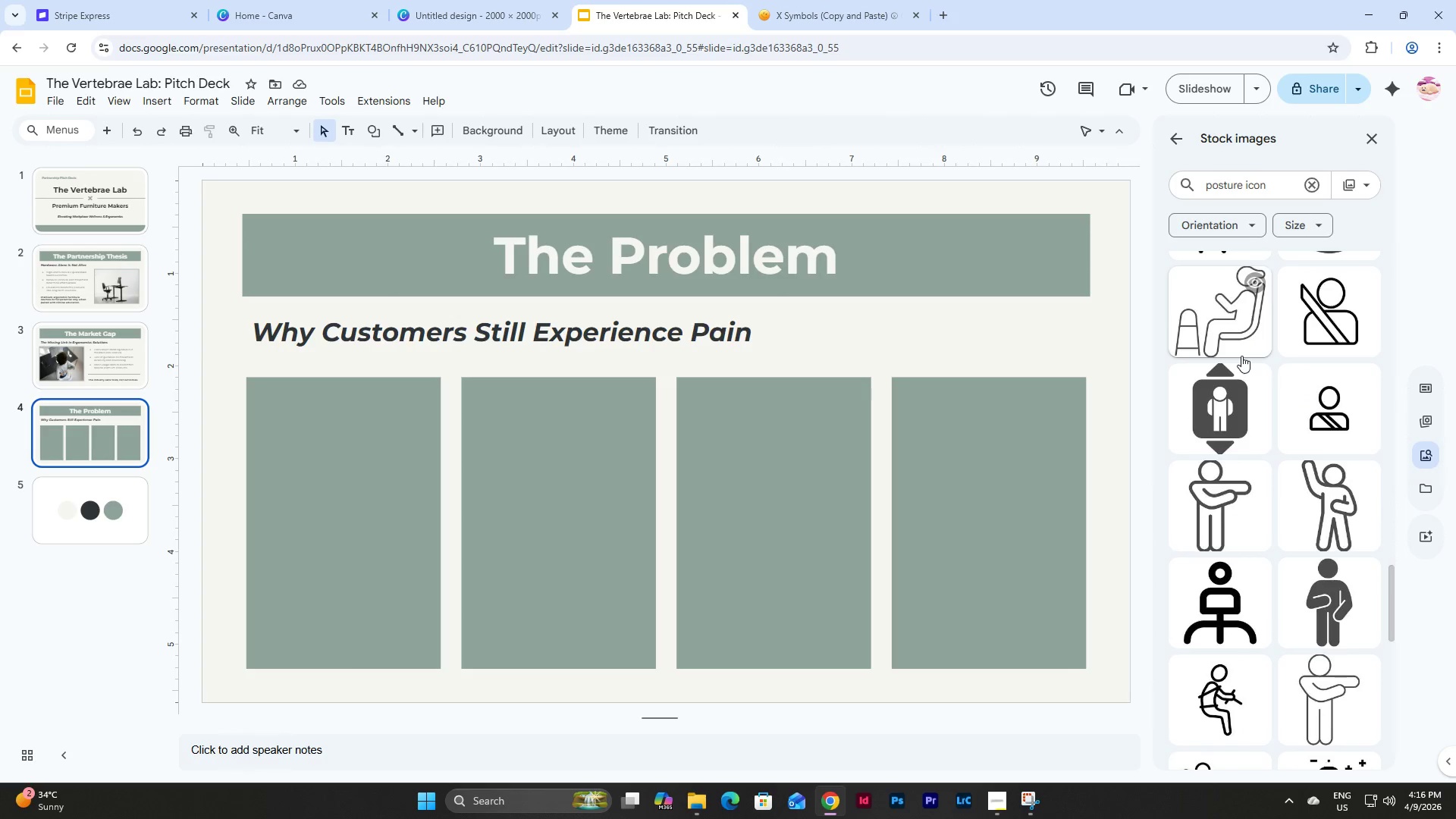 
scroll: coordinate [1241, 356], scroll_direction: up, amount: 4.0
 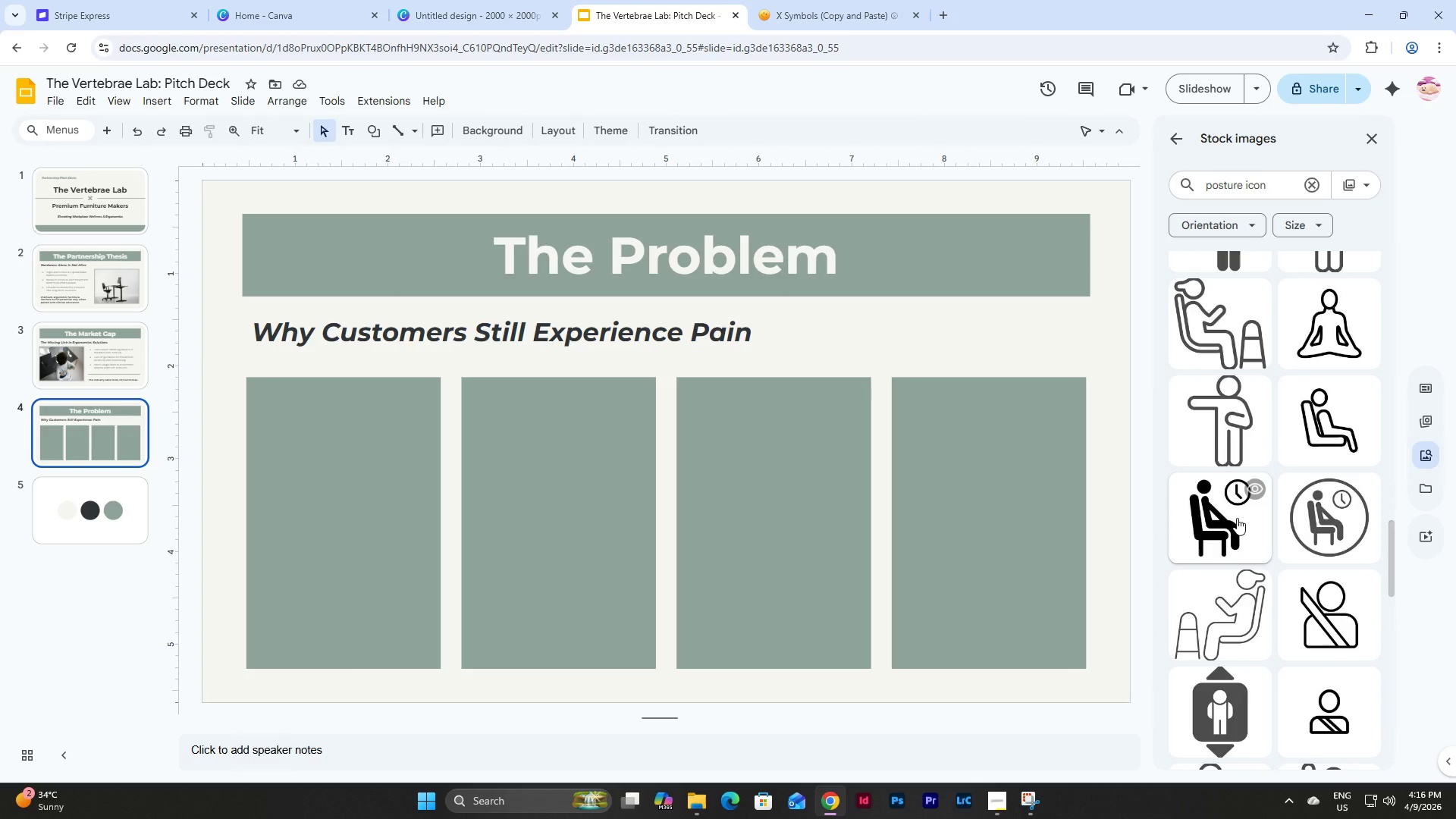 
scroll: coordinate [1237, 508], scroll_direction: down, amount: 10.0
 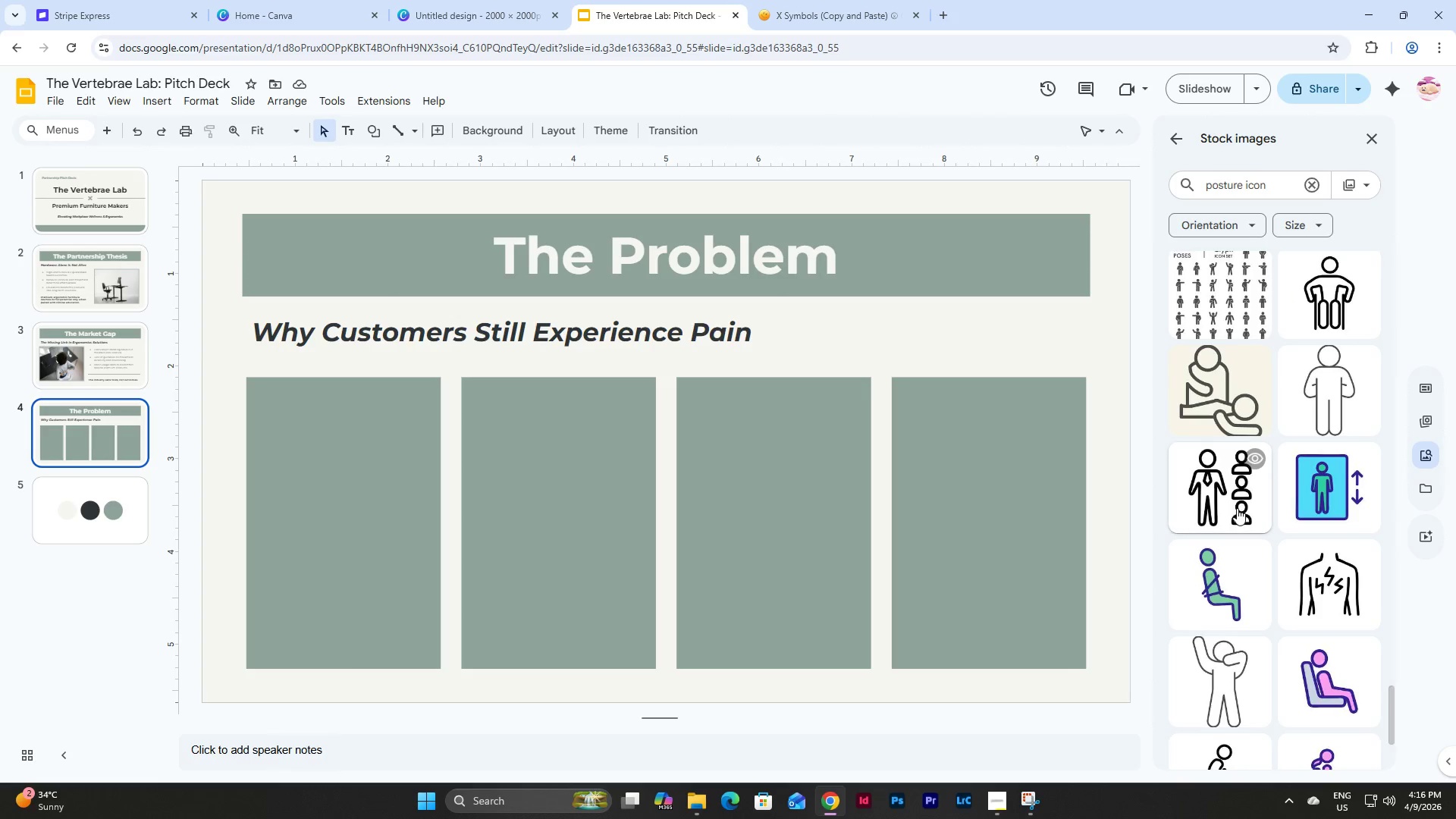 
scroll: coordinate [1237, 508], scroll_direction: up, amount: 22.0
 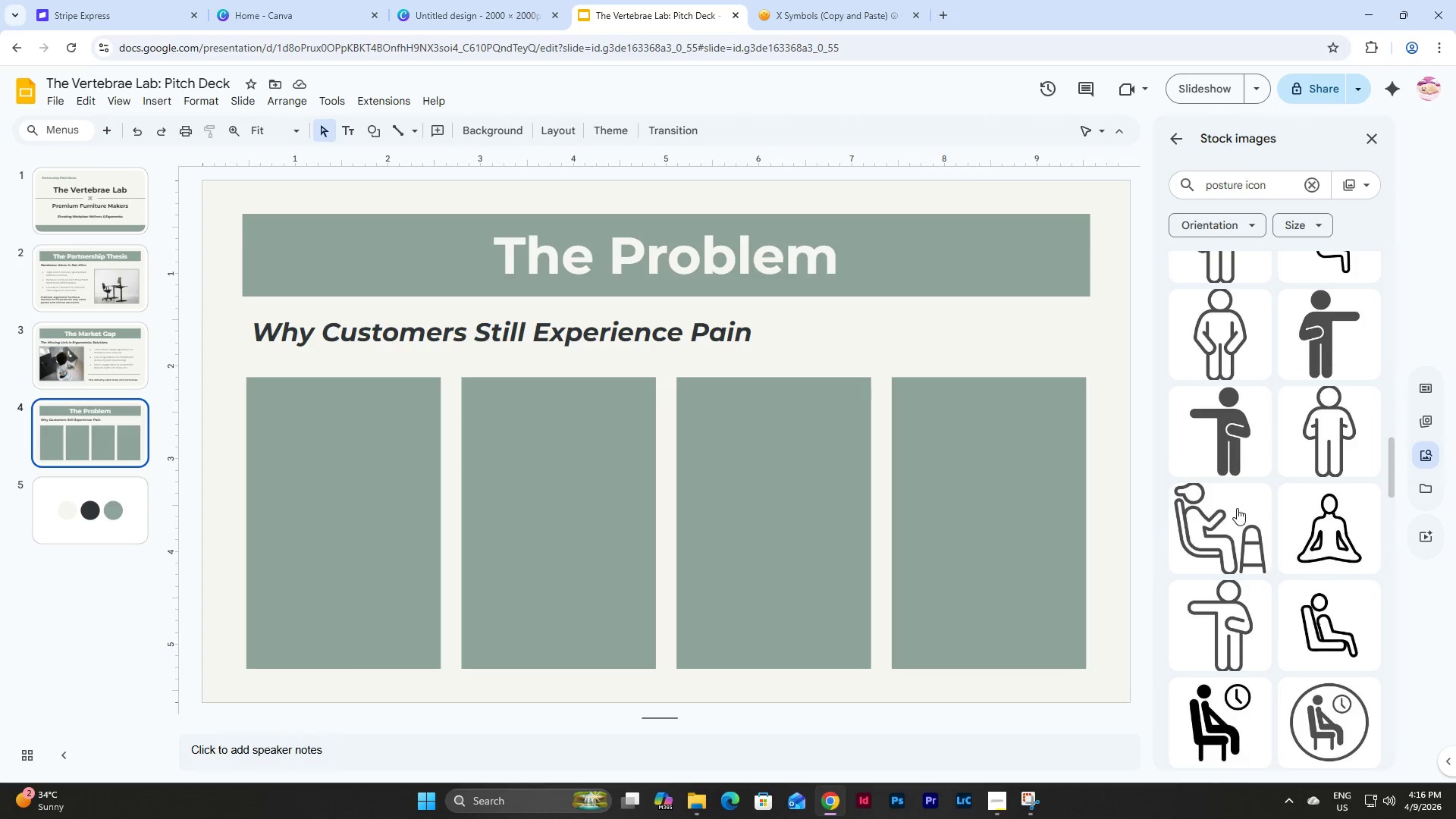 
left_click([1235, 485])
 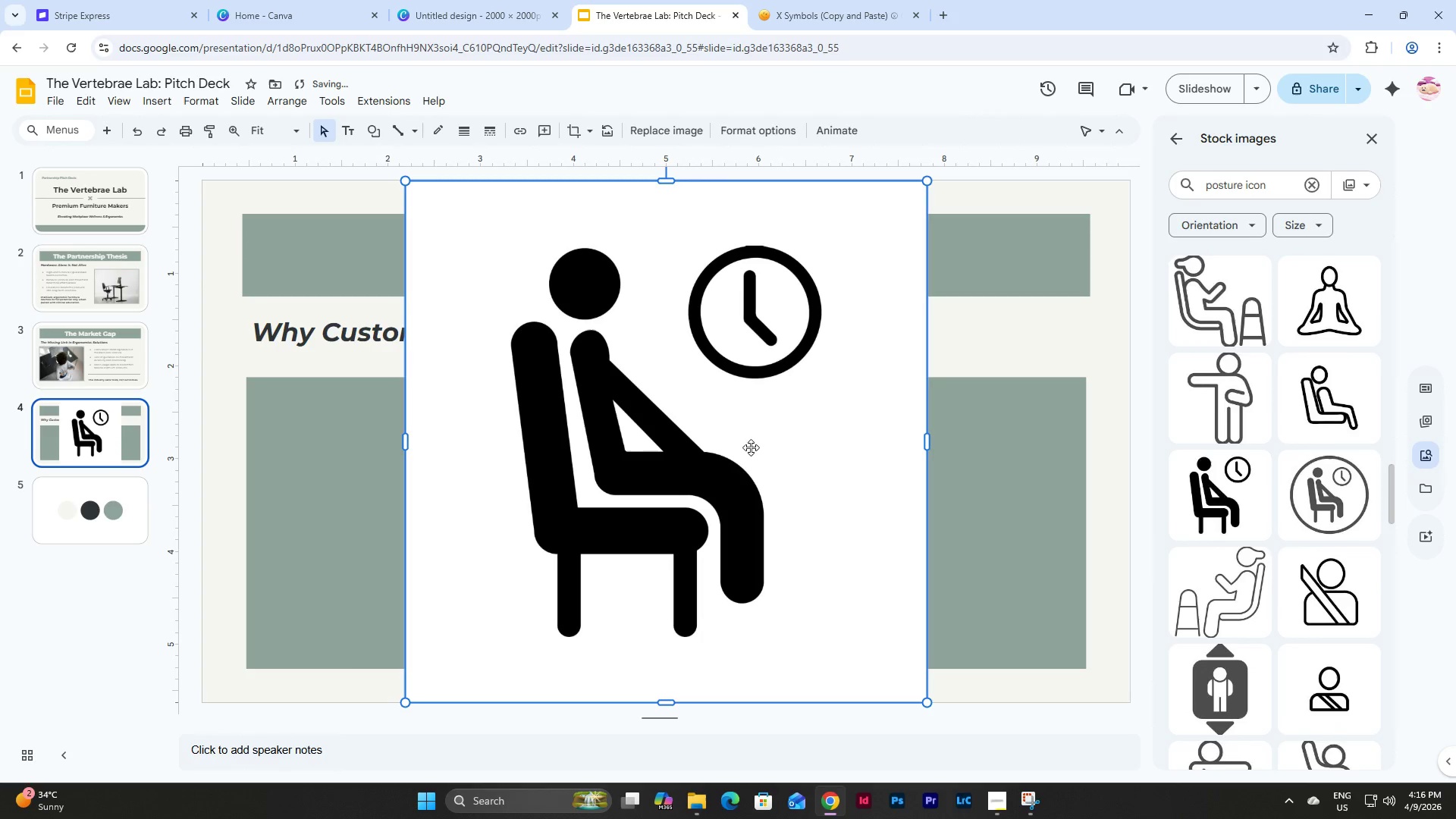 
left_click([699, 444])
 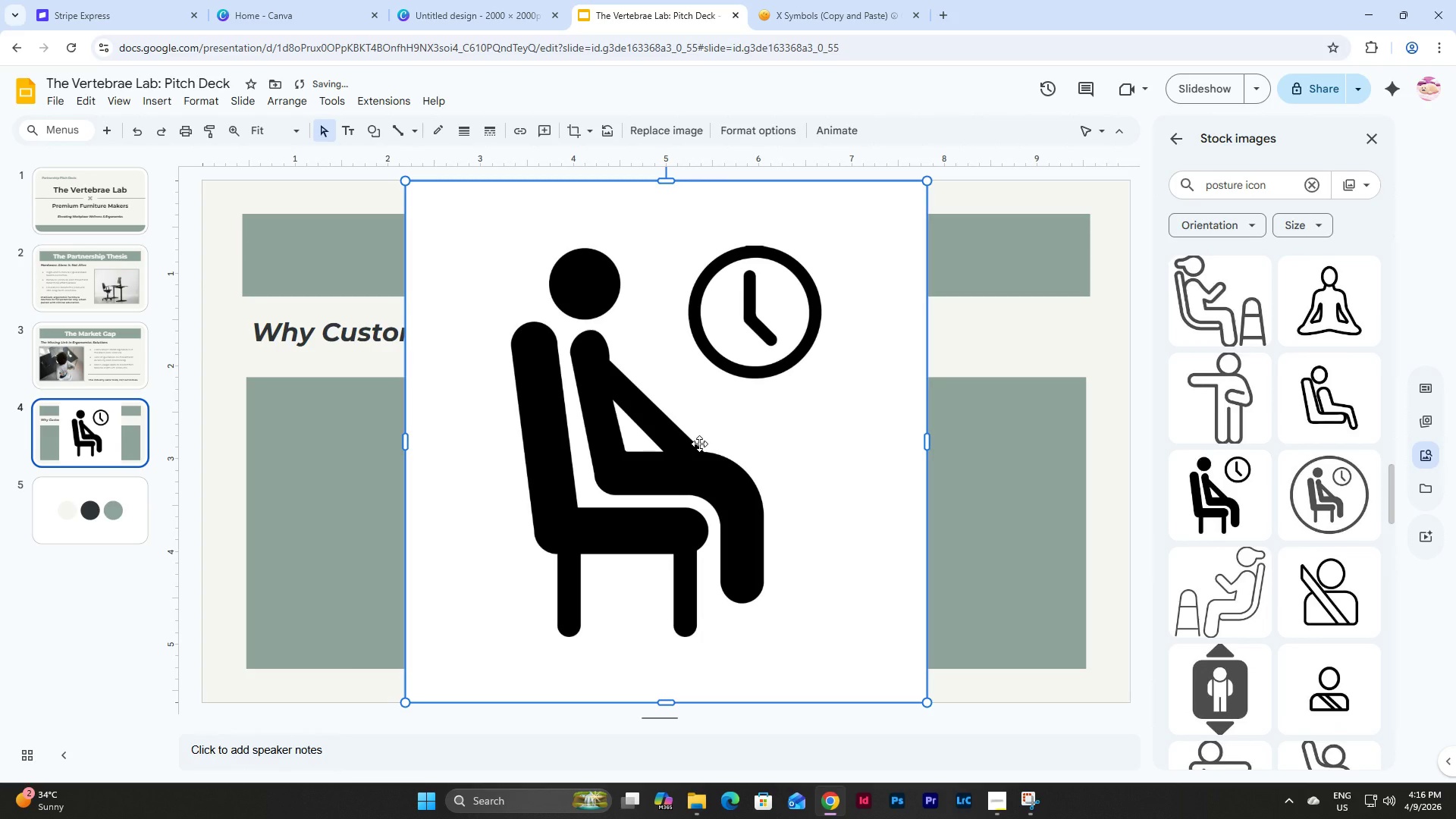 
key(Control+C)
 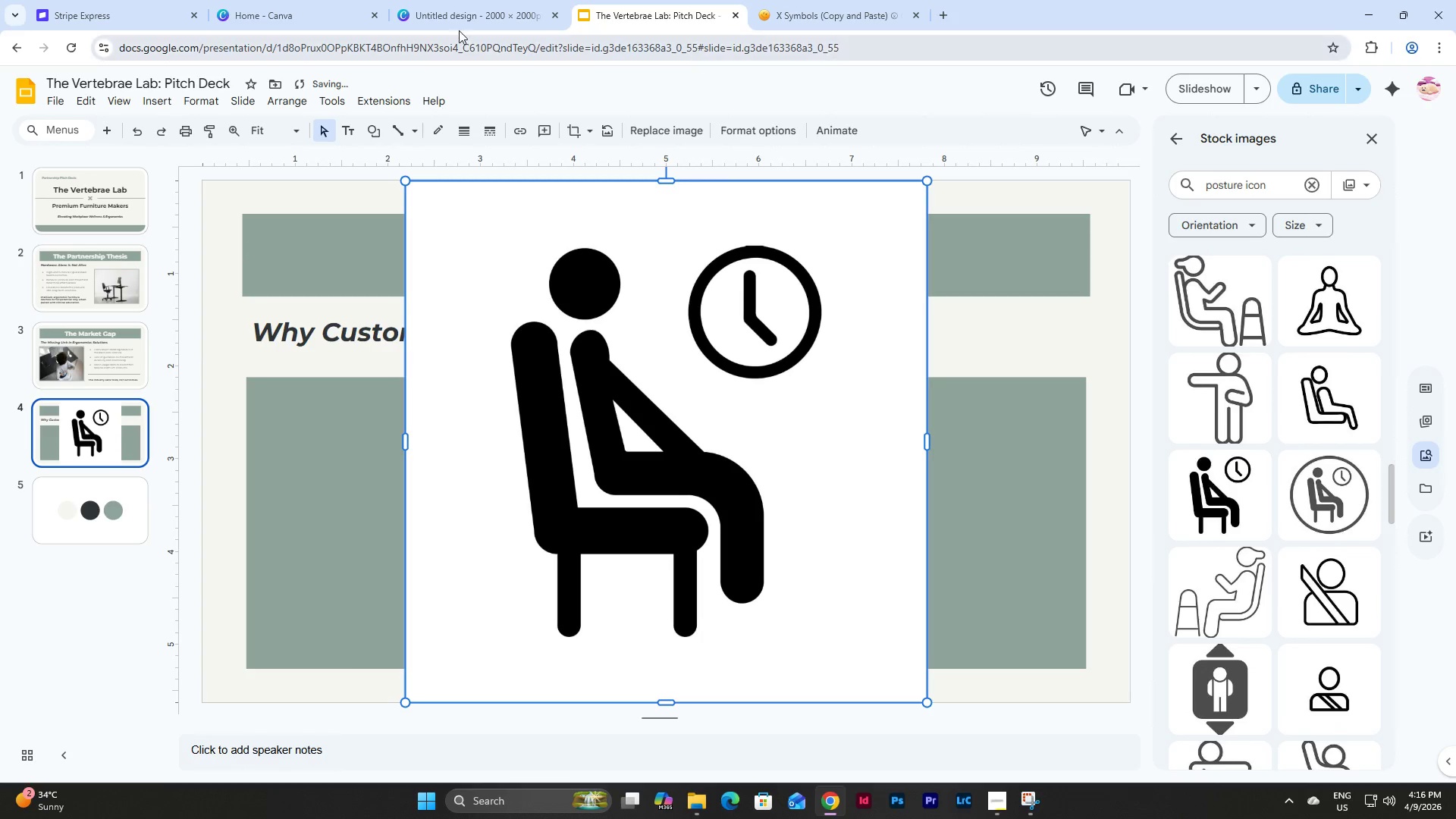 
left_click([424, 2])
 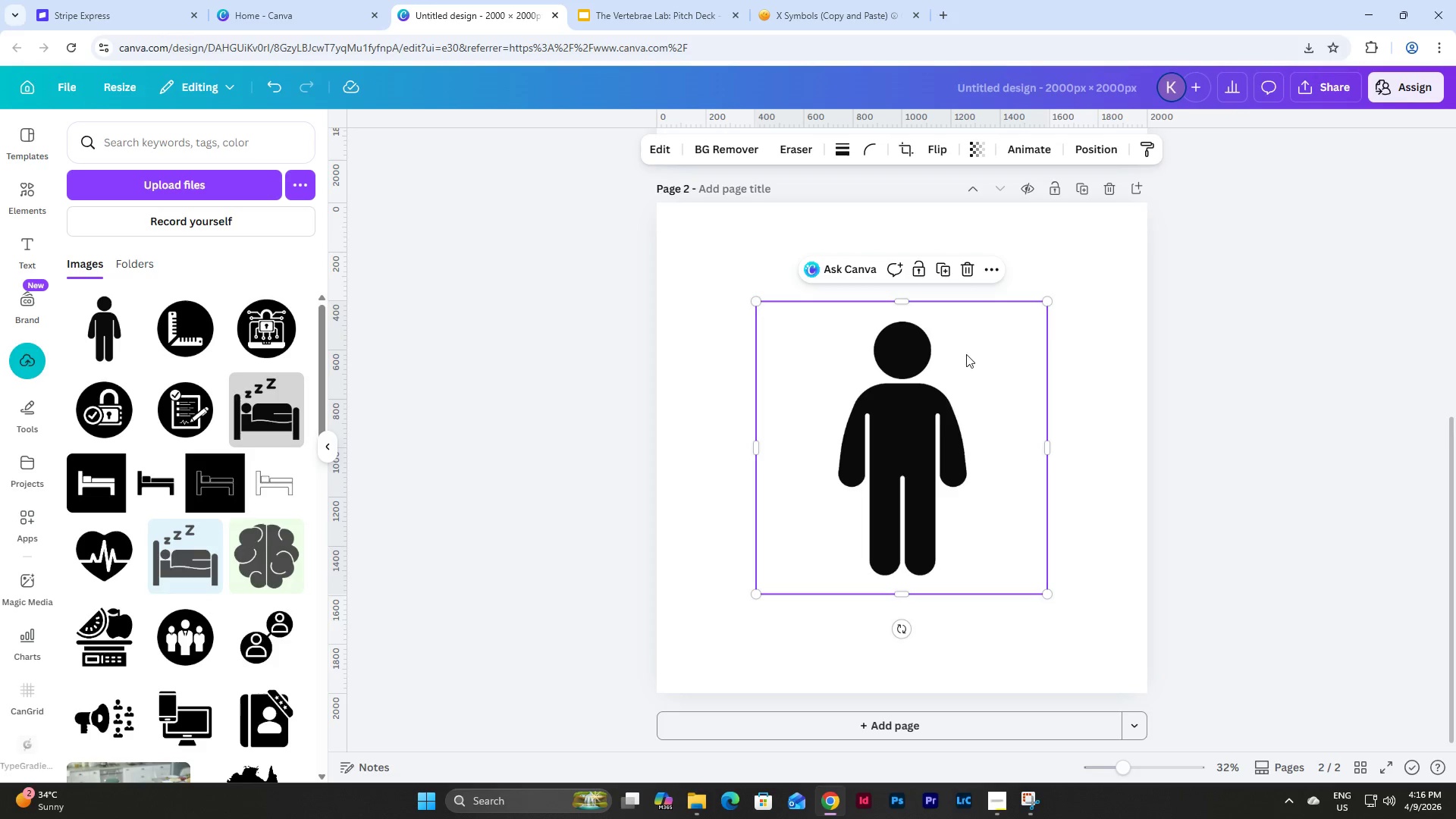 
left_click_drag(start_coordinate=[927, 413], to_coordinate=[830, 311])
 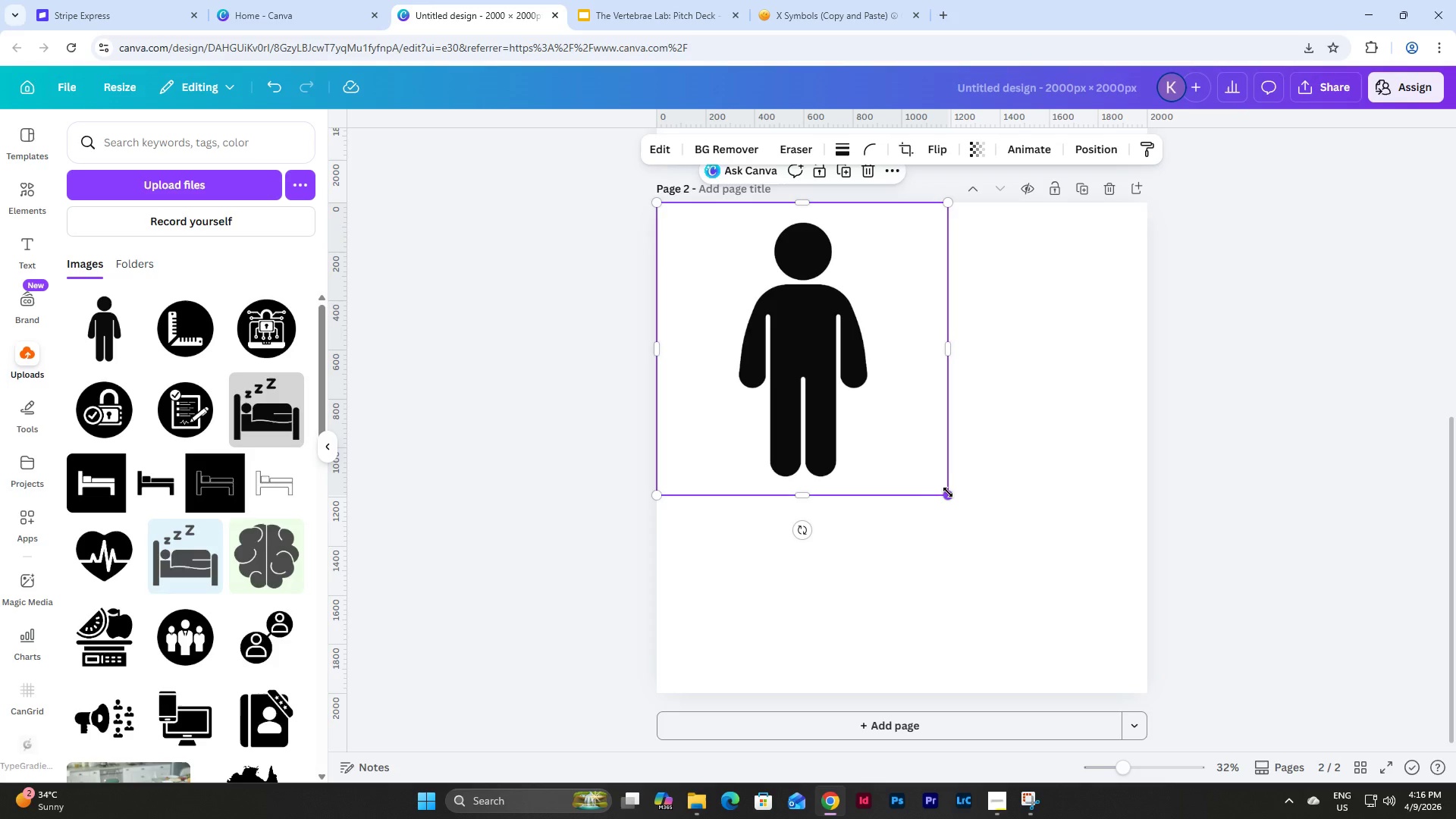 
left_click_drag(start_coordinate=[949, 497], to_coordinate=[1149, 689])
 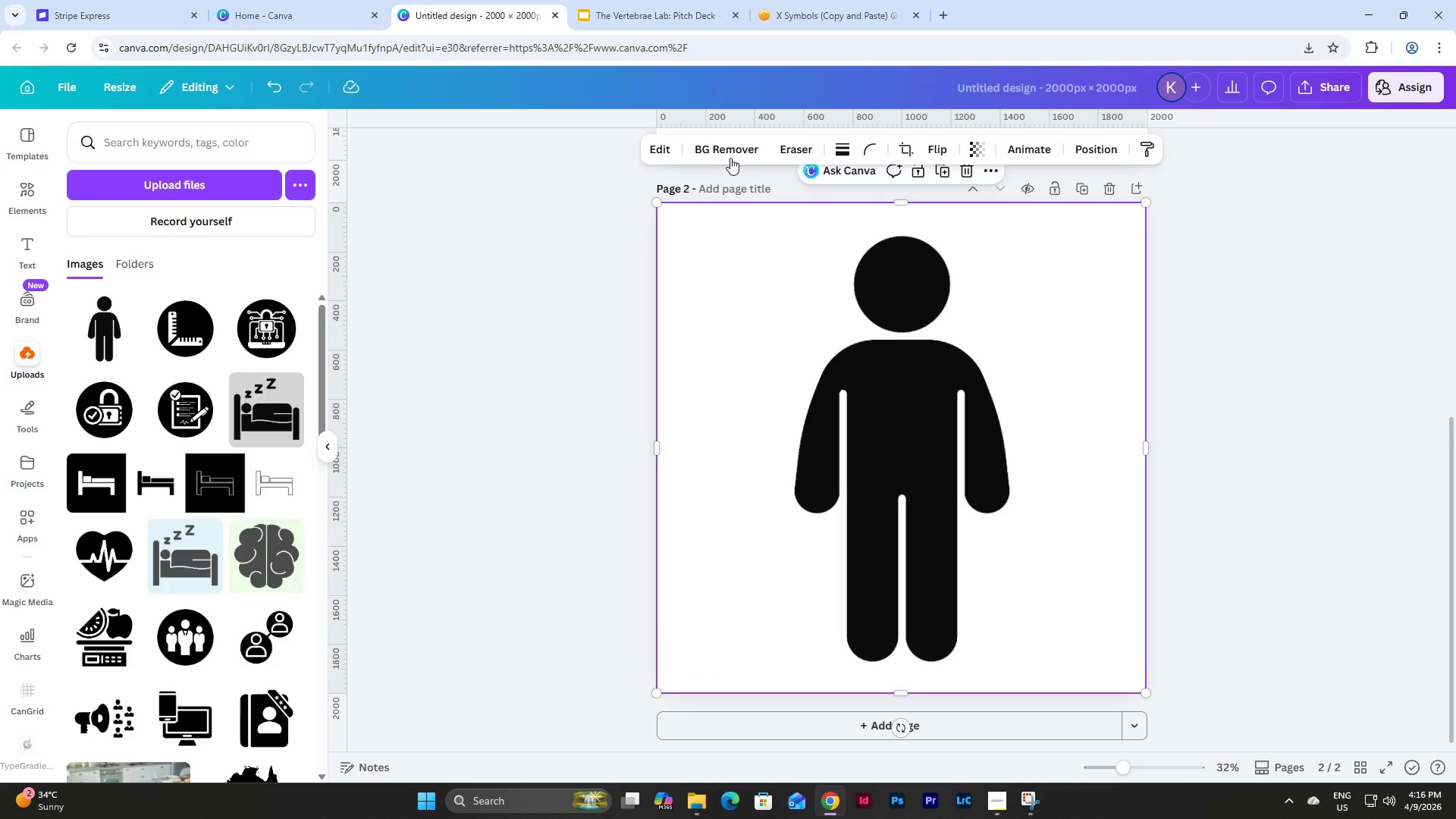 
left_click([727, 152])
 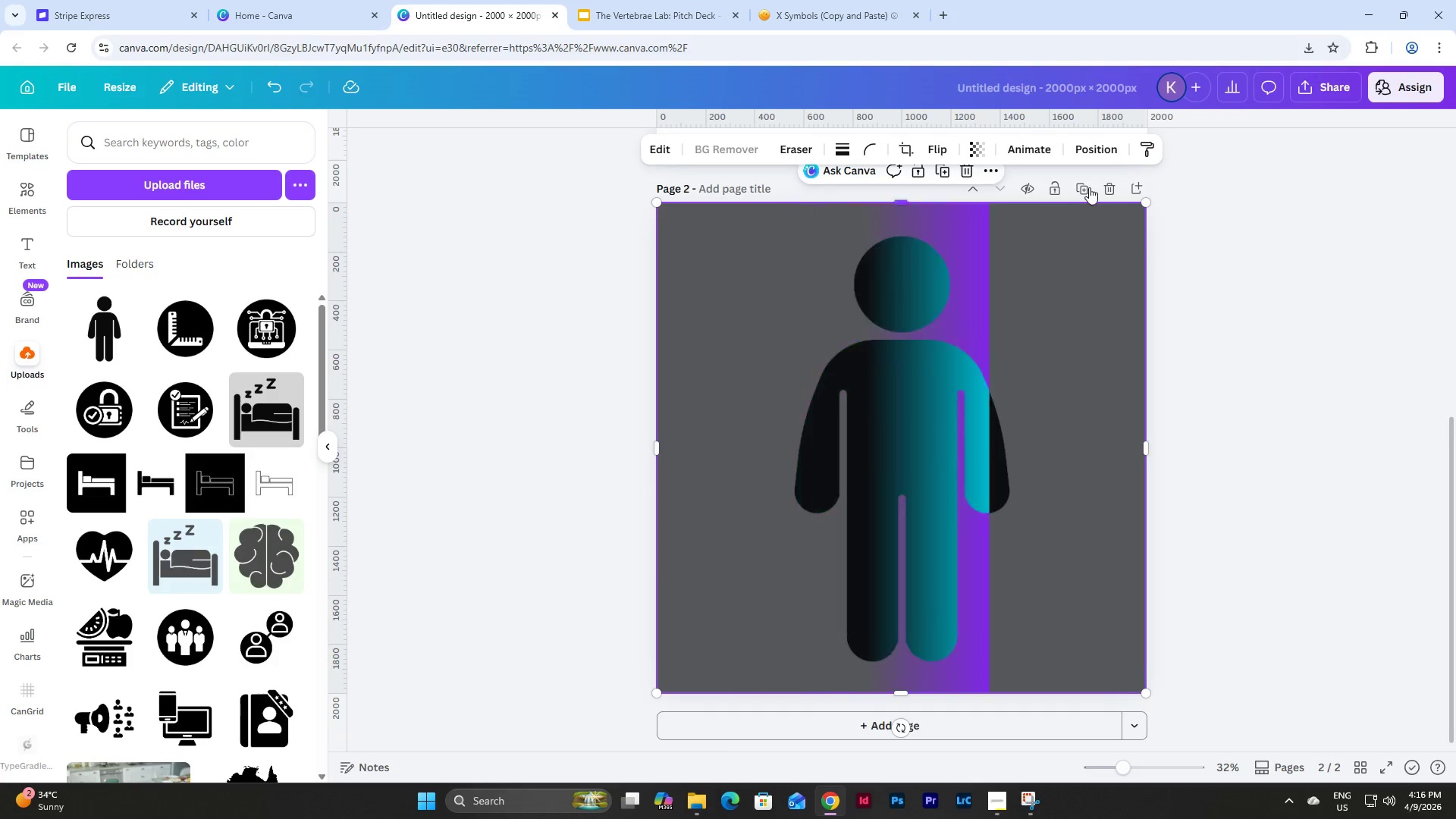 
left_click([1089, 187])
 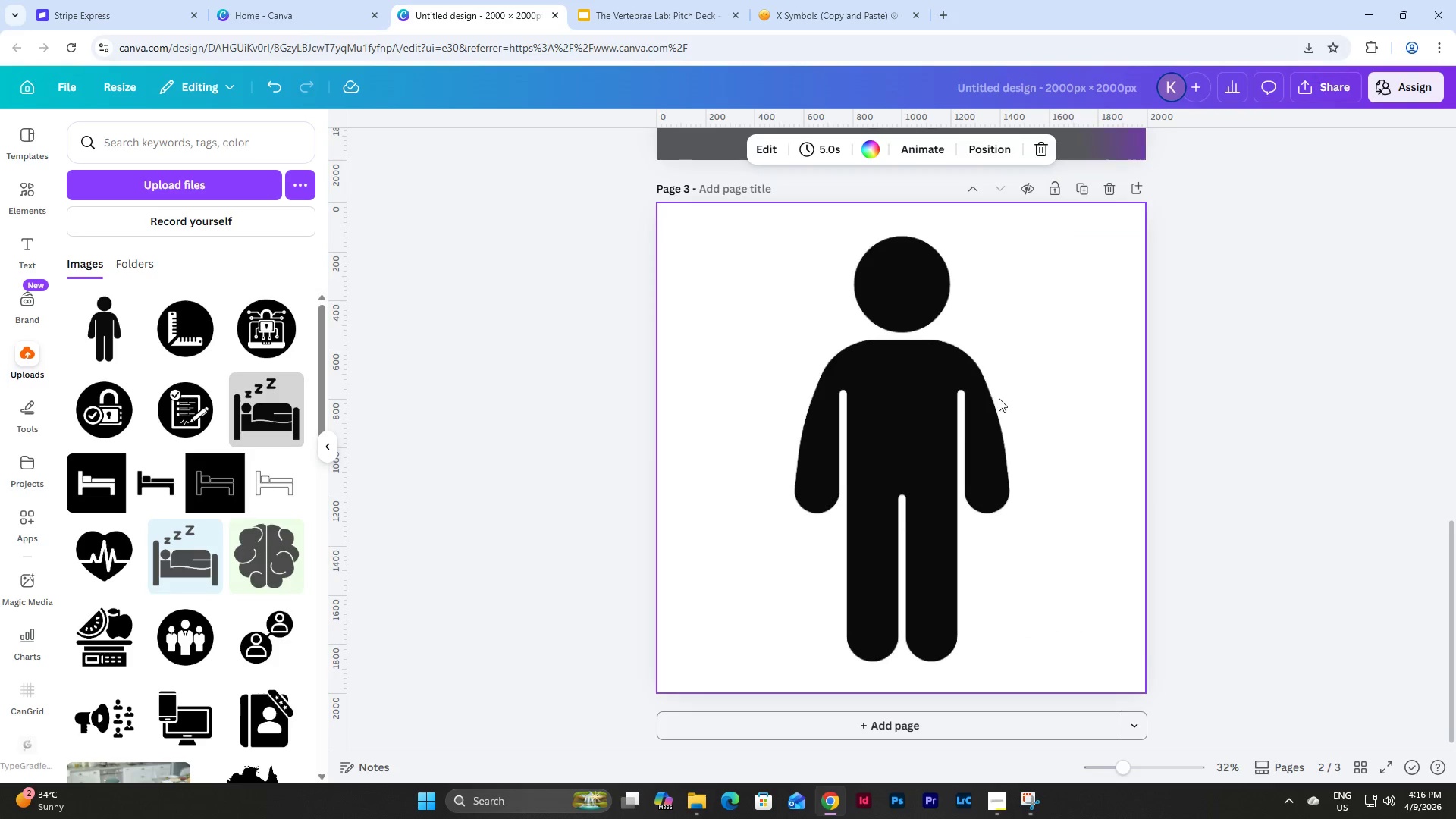 
left_click([959, 424])
 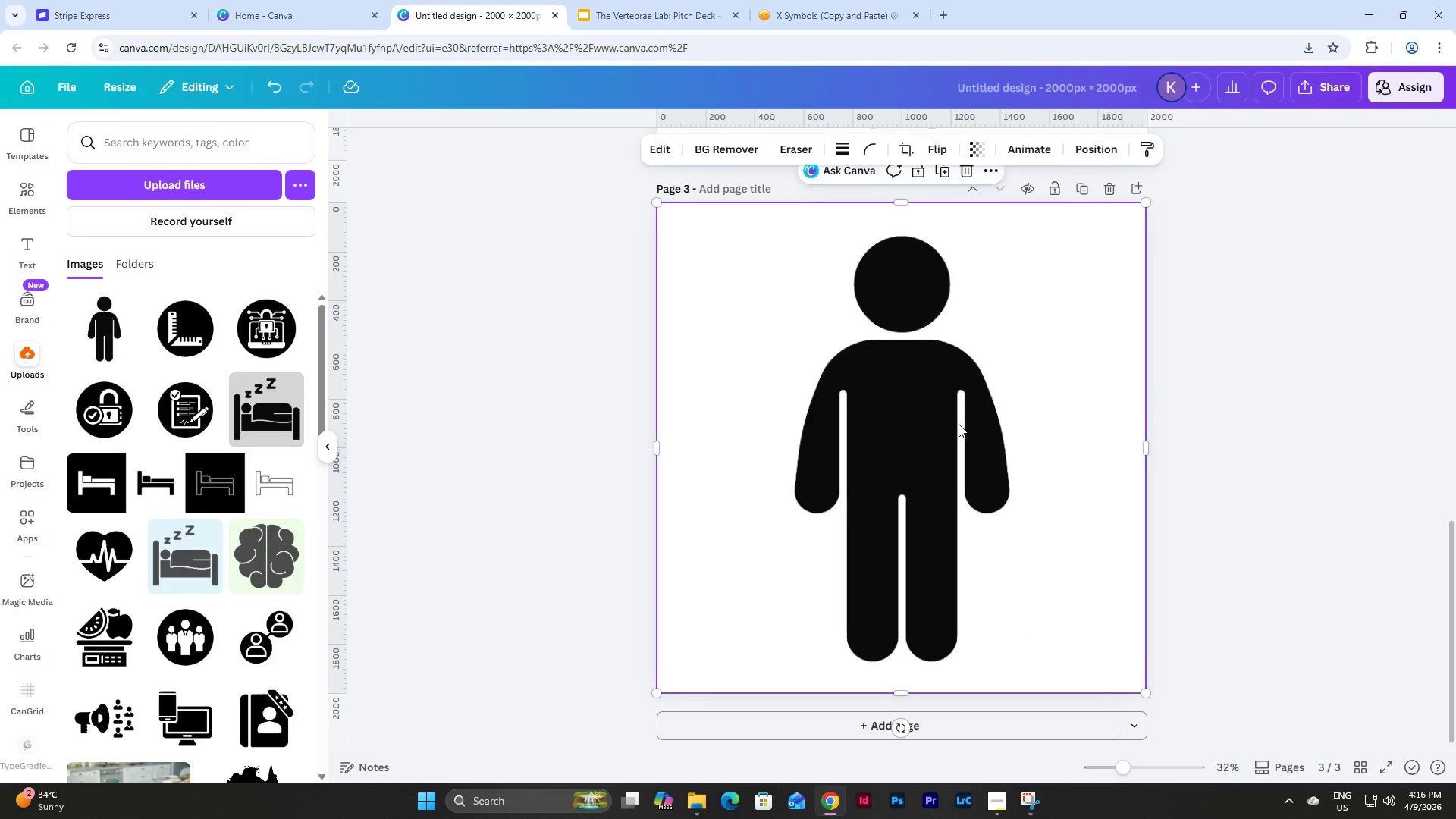 
key(Backspace)
 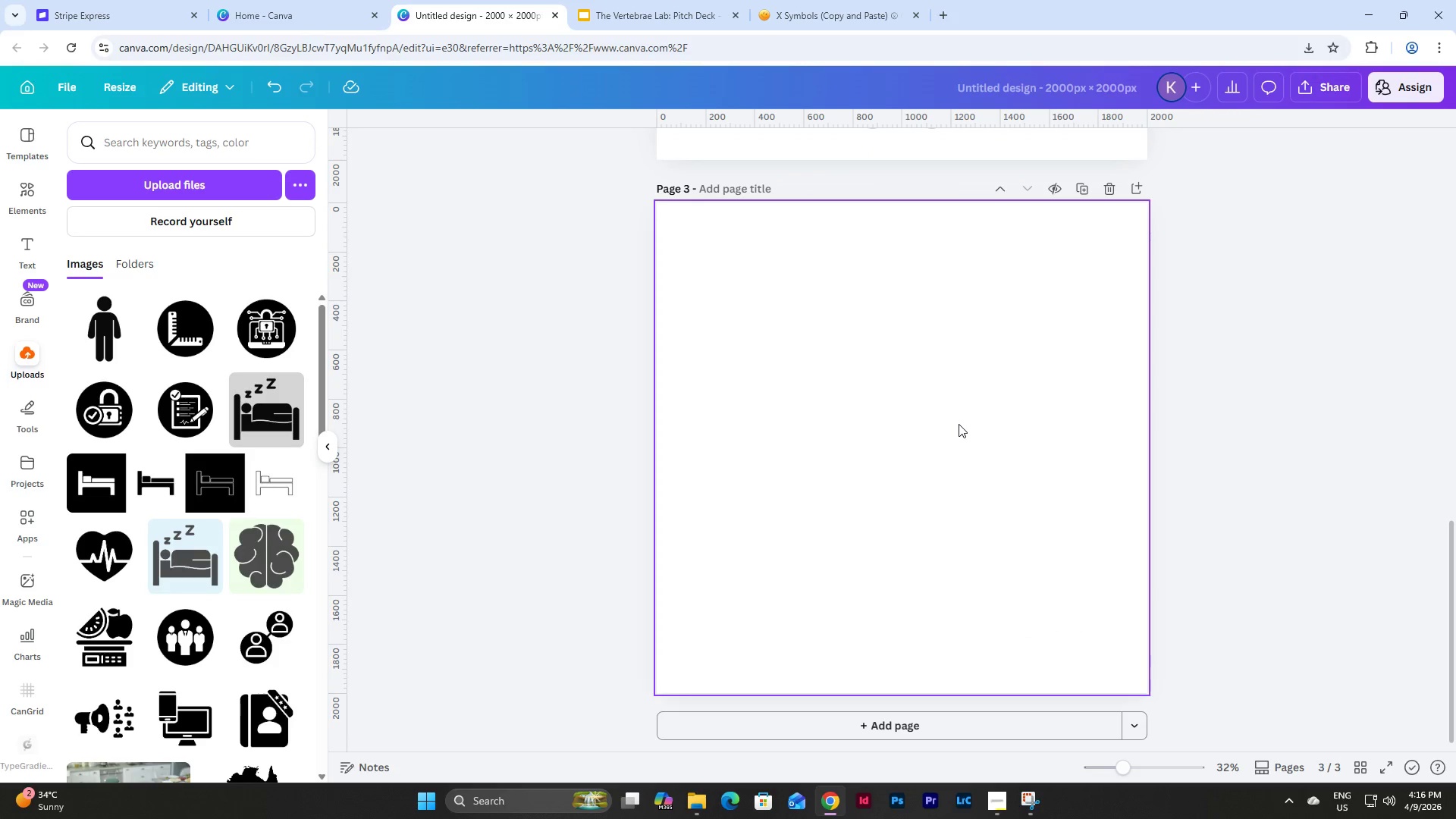 
key(Control+V)
 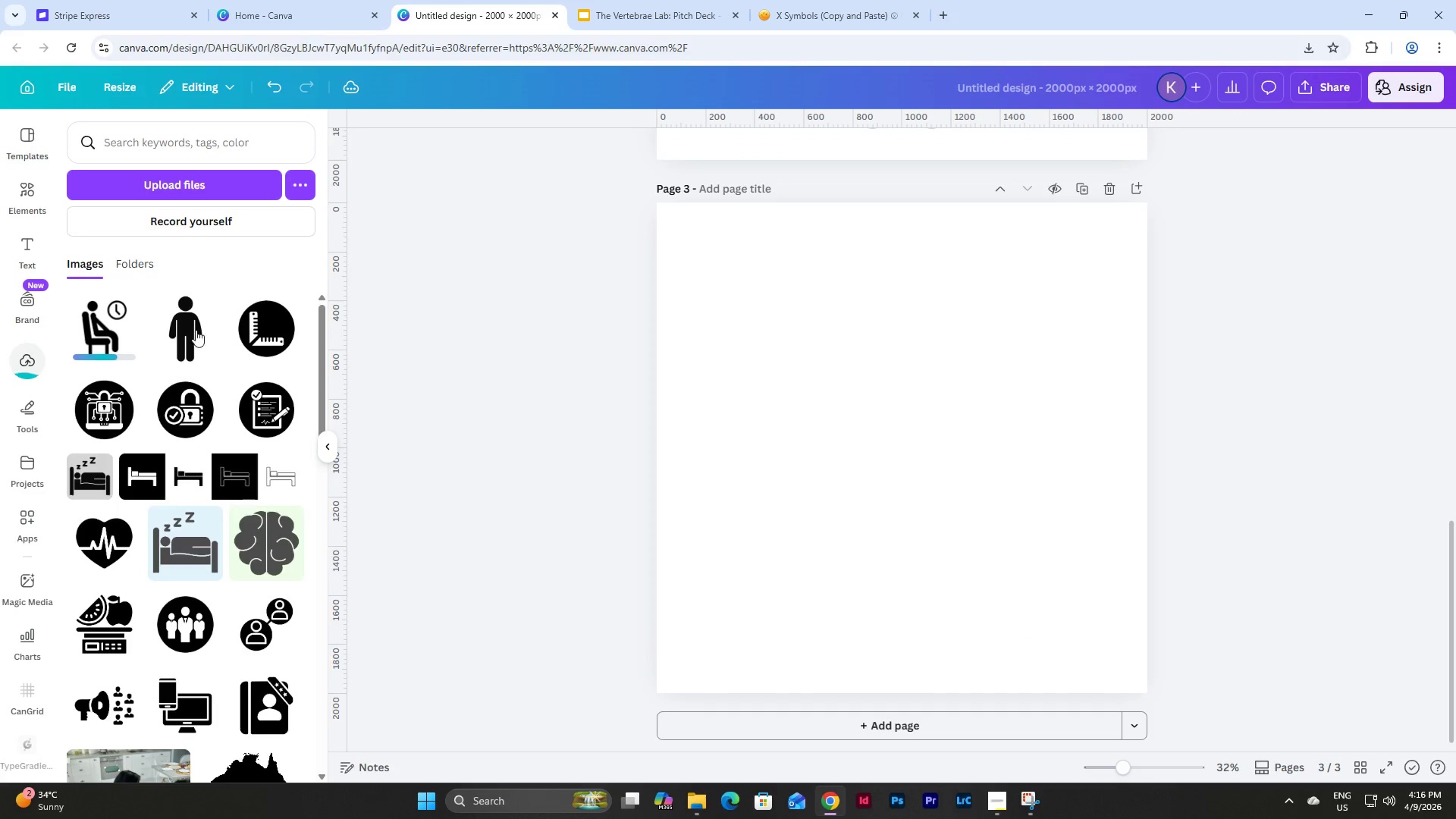 
left_click([93, 331])
 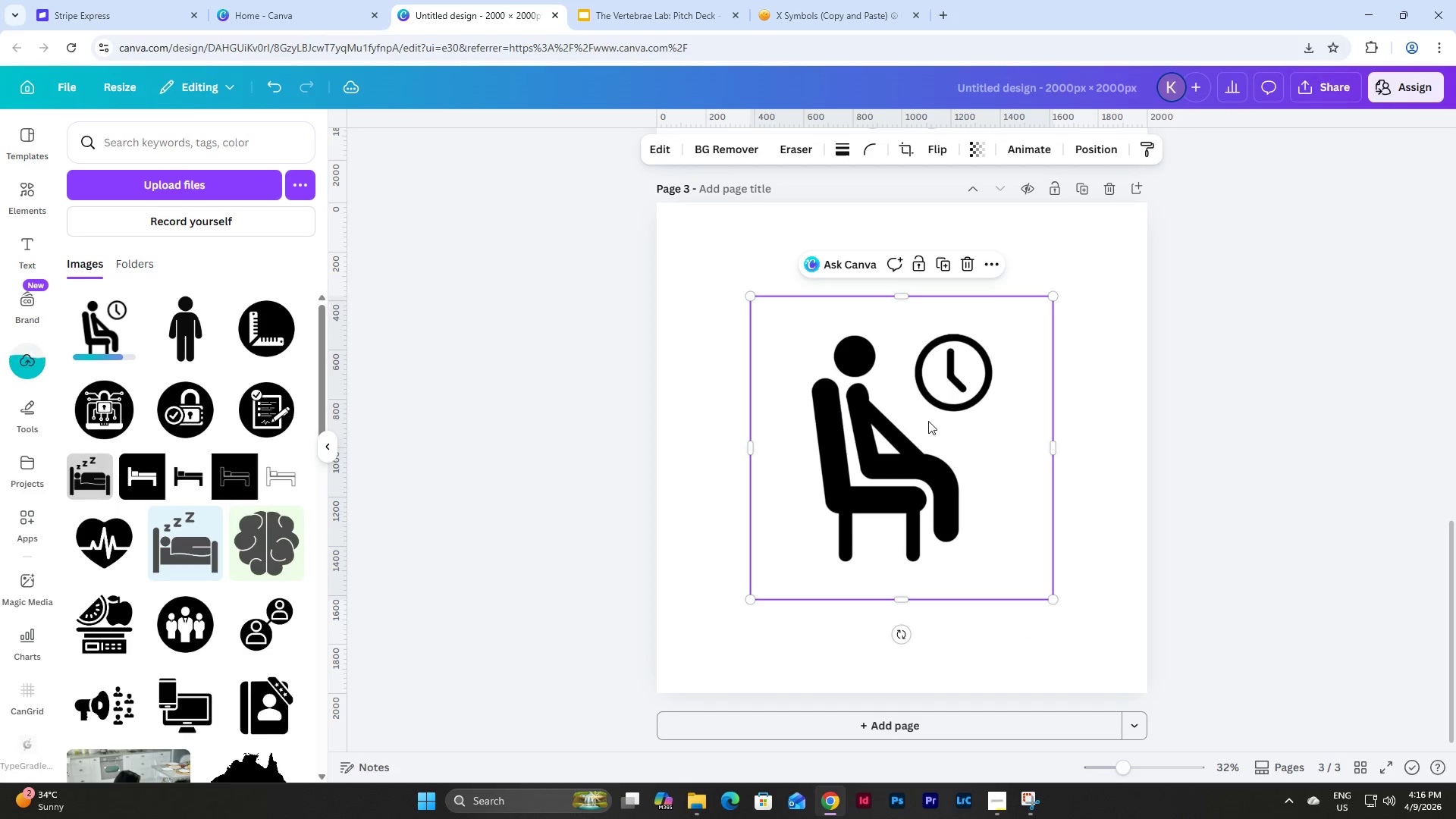 
left_click_drag(start_coordinate=[928, 421], to_coordinate=[836, 329])
 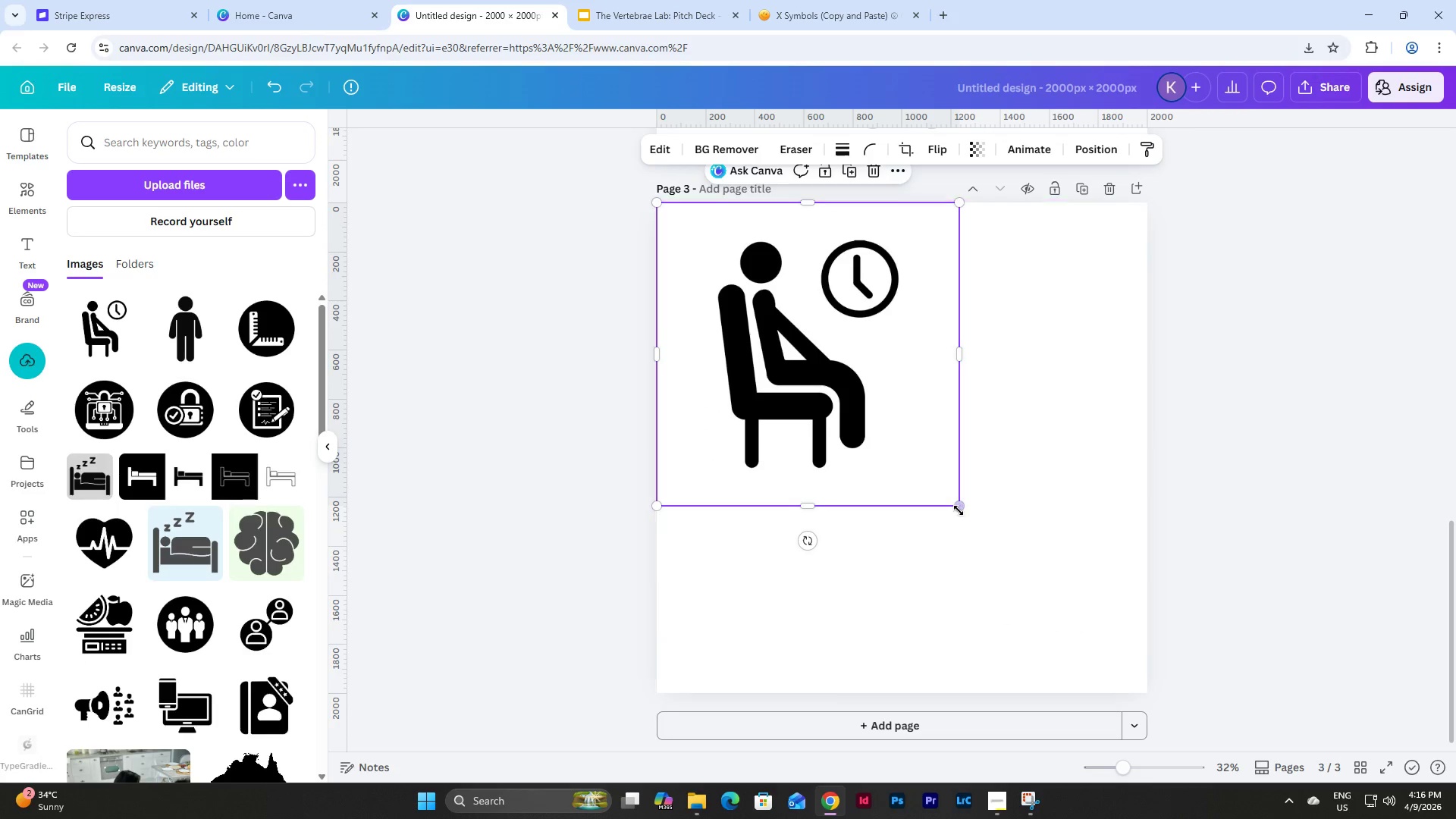 
left_click_drag(start_coordinate=[959, 510], to_coordinate=[1149, 691])
 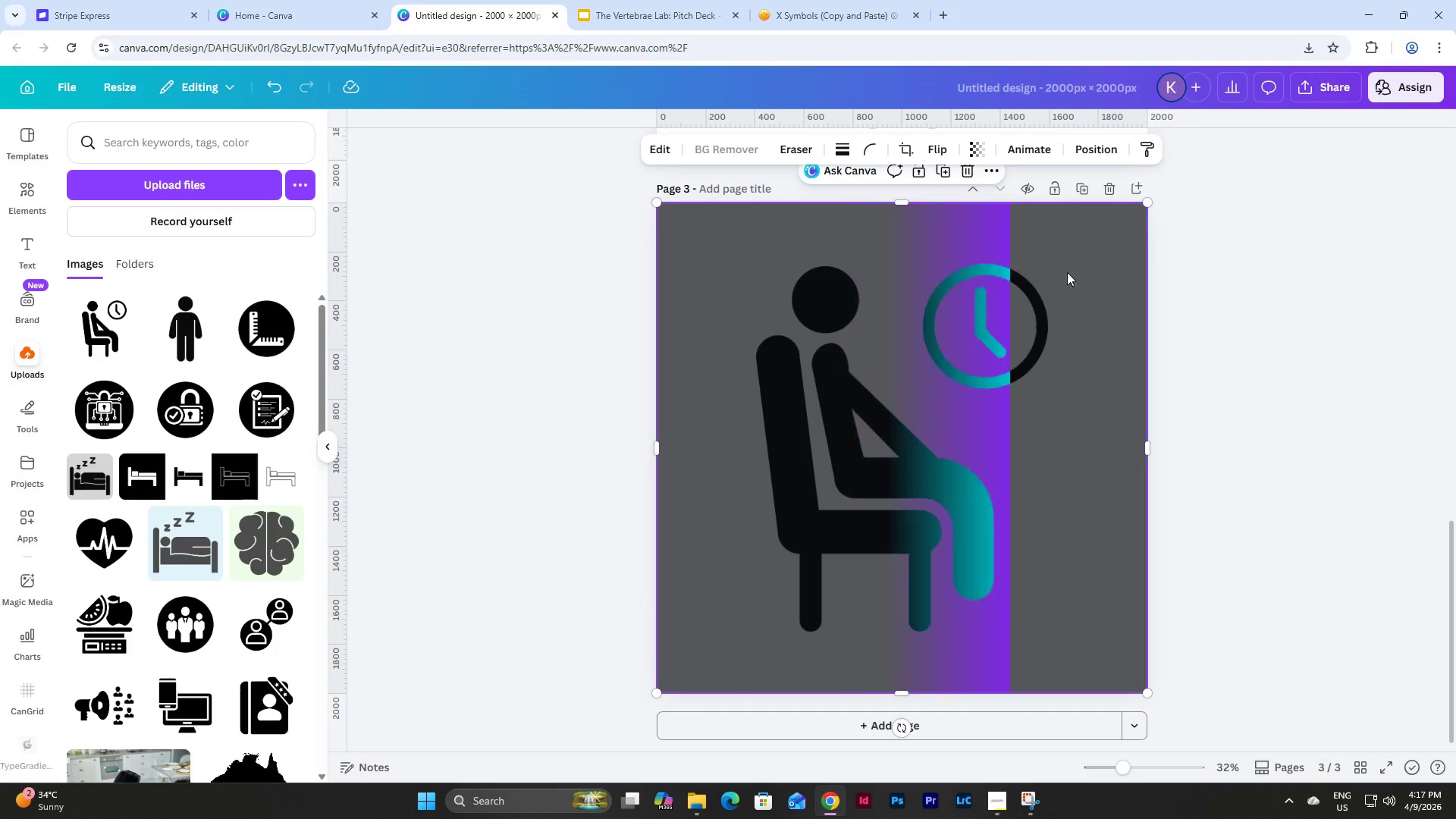 
left_click([1087, 184])
 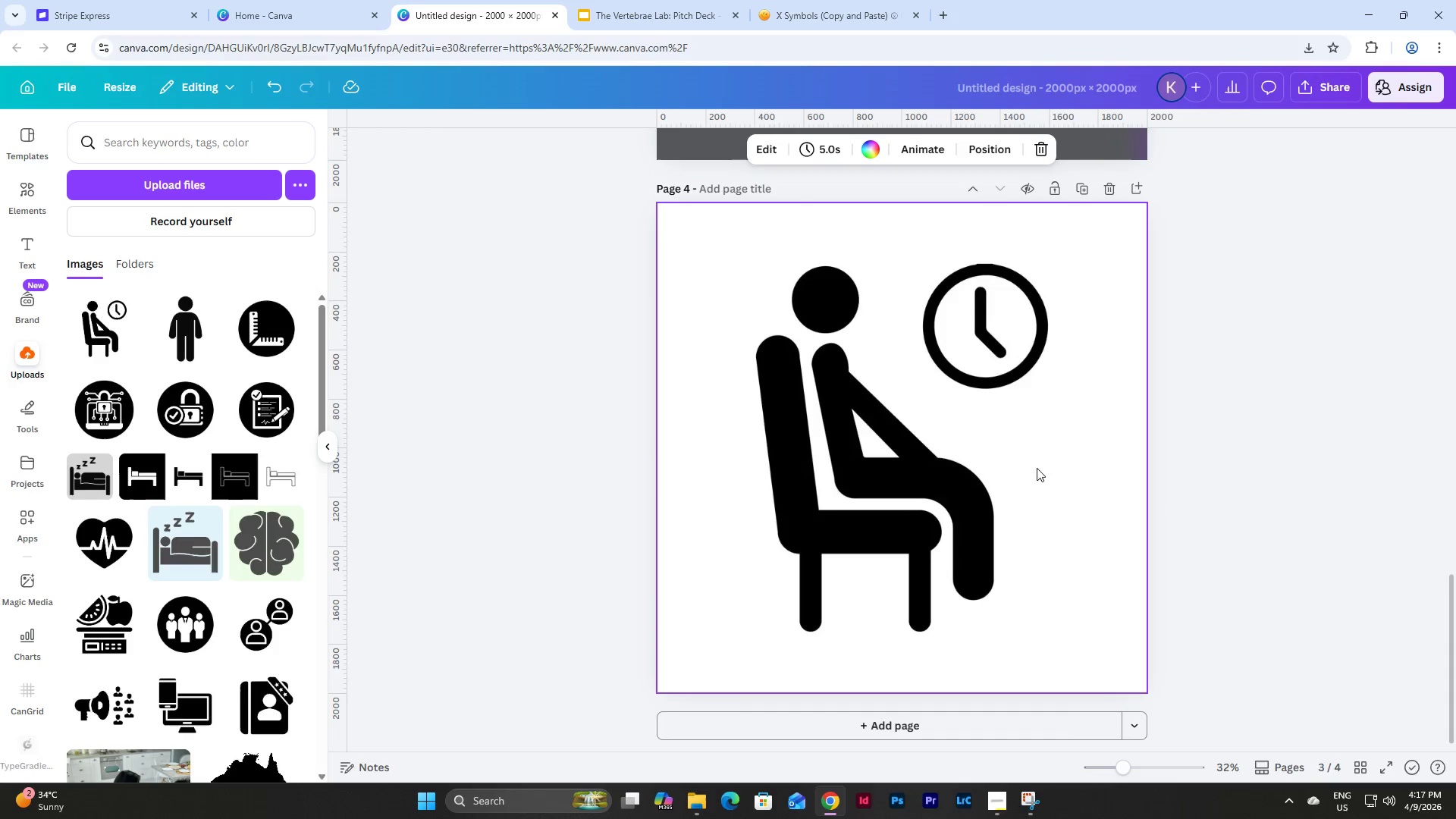 
left_click([923, 452])
 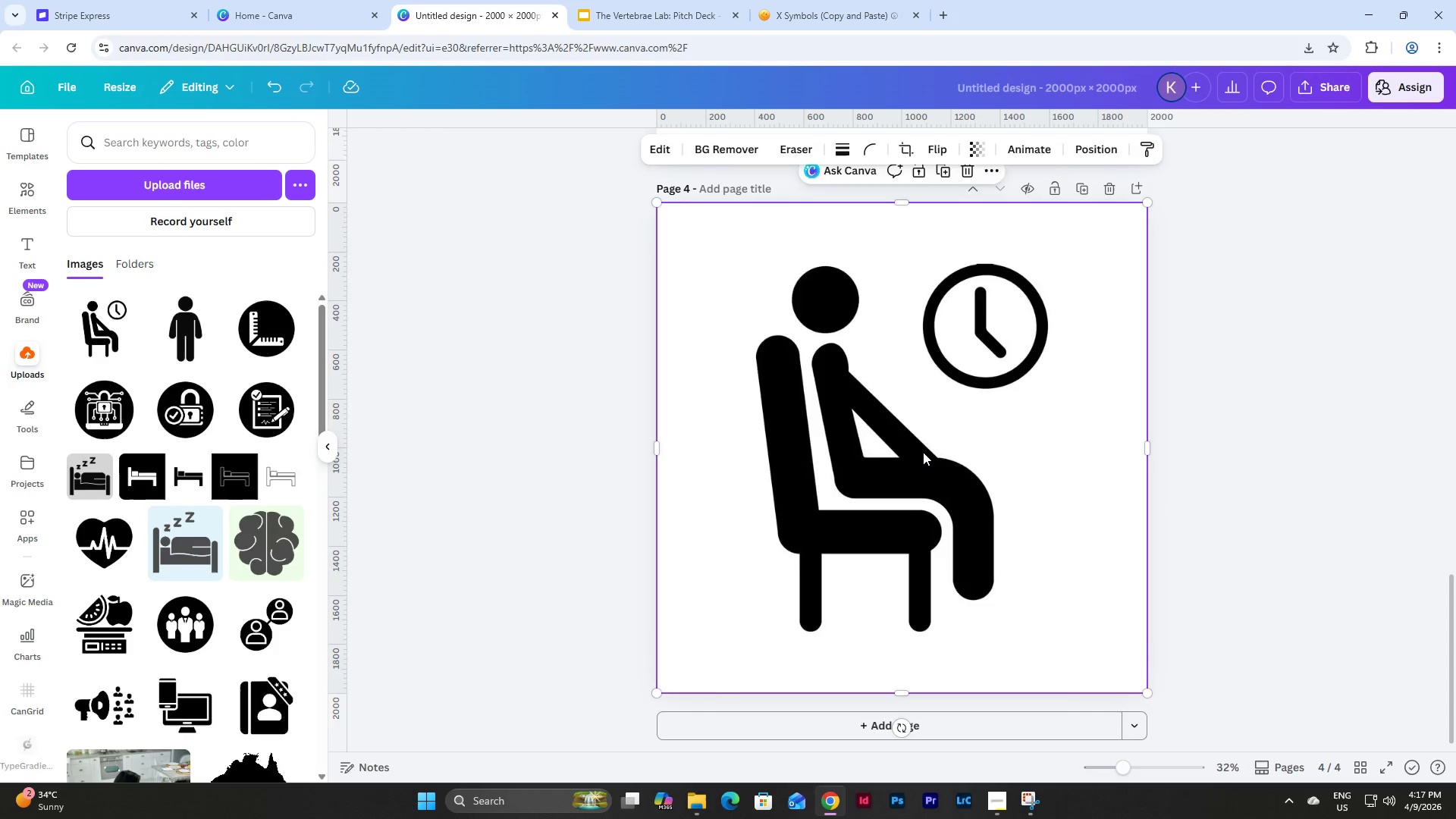 
key(Backspace)
 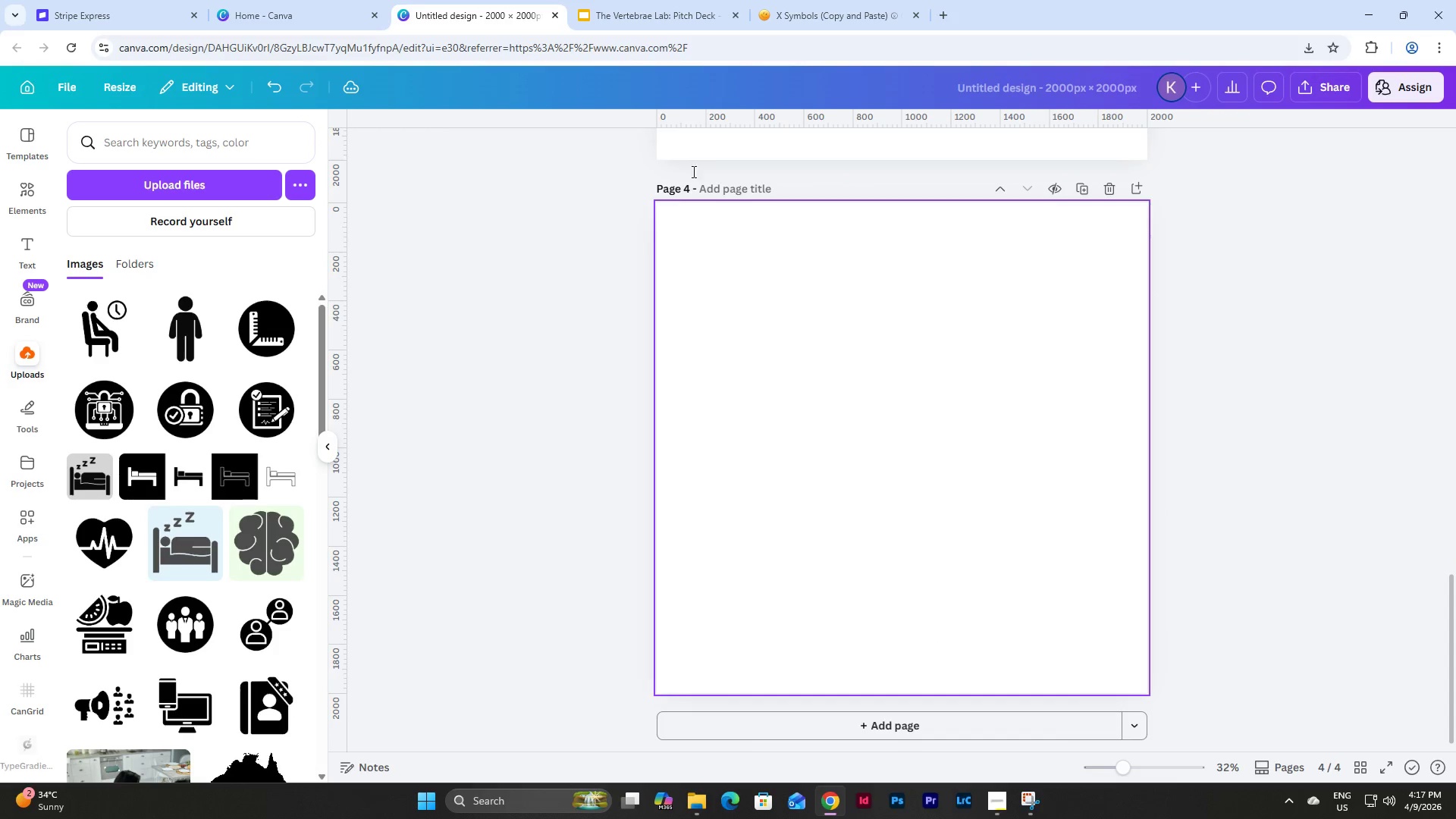 
left_click([661, 6])
 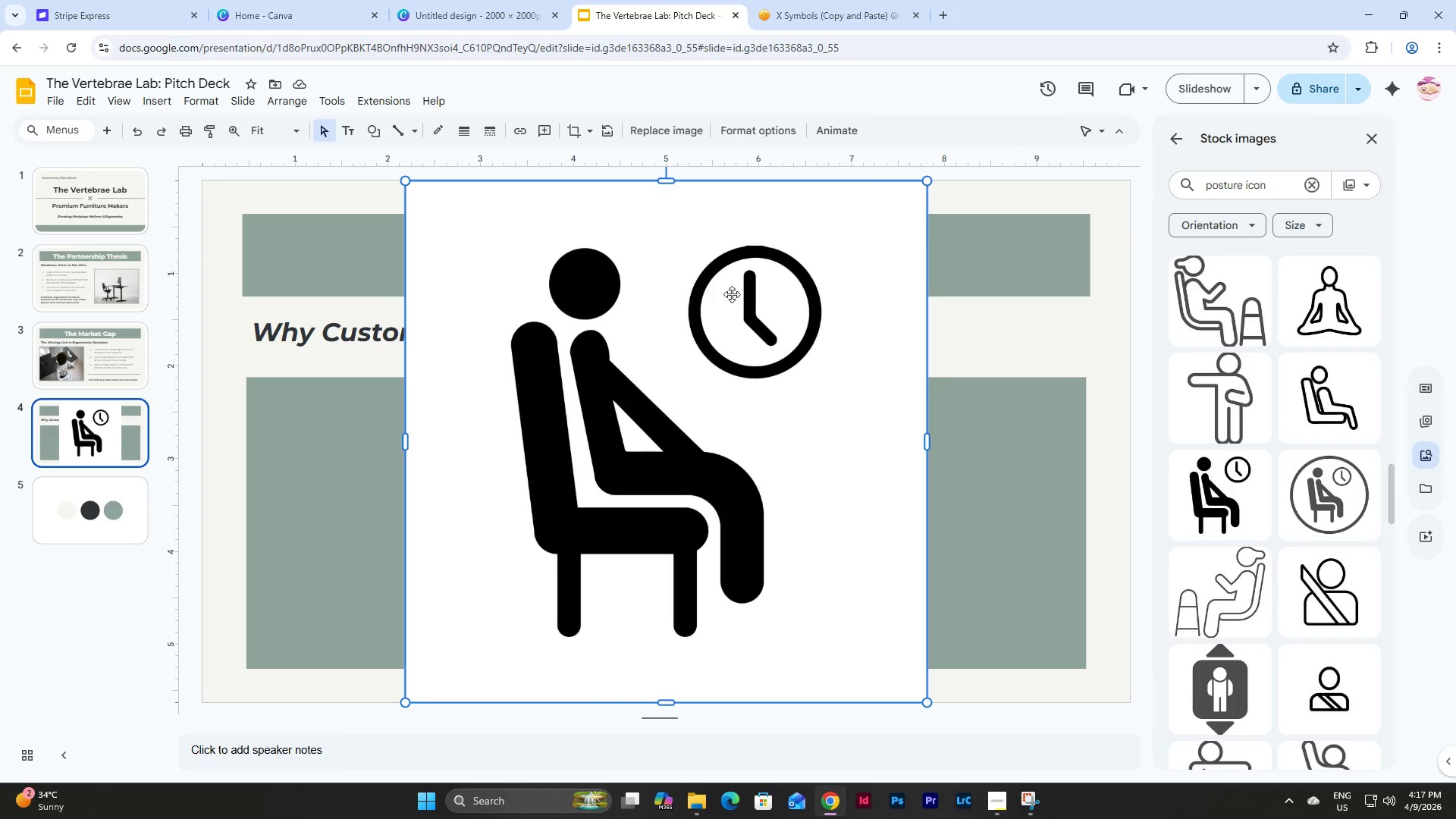 
left_click([728, 331])
 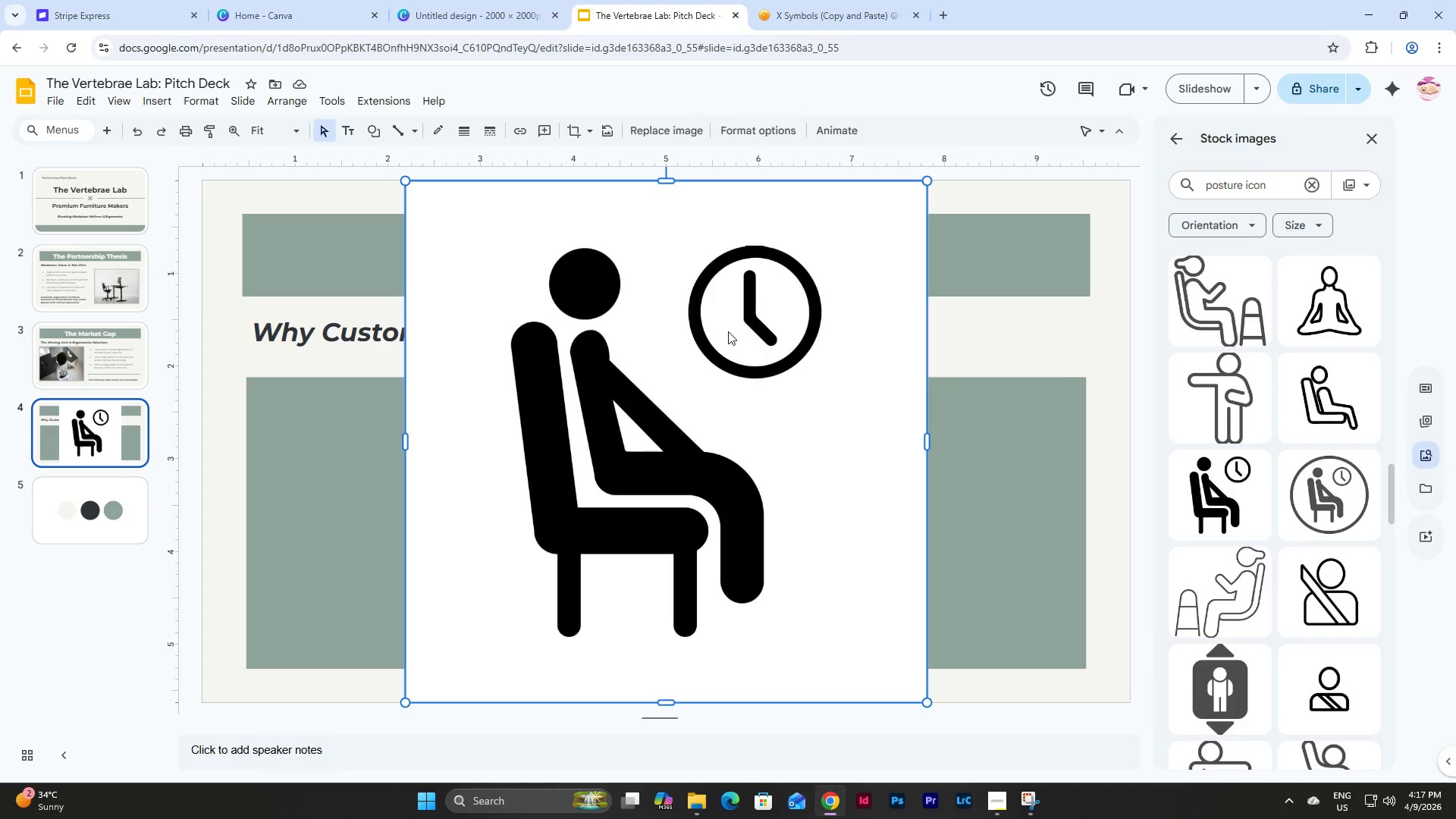 
key(Backspace)
 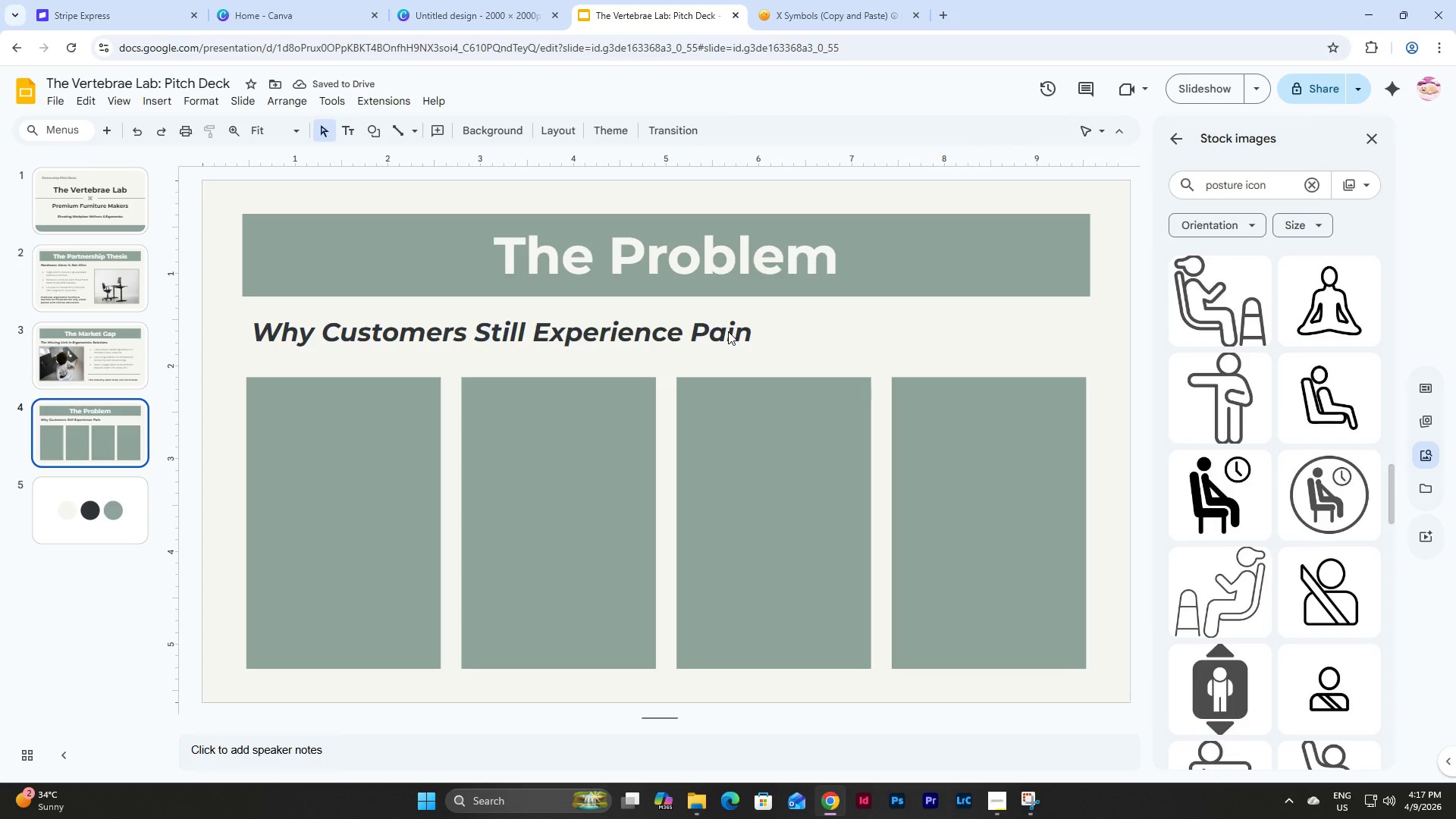 
wait(8.12)
 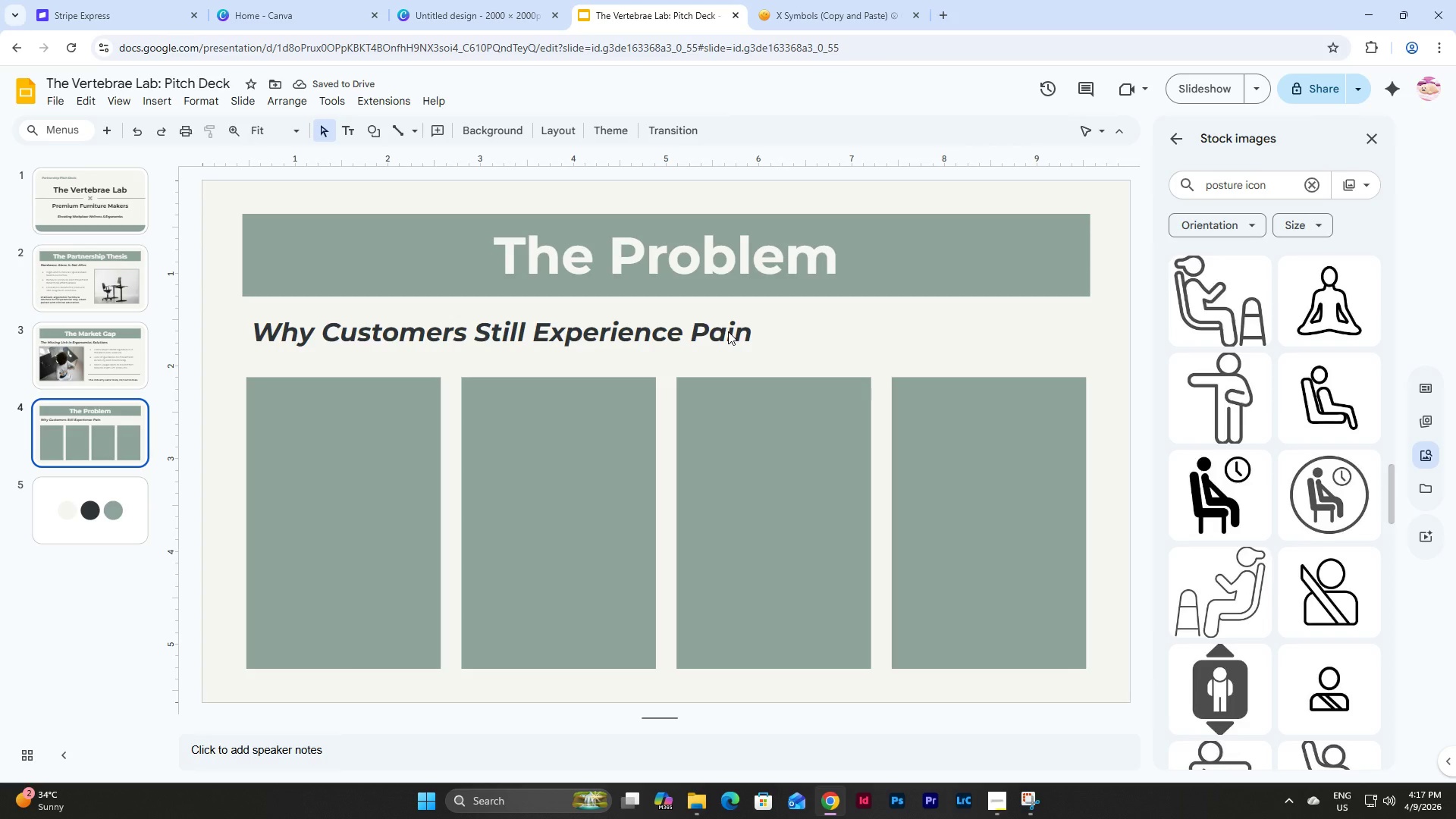 
left_click_drag(start_coordinate=[1241, 185], to_coordinate=[1166, 180])
 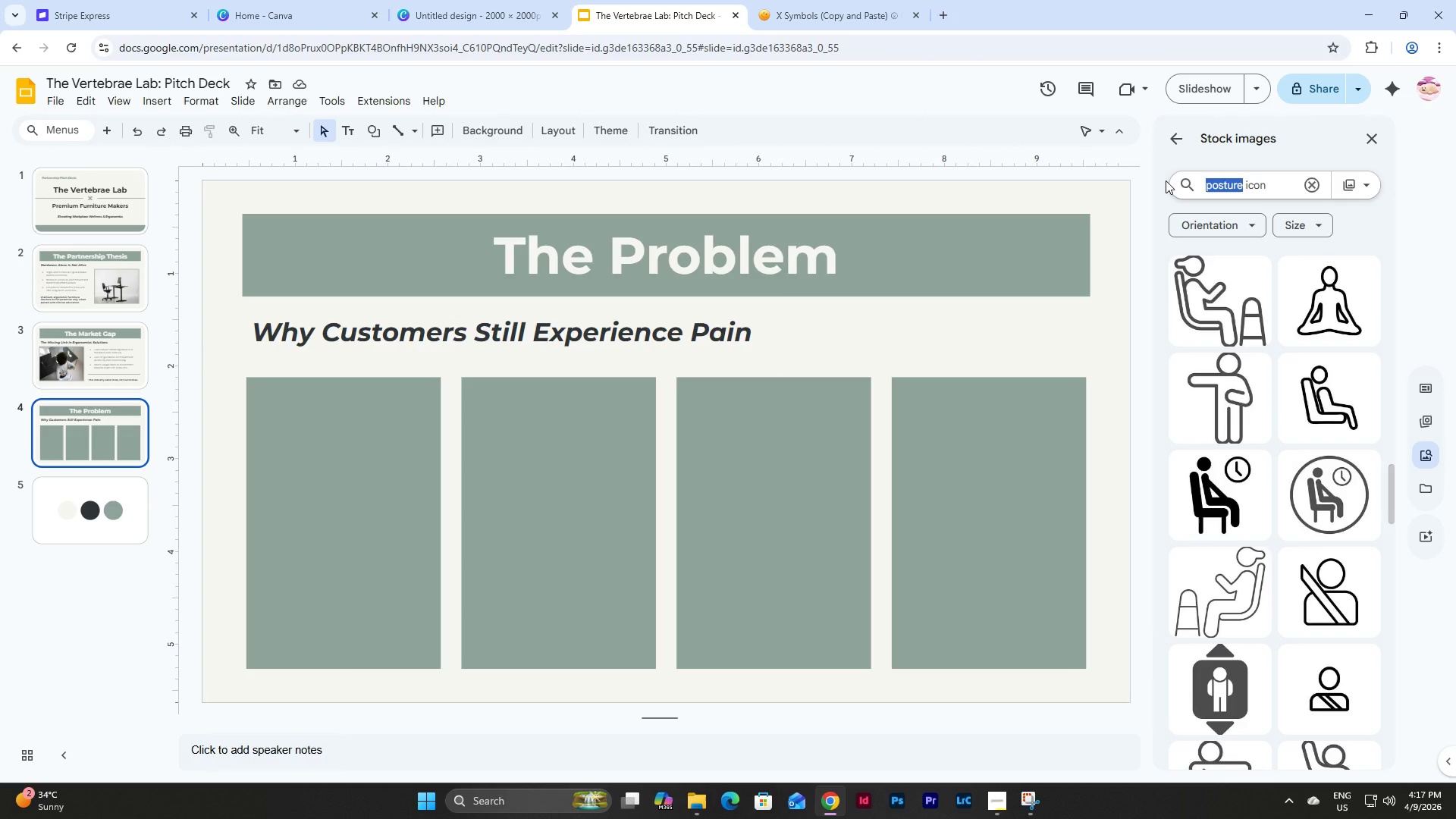 
type(misunderstandx)
 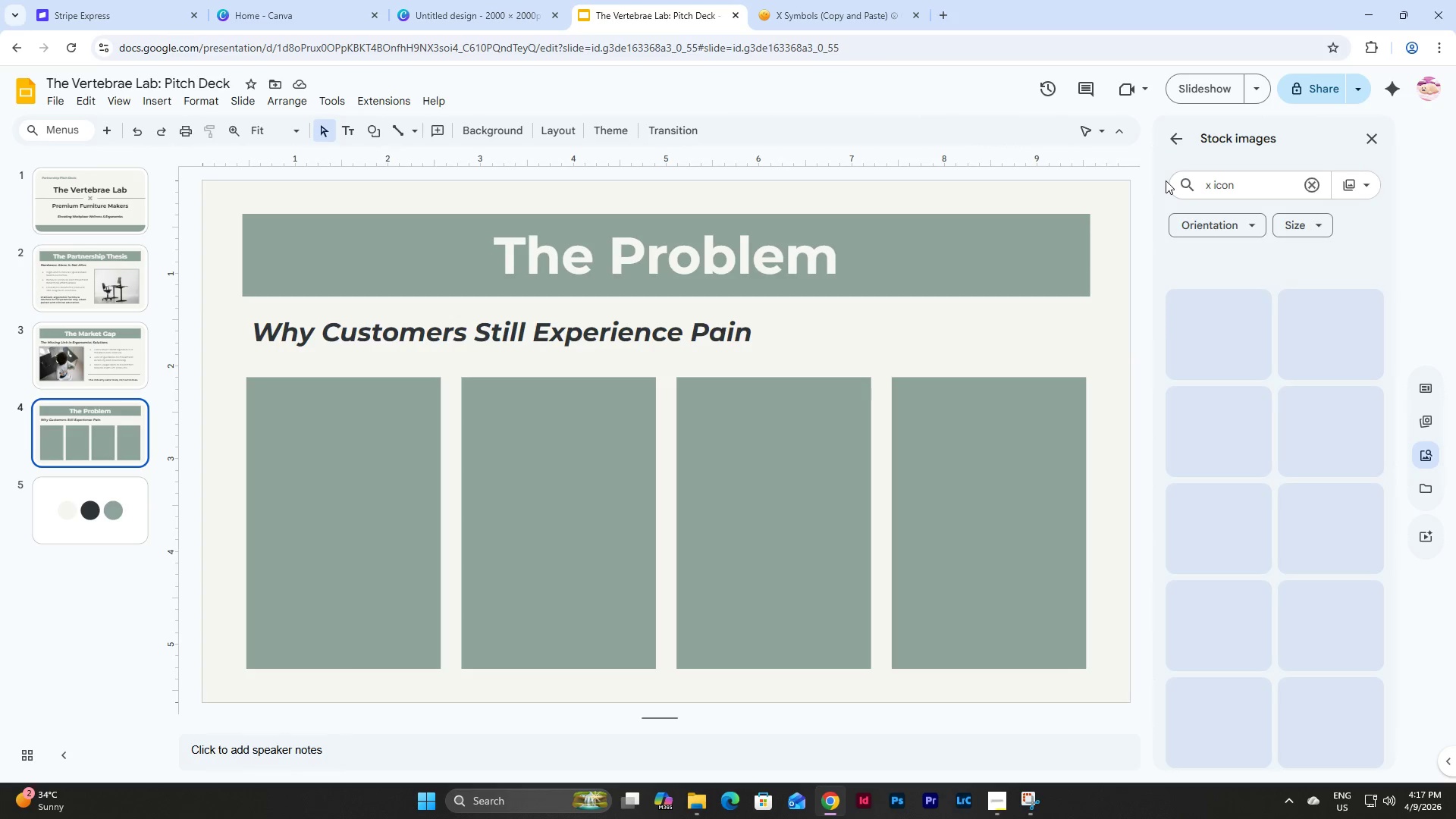 
hold_key(key=Backspace, duration=1.03)
 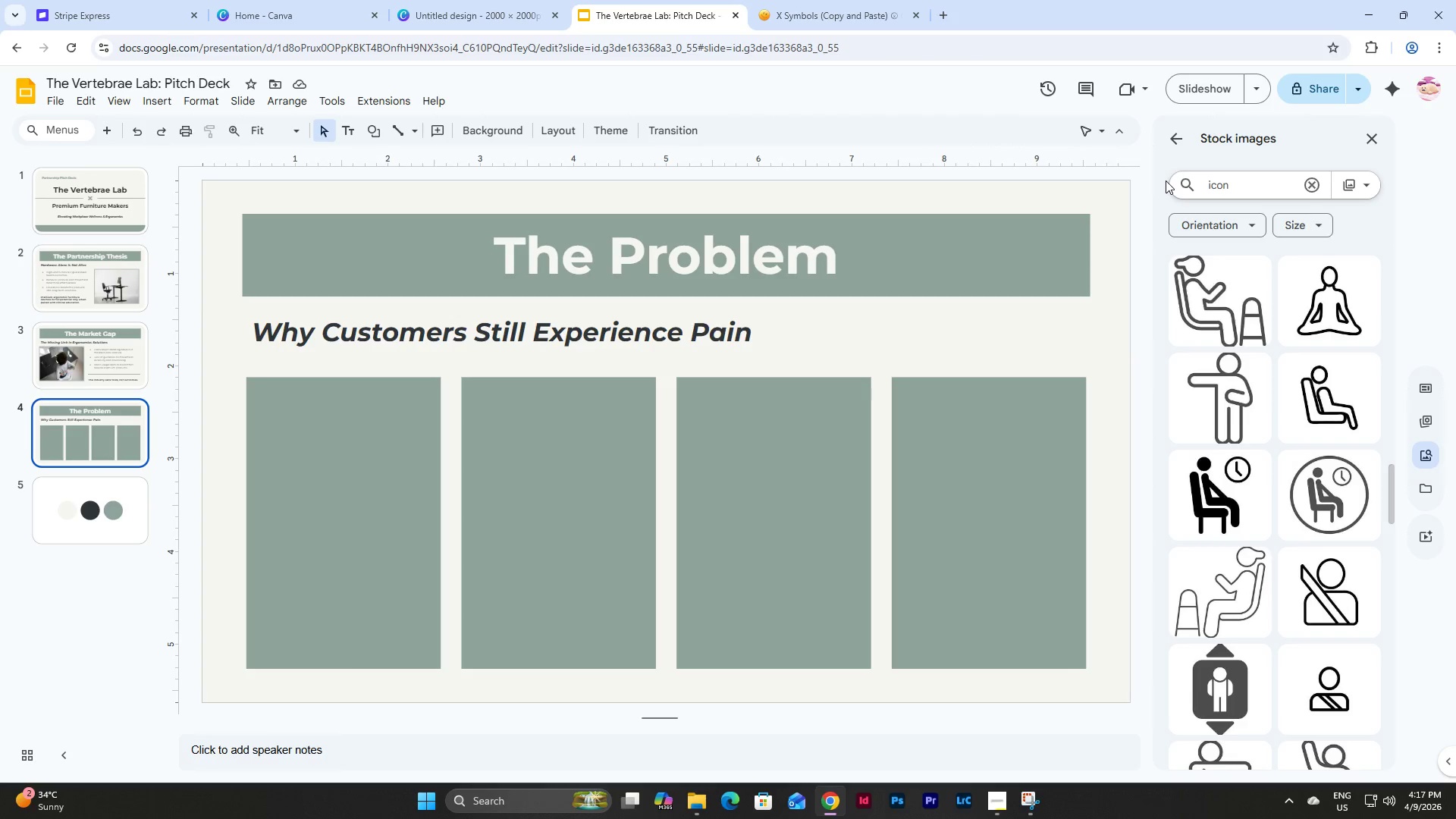 
key(Enter)
 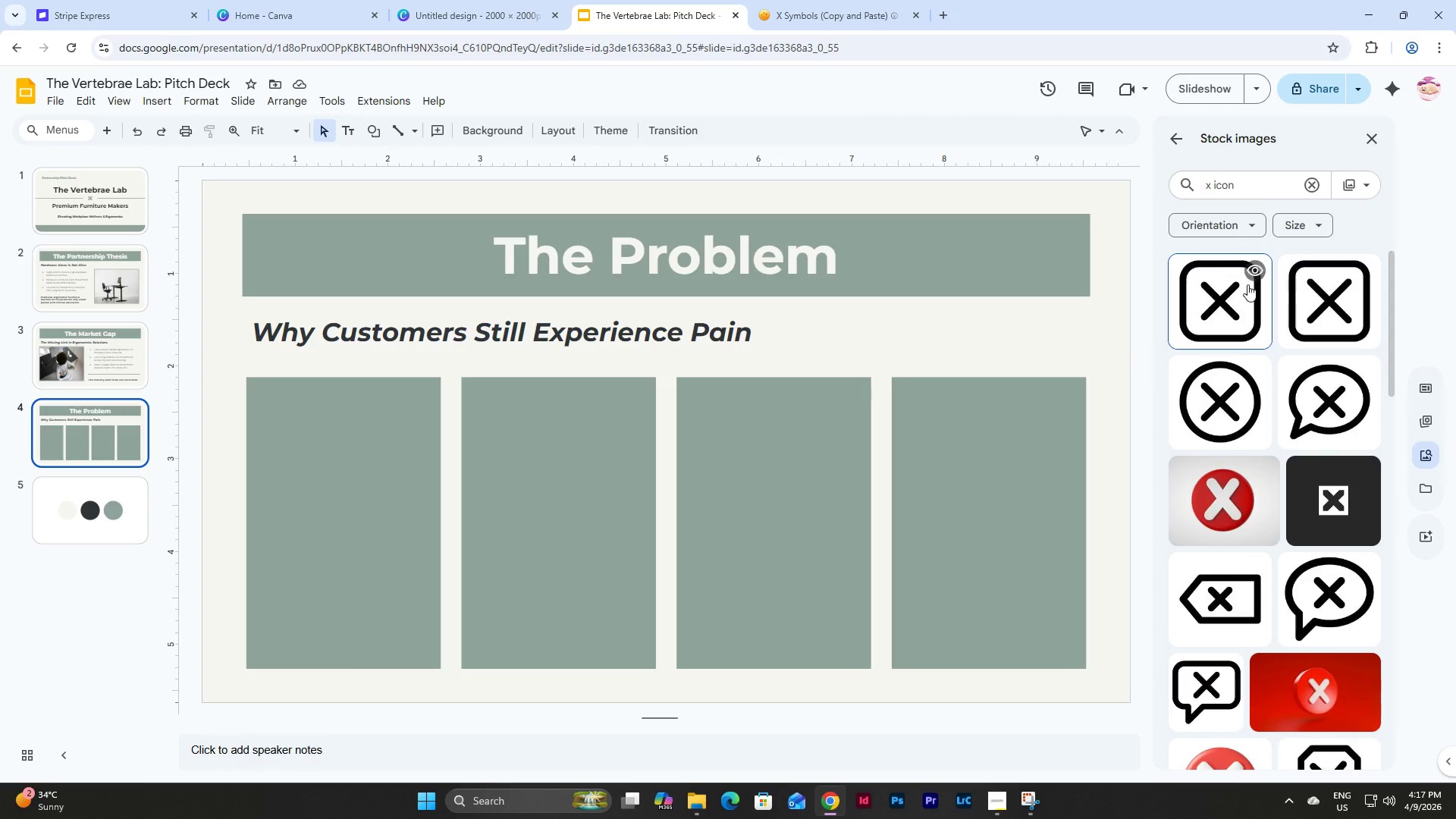 
scroll: coordinate [1227, 396], scroll_direction: down, amount: 7.0
 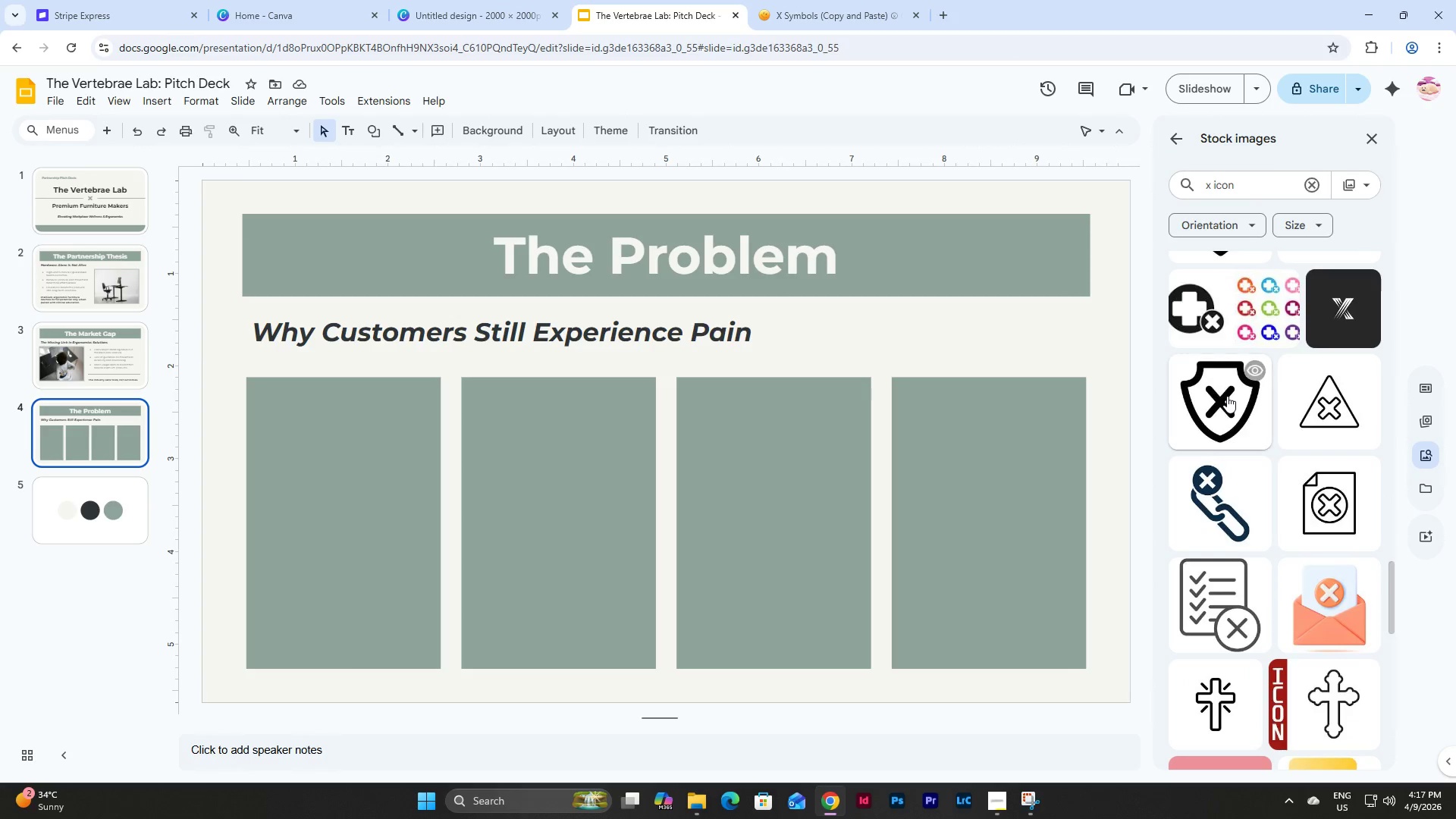 
left_click_drag(start_coordinate=[1210, 184], to_coordinate=[1195, 182])
 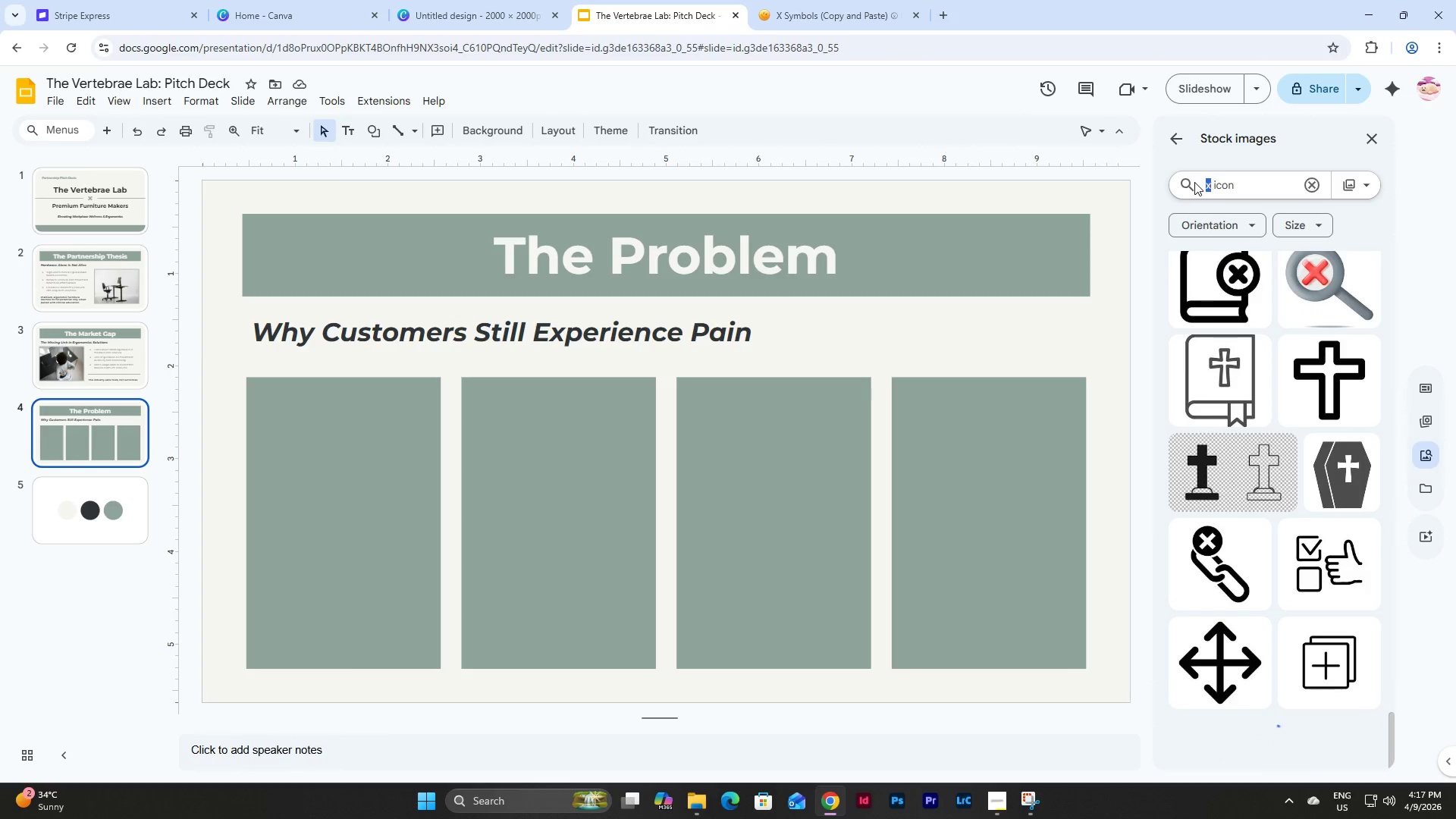 
type(misunderstanding)
 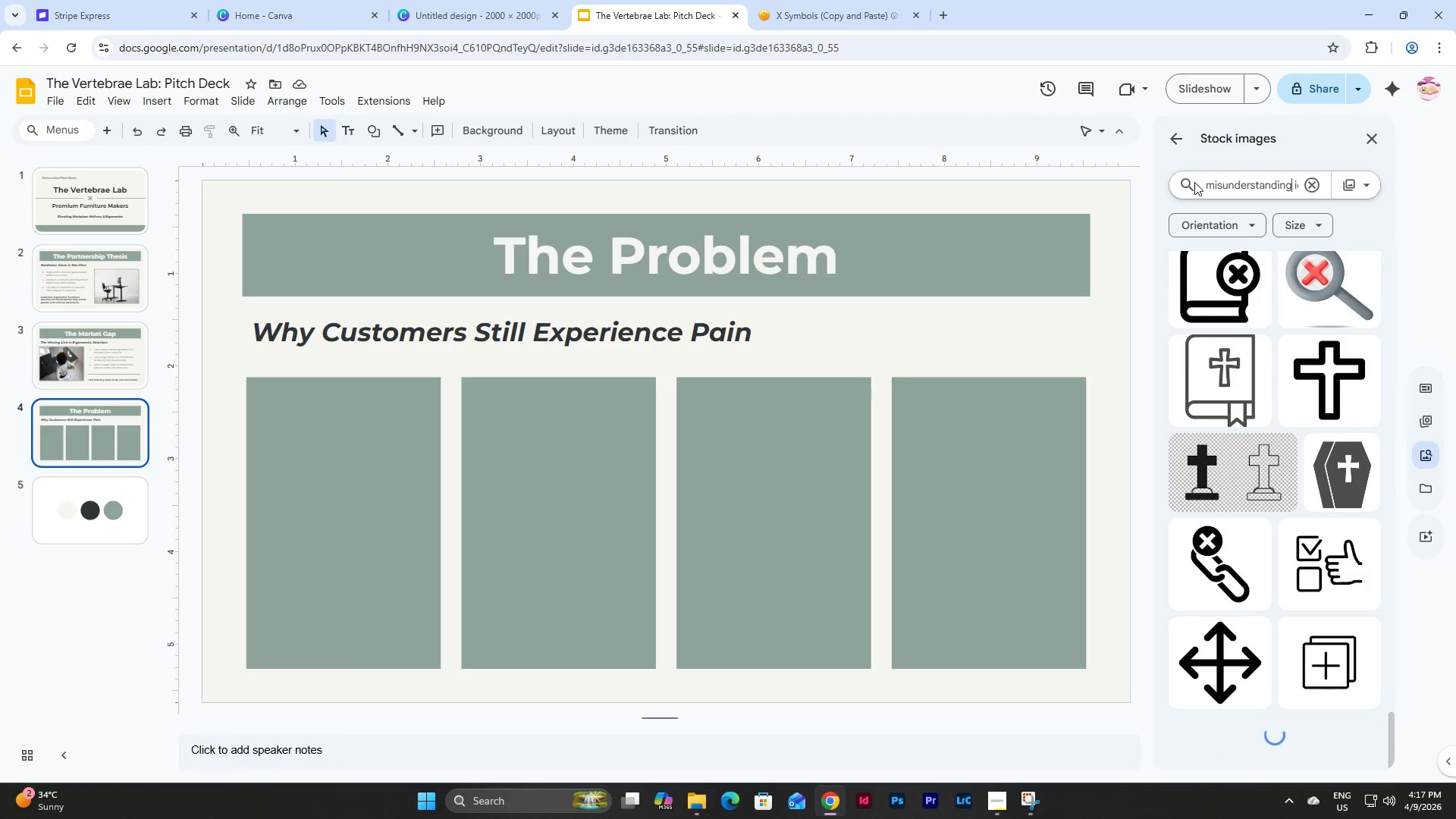 
key(Enter)
 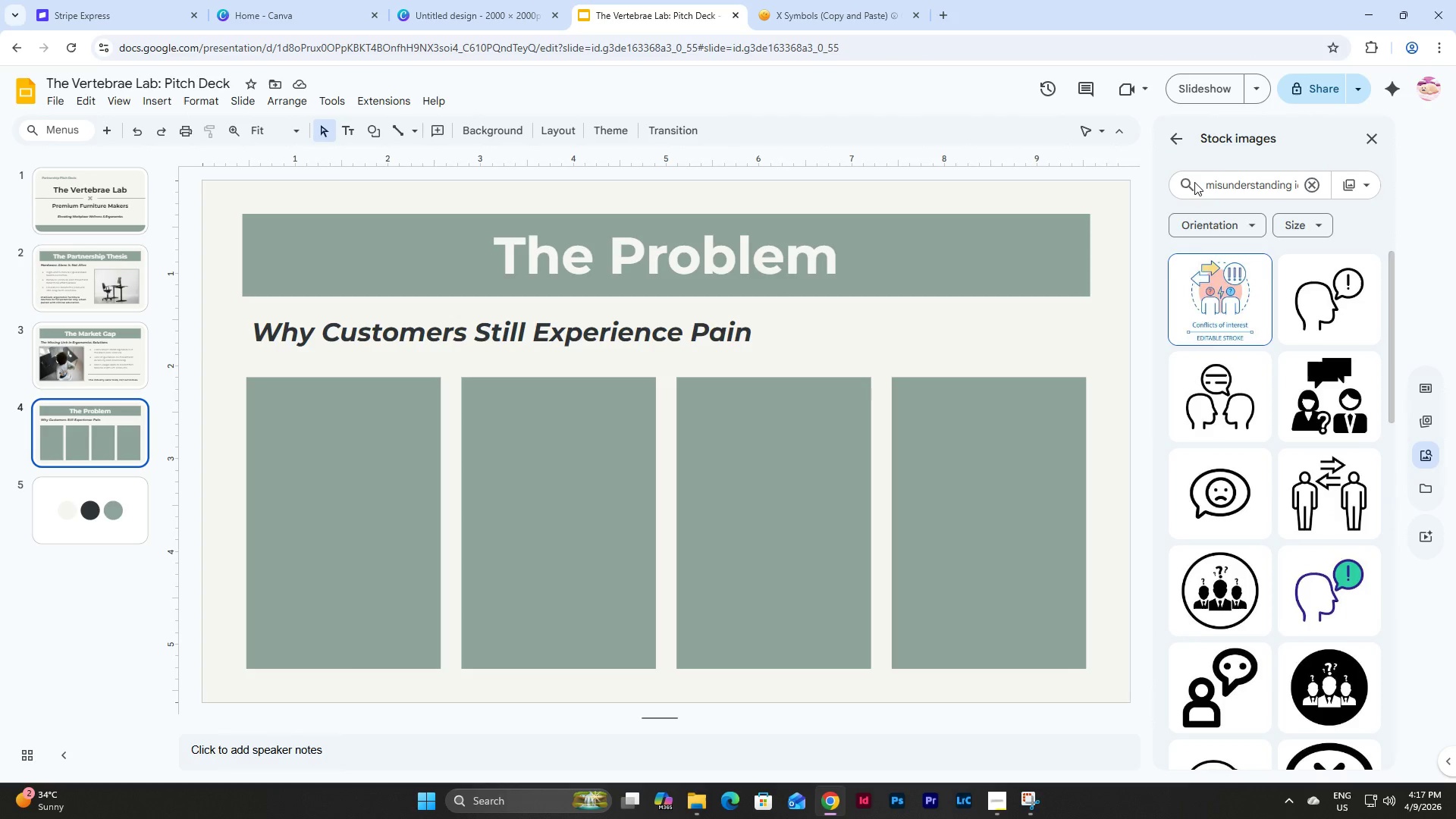 
scroll: coordinate [1198, 287], scroll_direction: down, amount: 17.0
 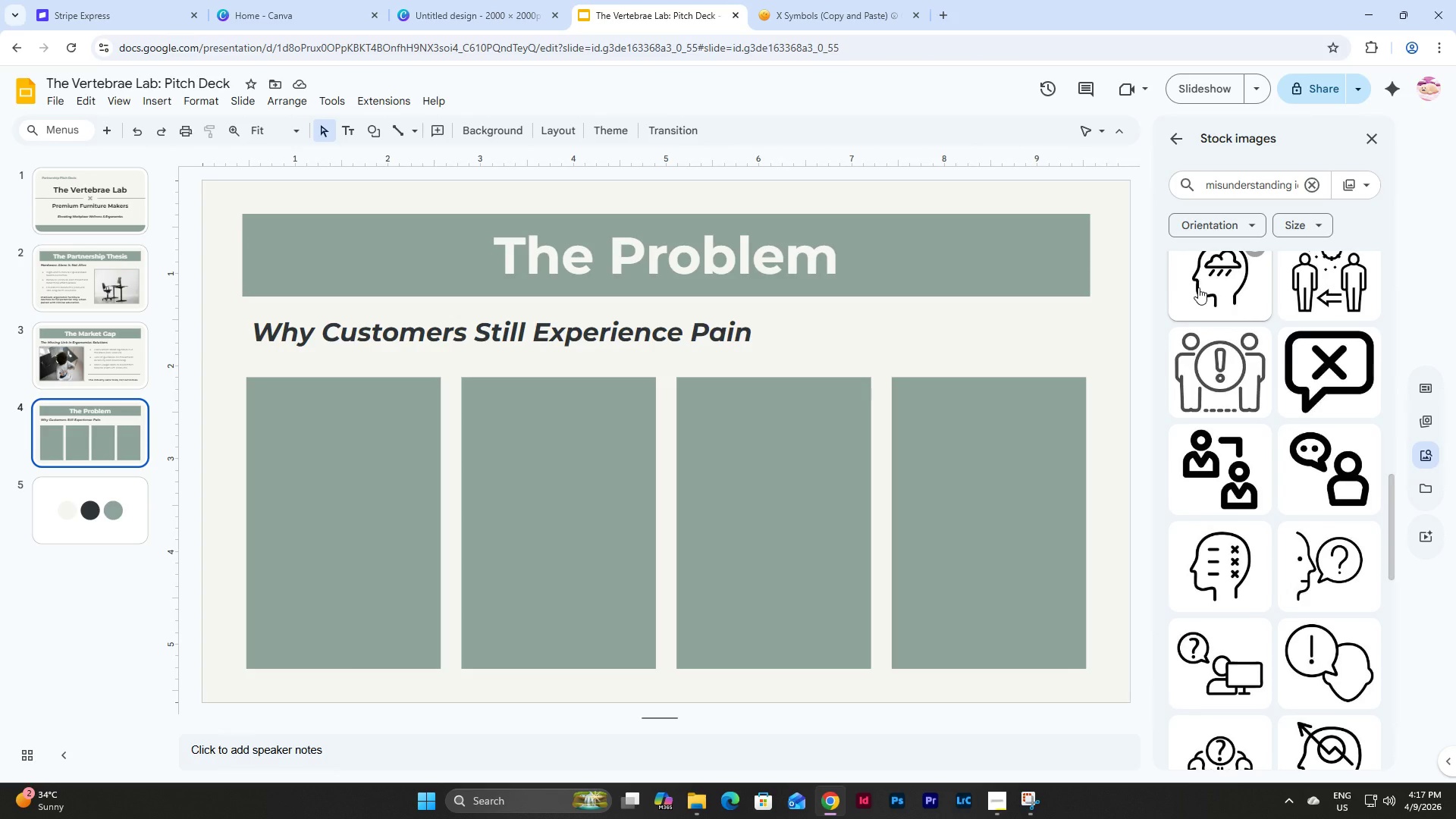 
scroll: coordinate [1198, 287], scroll_direction: up, amount: 25.0
 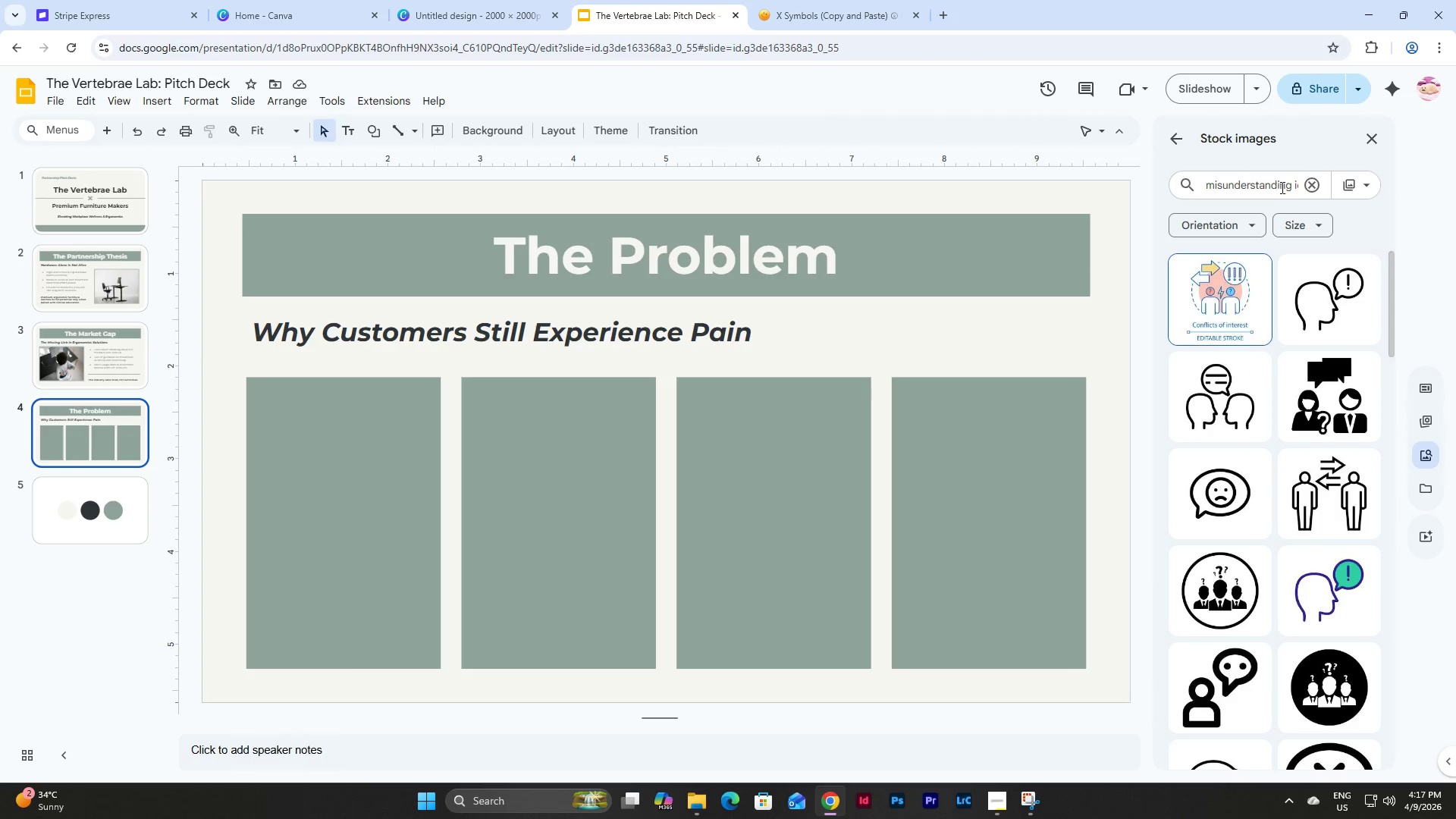 
left_click_drag(start_coordinate=[1290, 188], to_coordinate=[1159, 176])
 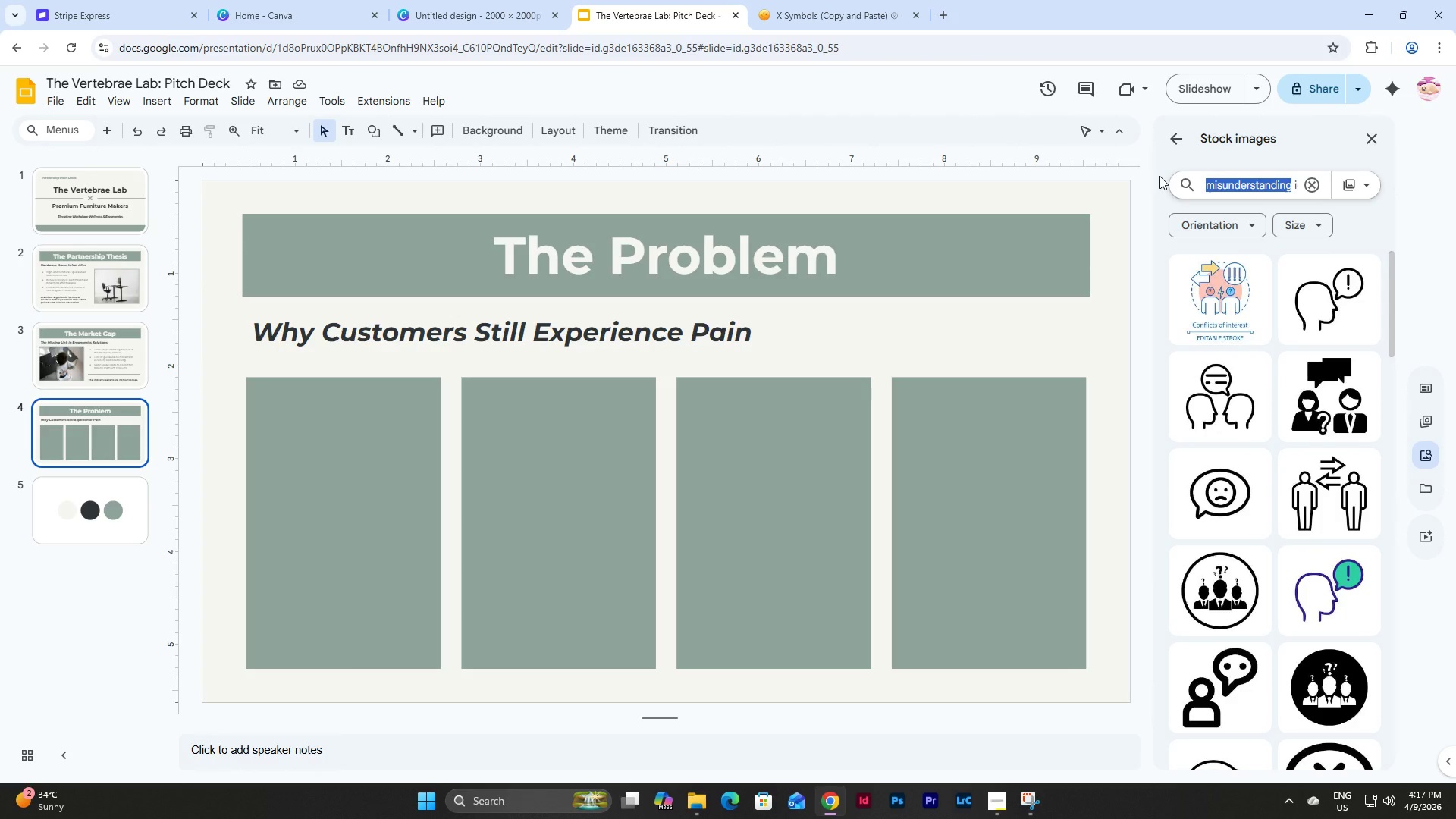 
type(wrong)
 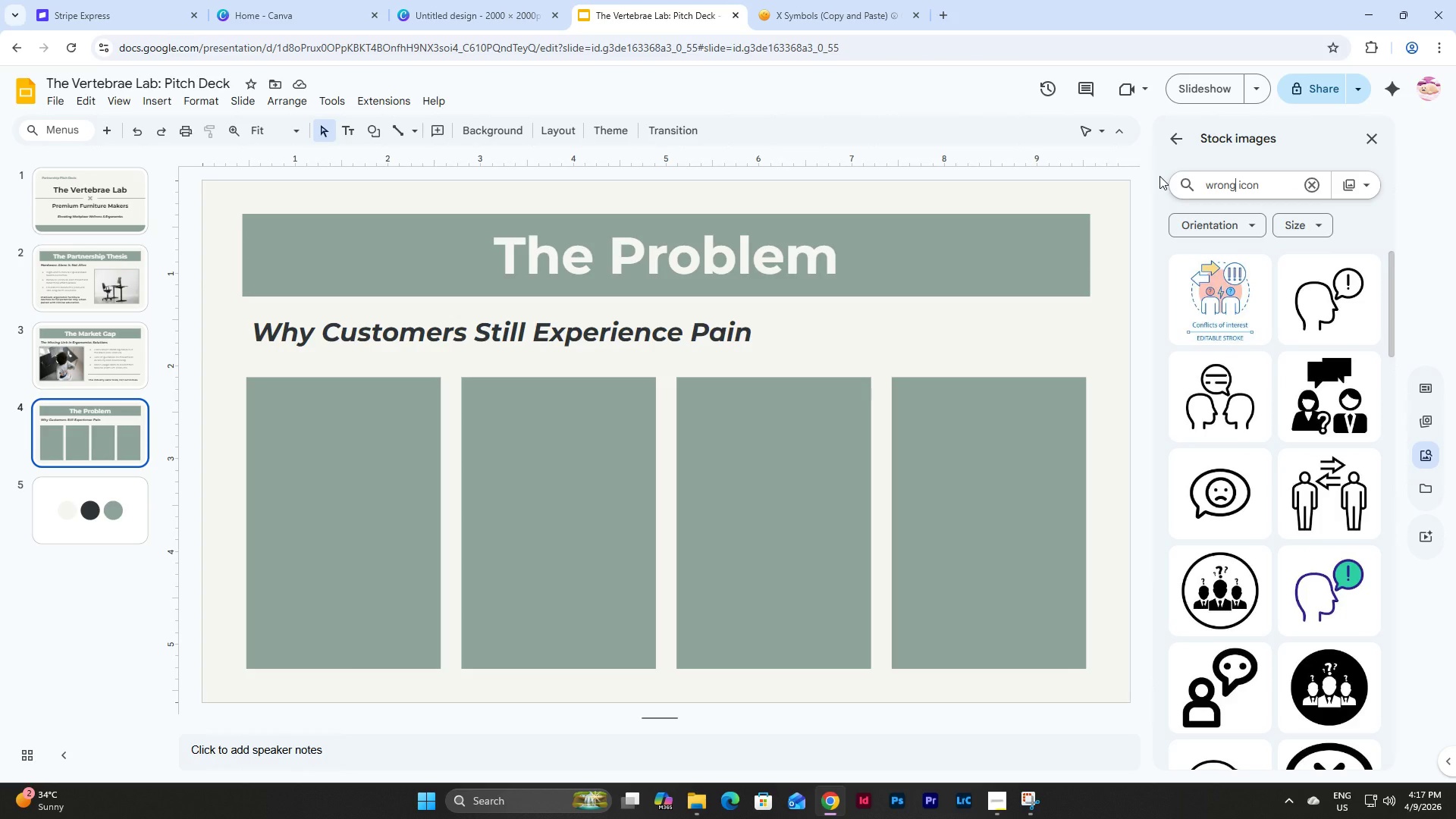 
key(Enter)
 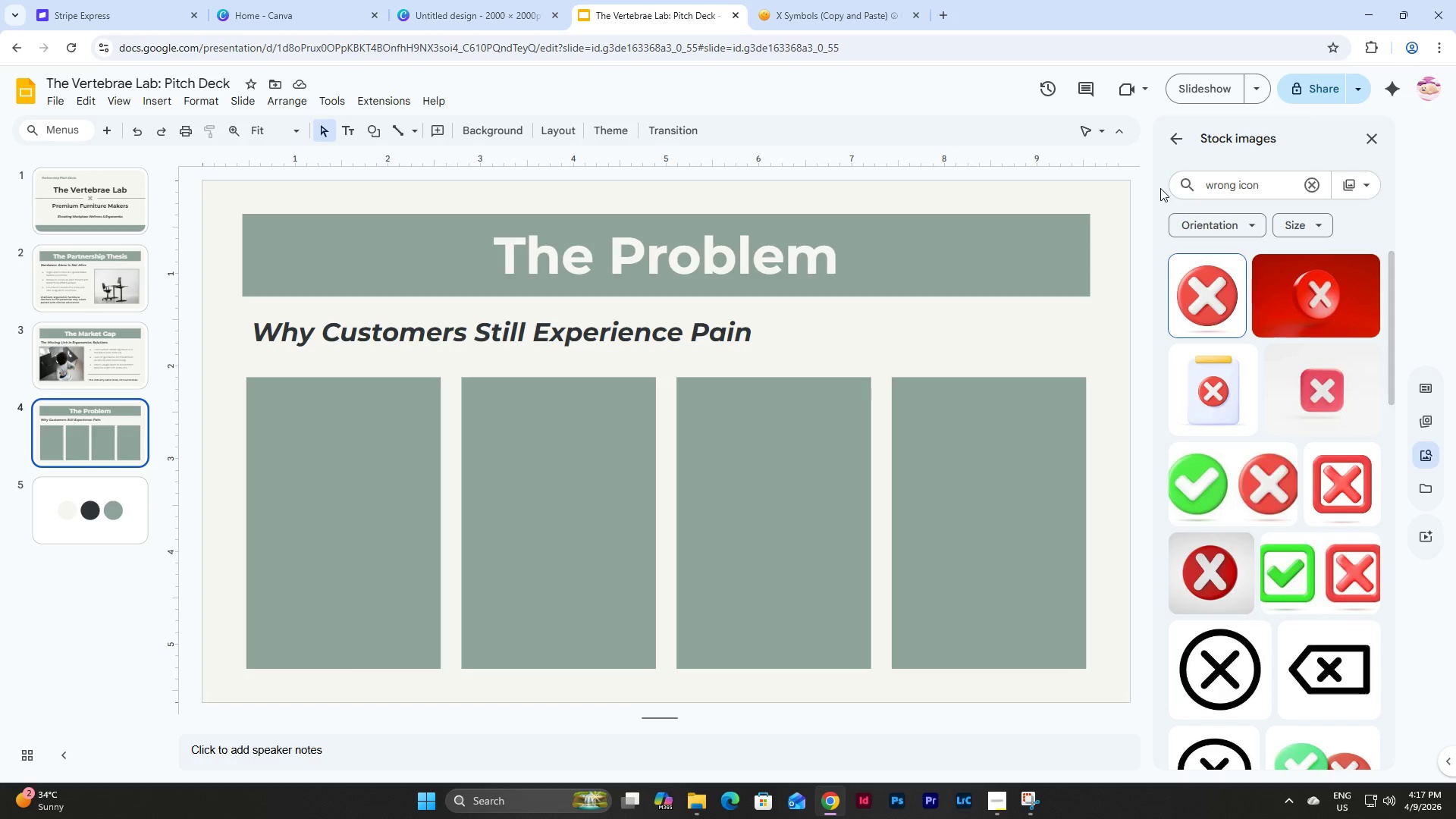 
scroll: coordinate [1226, 381], scroll_direction: down, amount: 6.0
 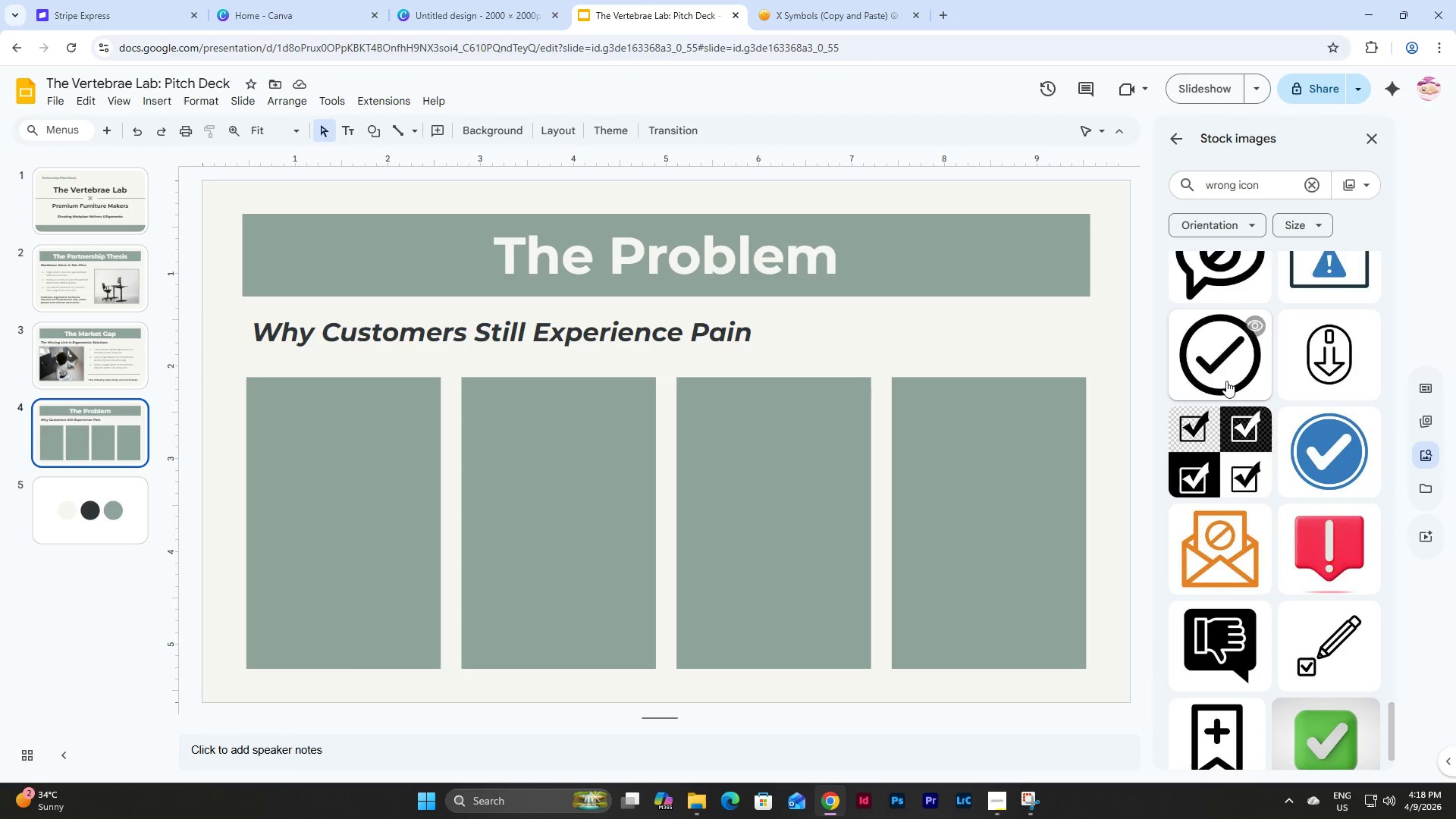 
scroll: coordinate [1226, 381], scroll_direction: up, amount: 6.0
 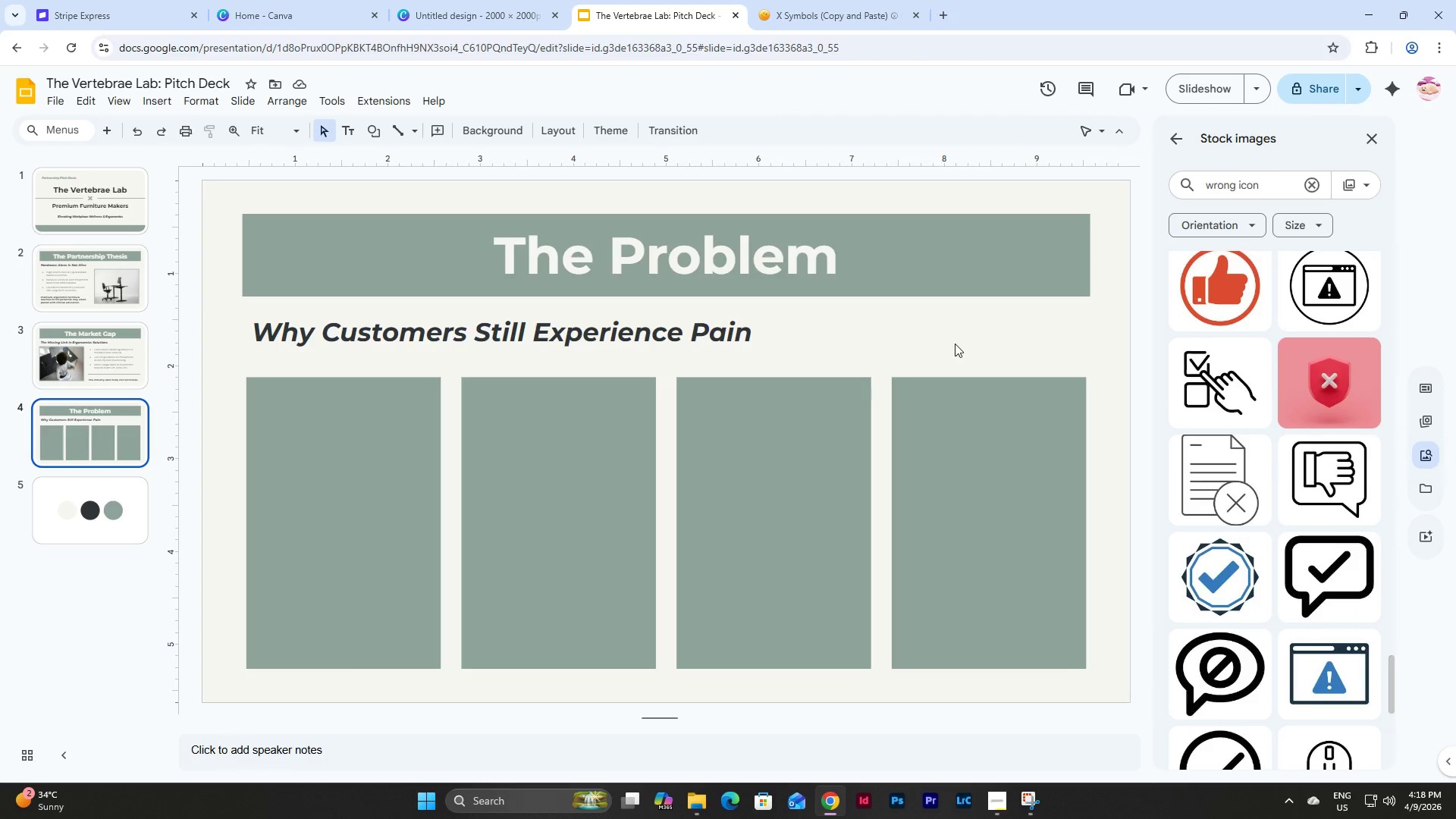 
left_click([954, 343])
 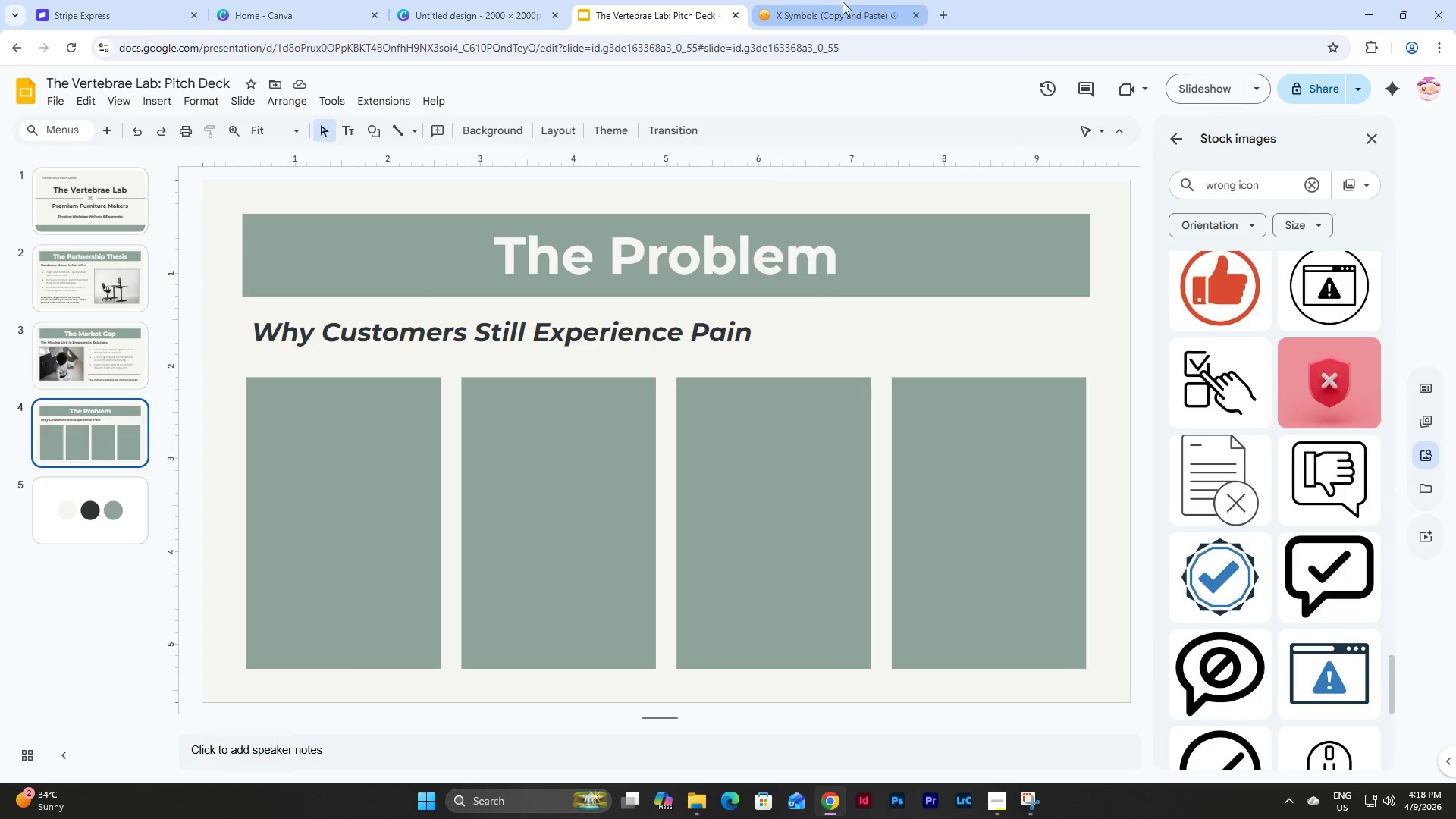 
left_click([921, 11])
 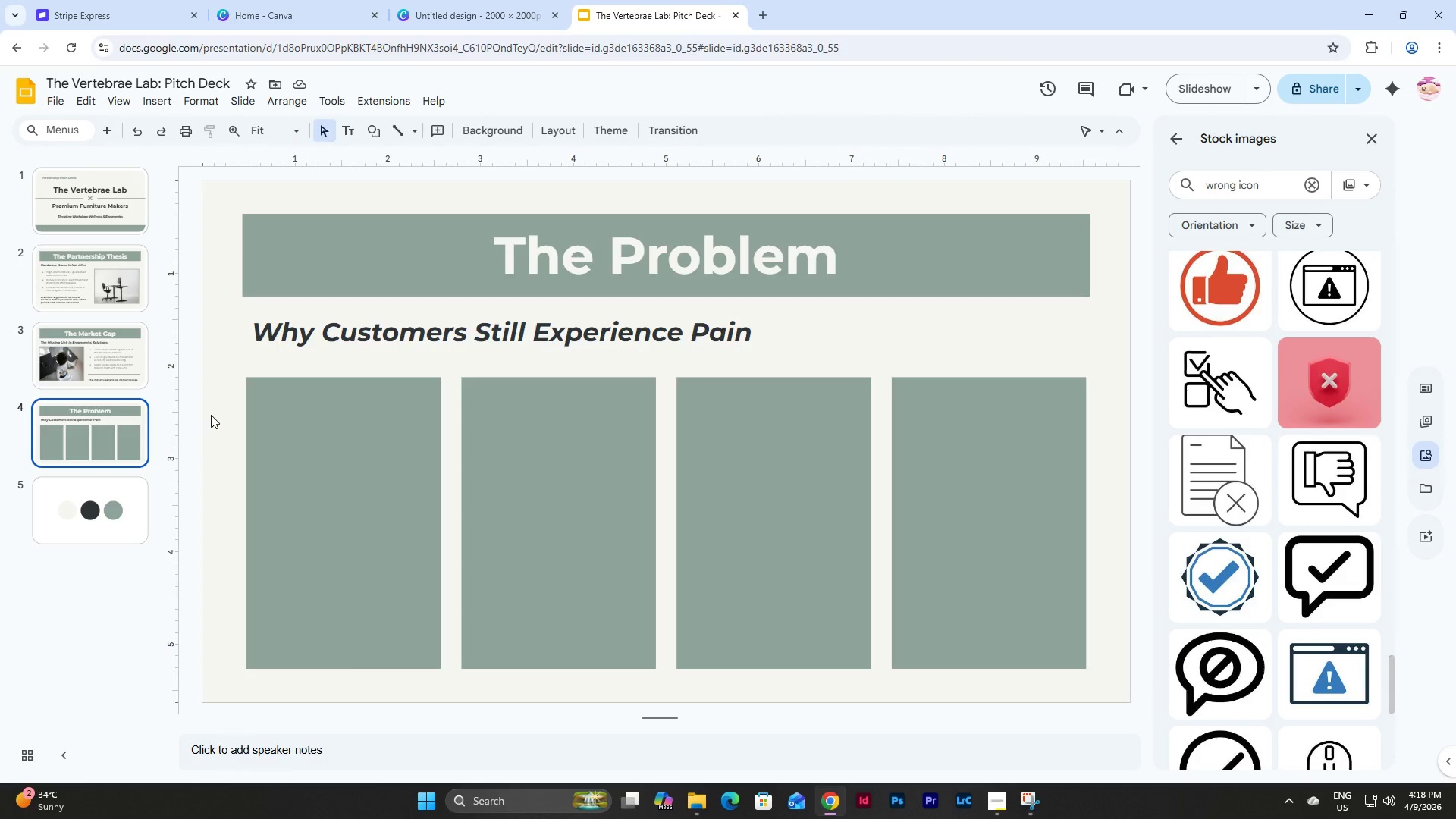 
wait(9.78)
 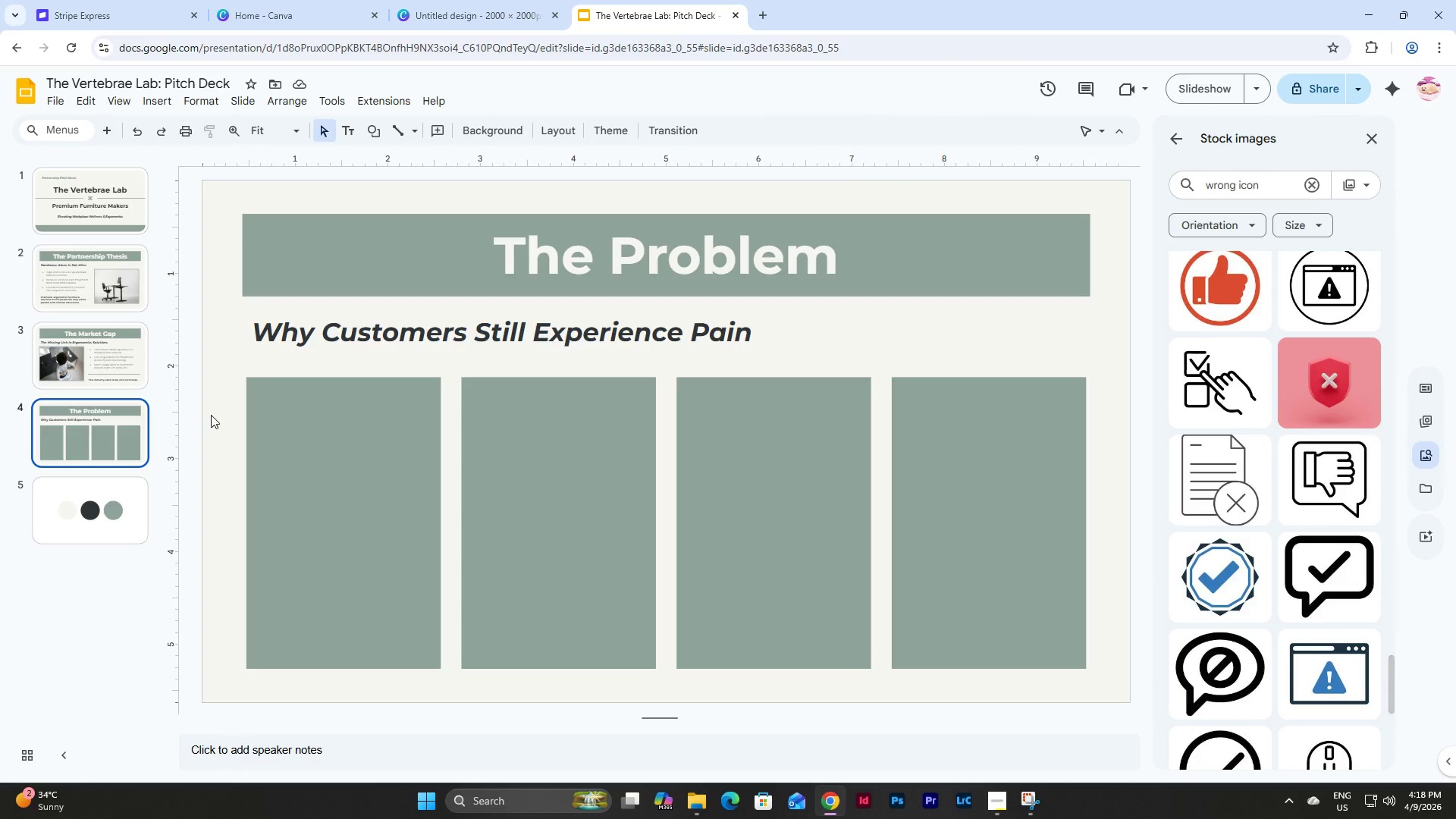 
left_click([155, 102])
 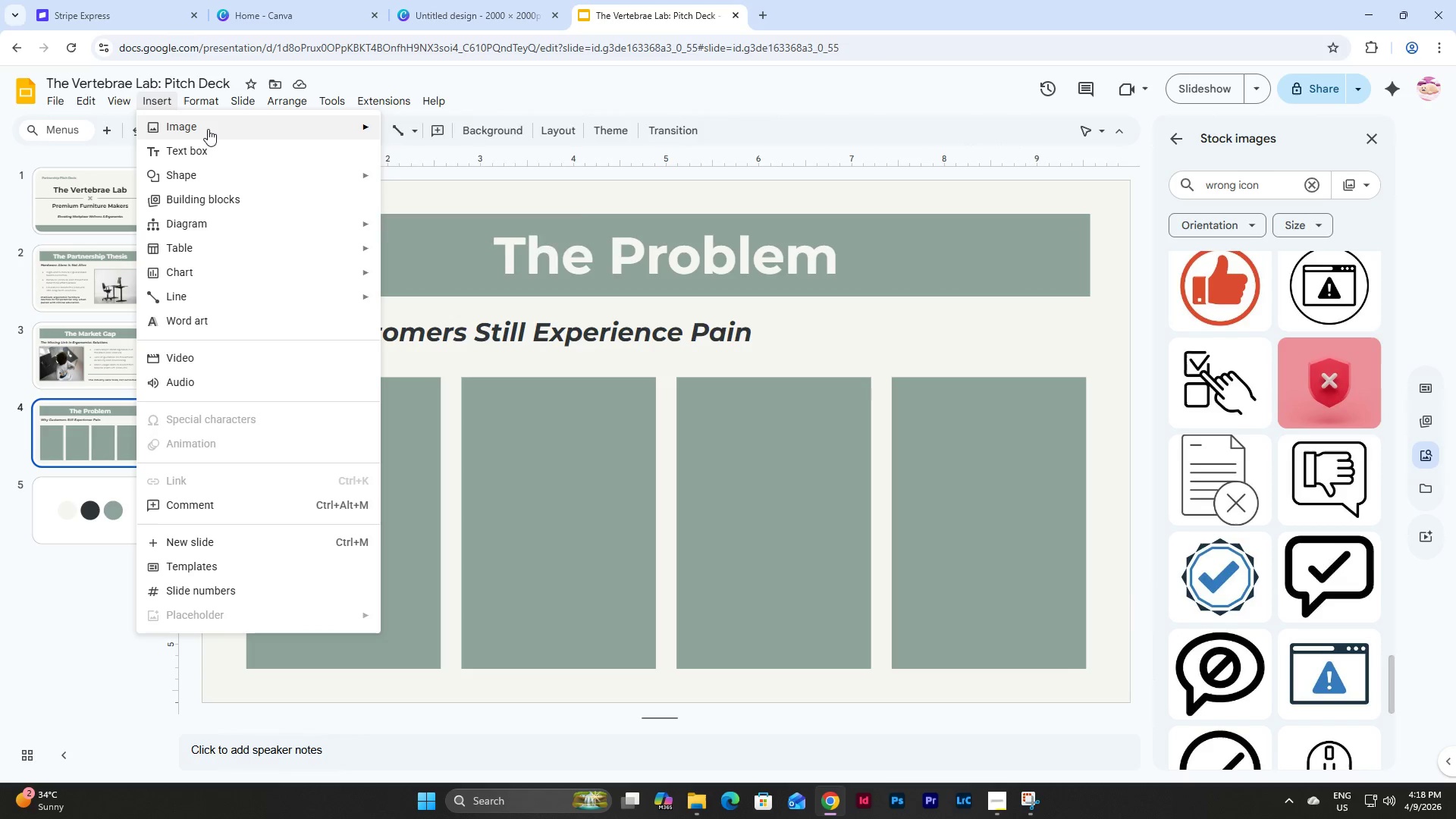 
left_click([208, 129])
 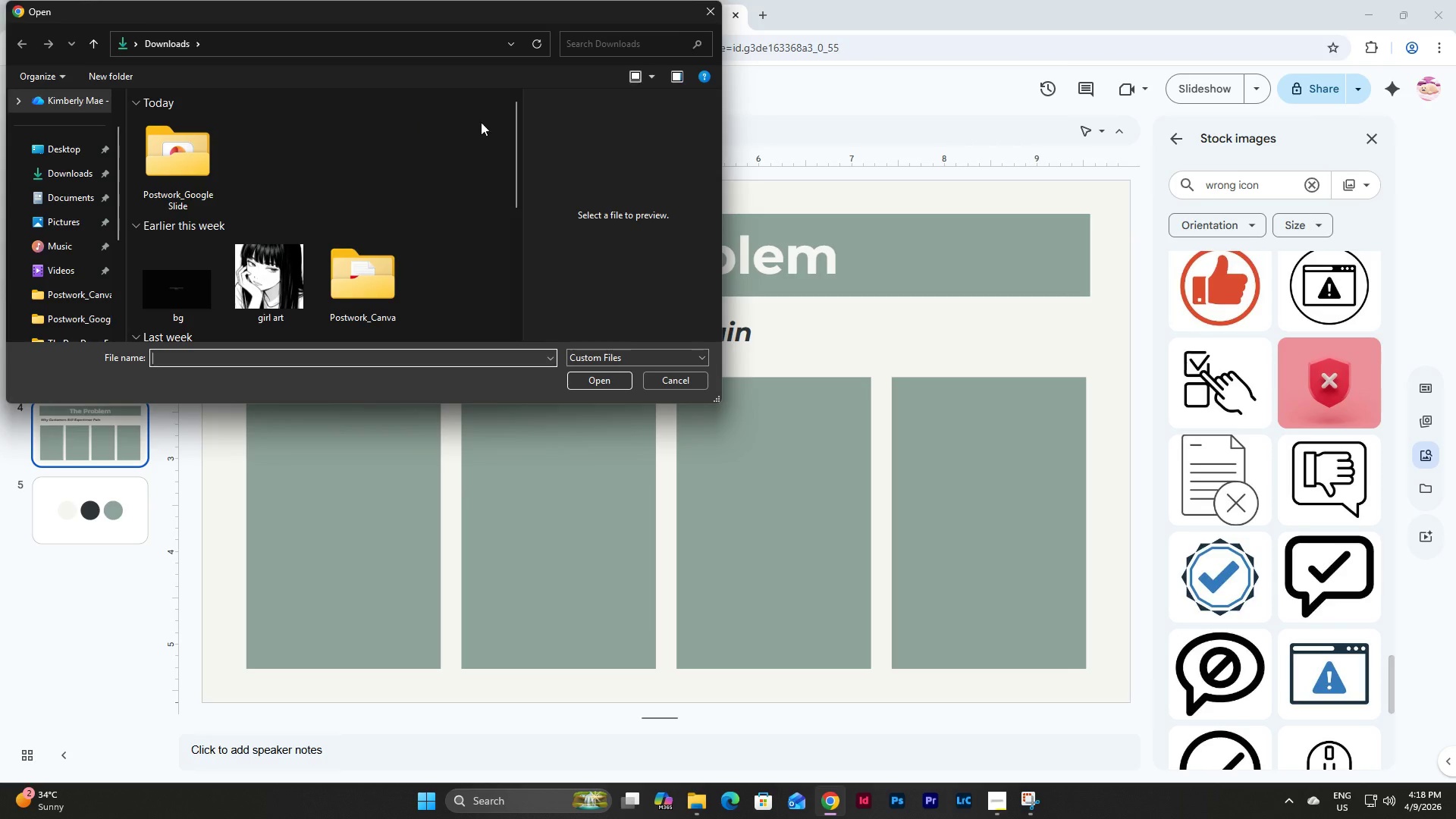 
left_click([713, 7])
 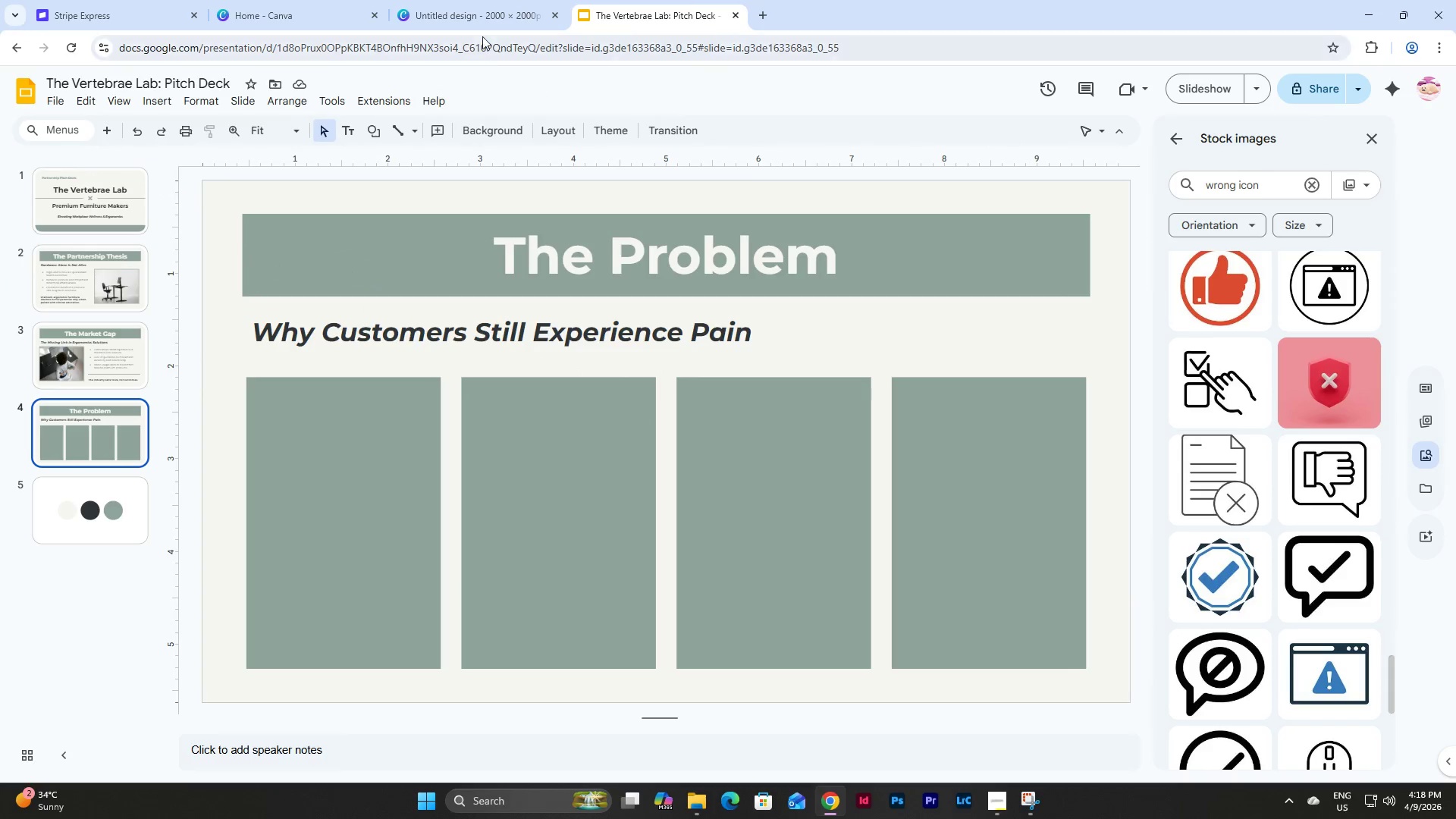 
left_click([481, 4])
 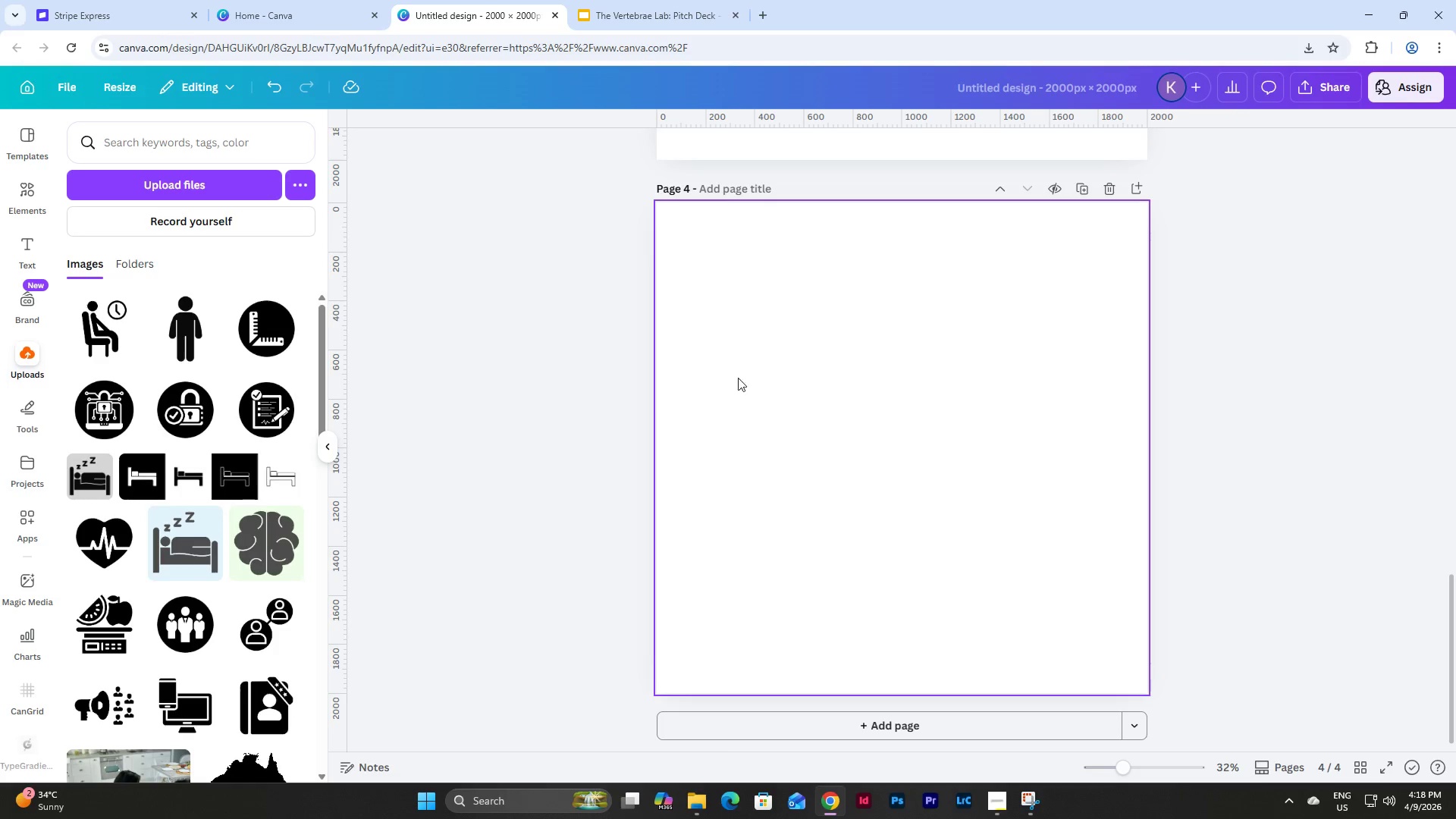 
scroll: coordinate [756, 417], scroll_direction: up, amount: 21.0
 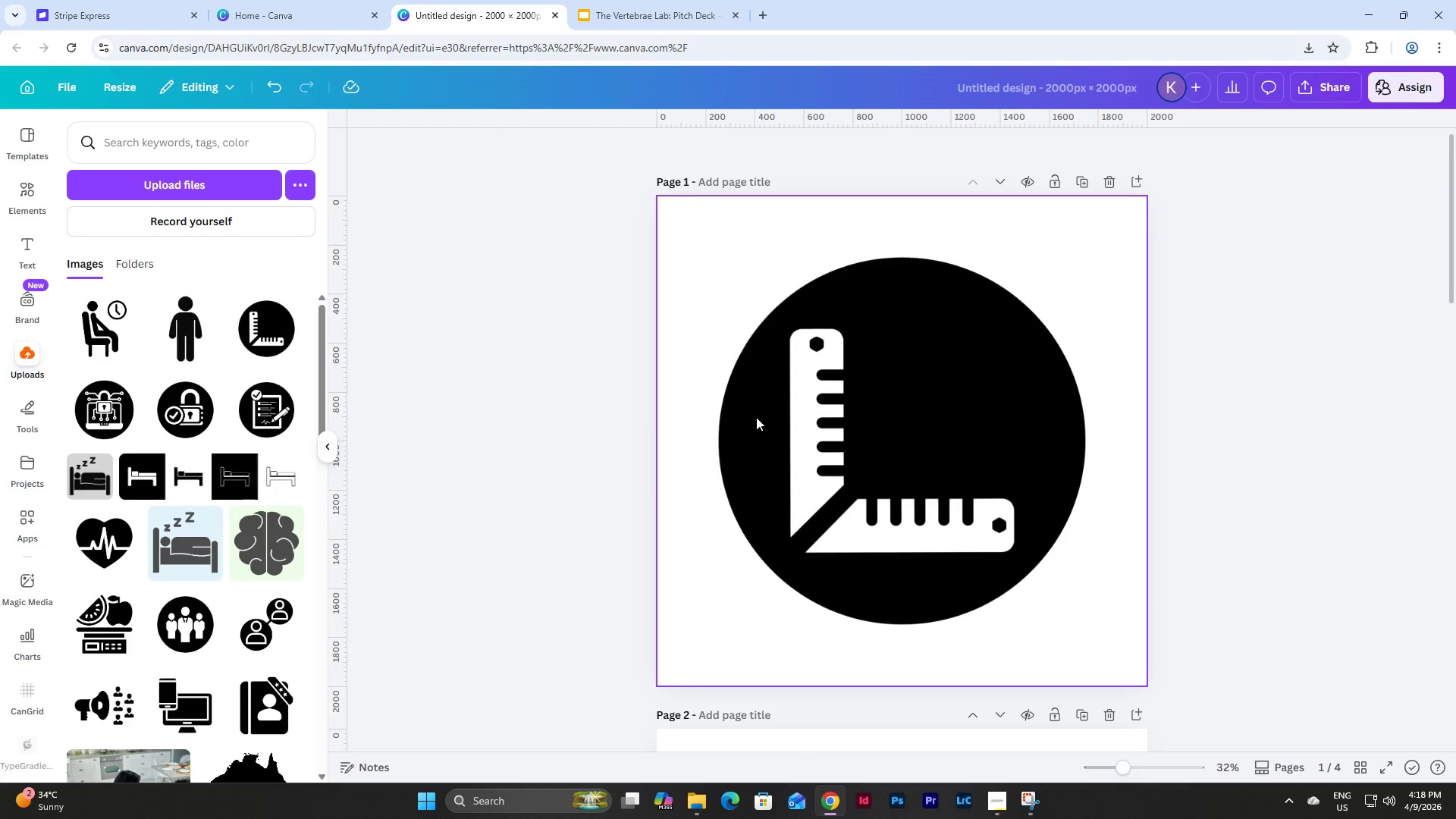 
scroll: coordinate [756, 417], scroll_direction: down, amount: 4.0
 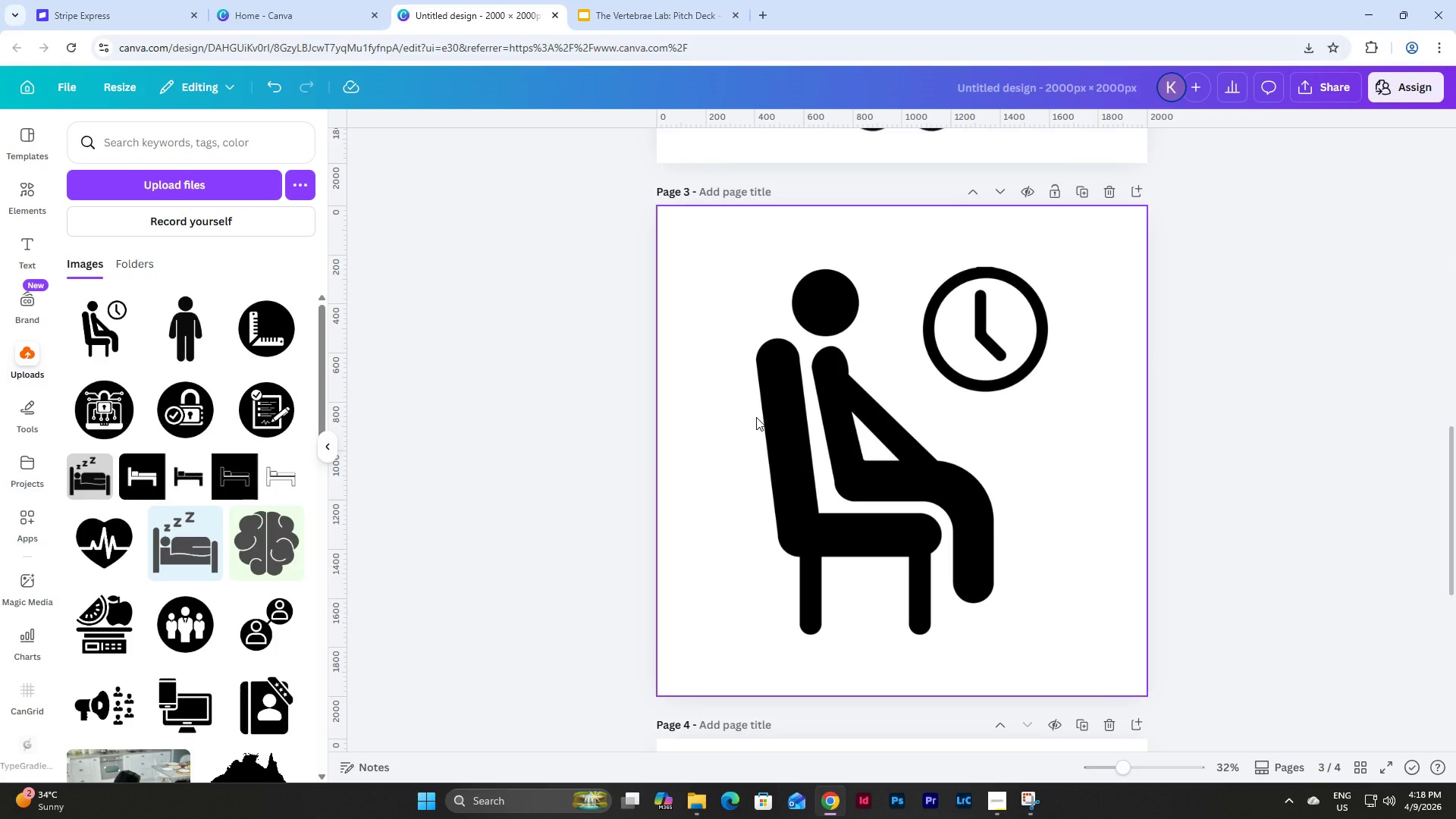 
left_click([646, 5])
 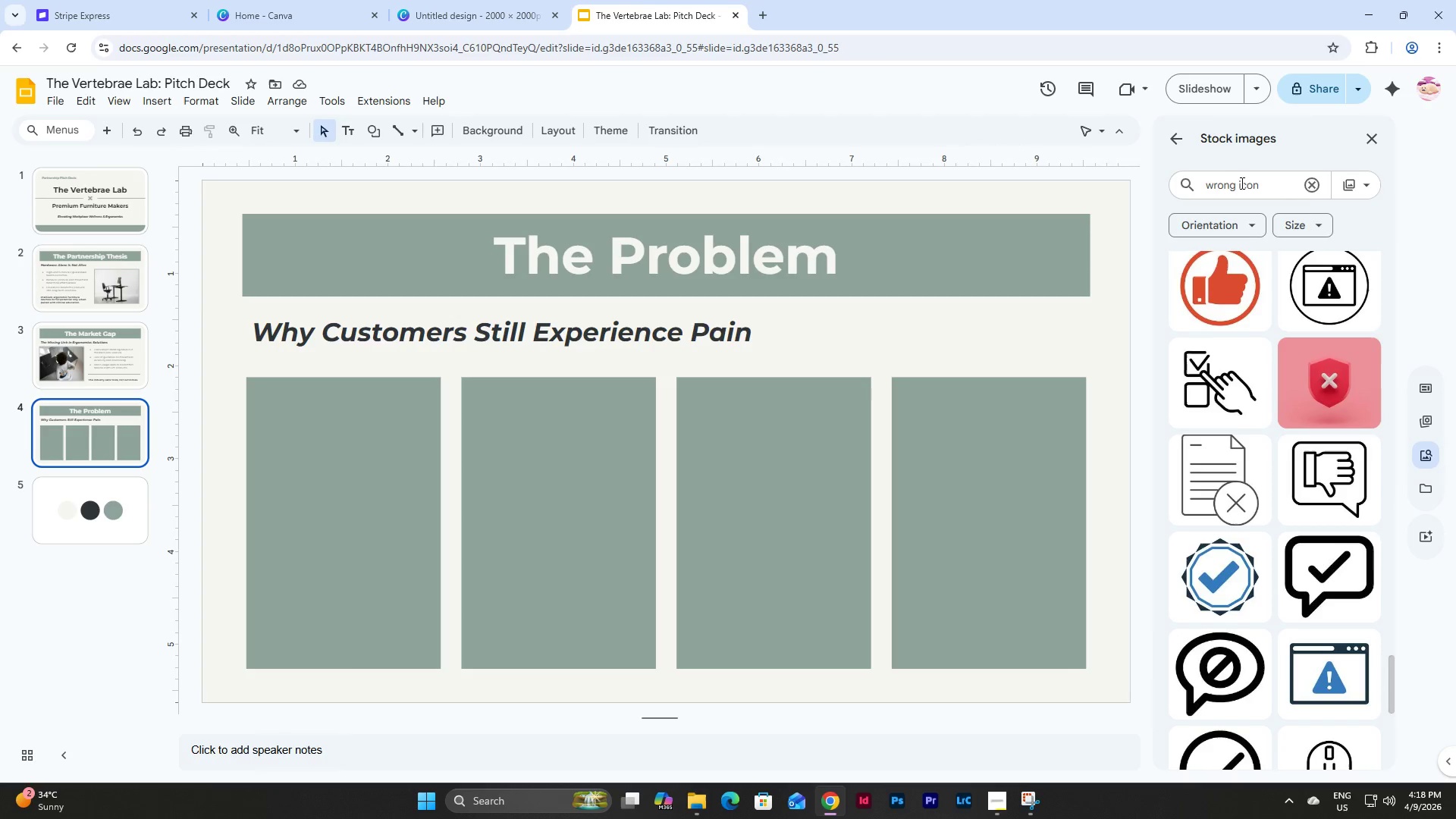 
left_click_drag(start_coordinate=[1233, 186], to_coordinate=[1138, 187])
 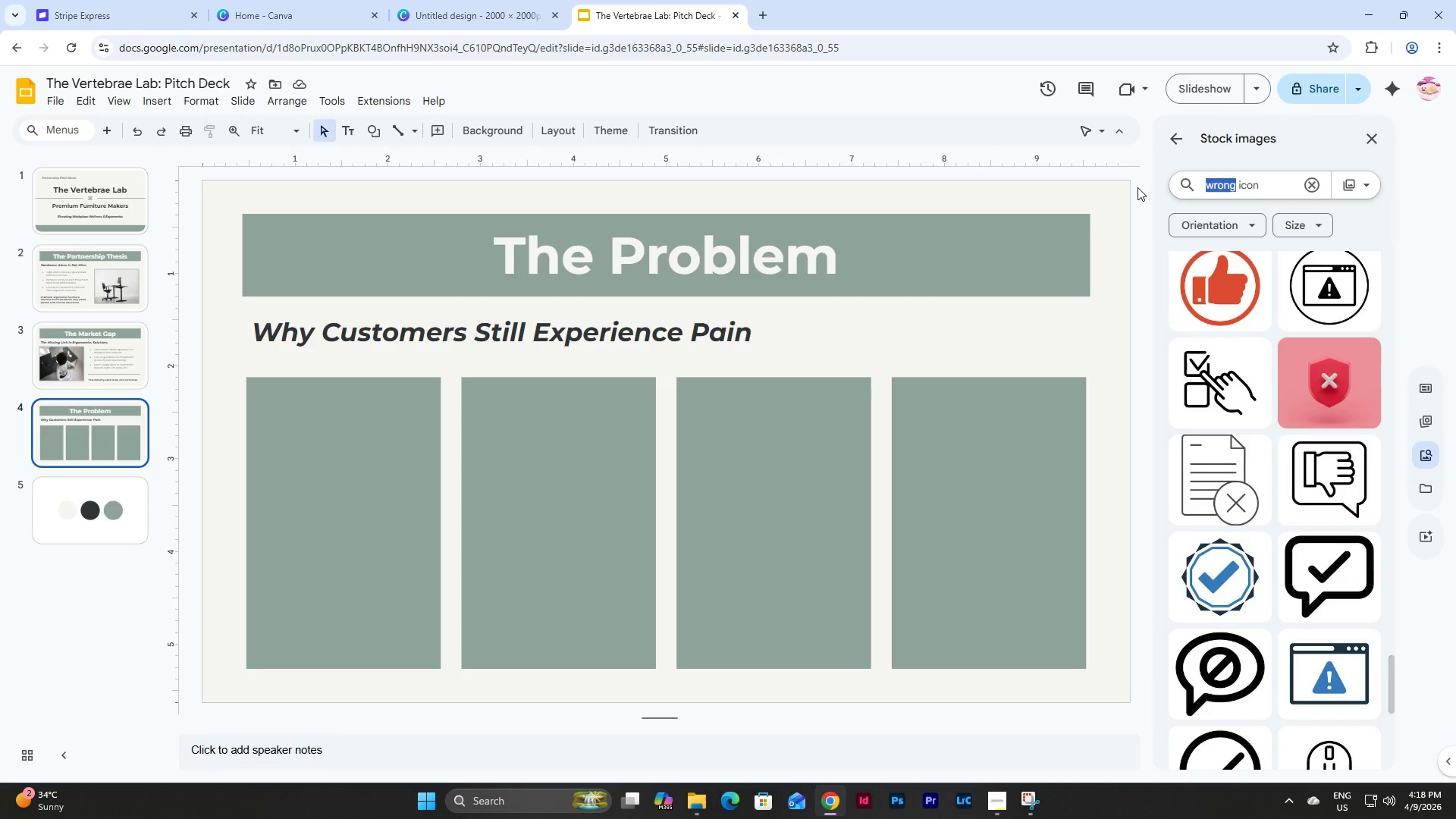 
type(ruler)
 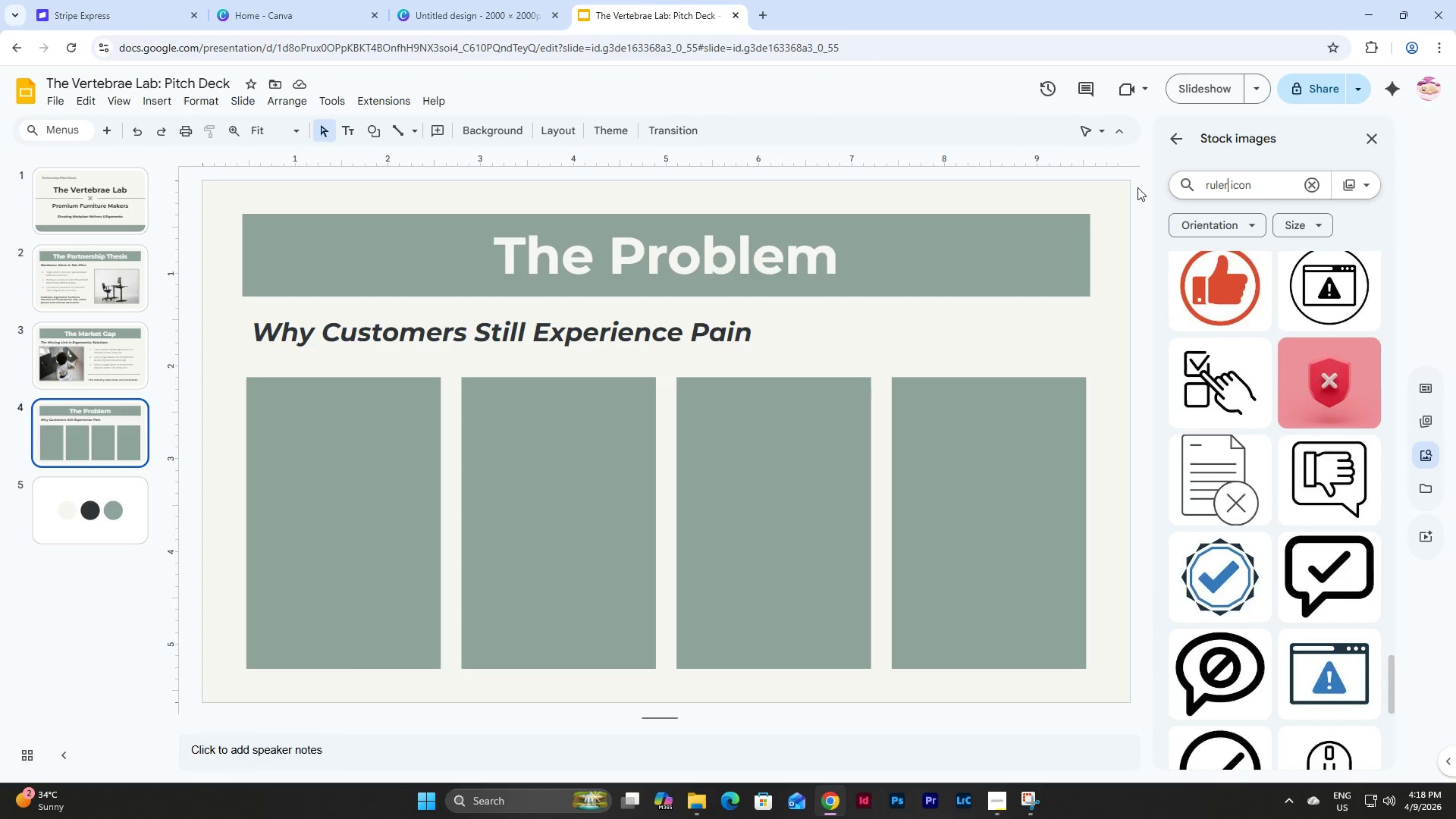 
key(Enter)
 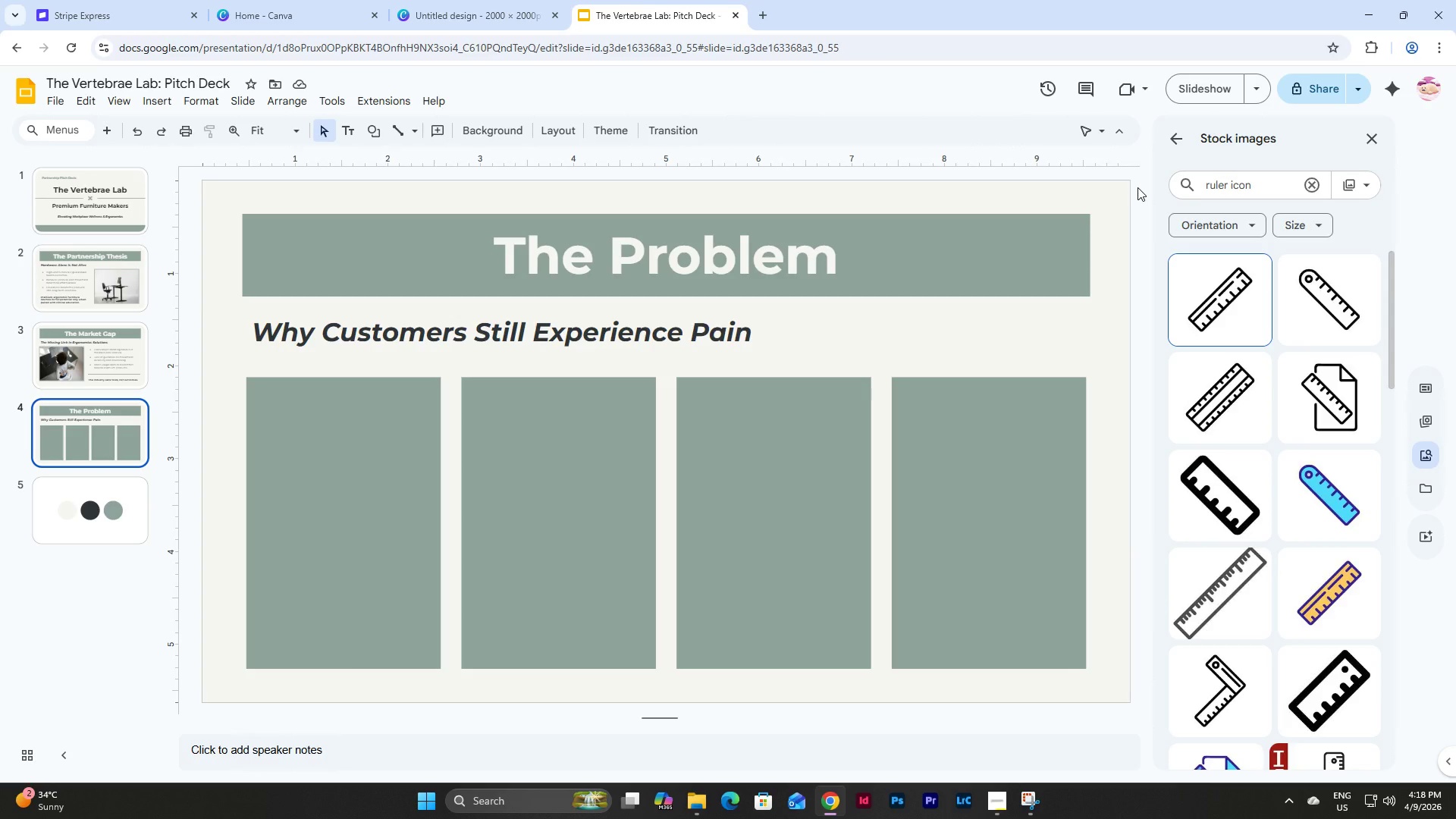 
scroll: coordinate [1209, 366], scroll_direction: down, amount: 21.0
 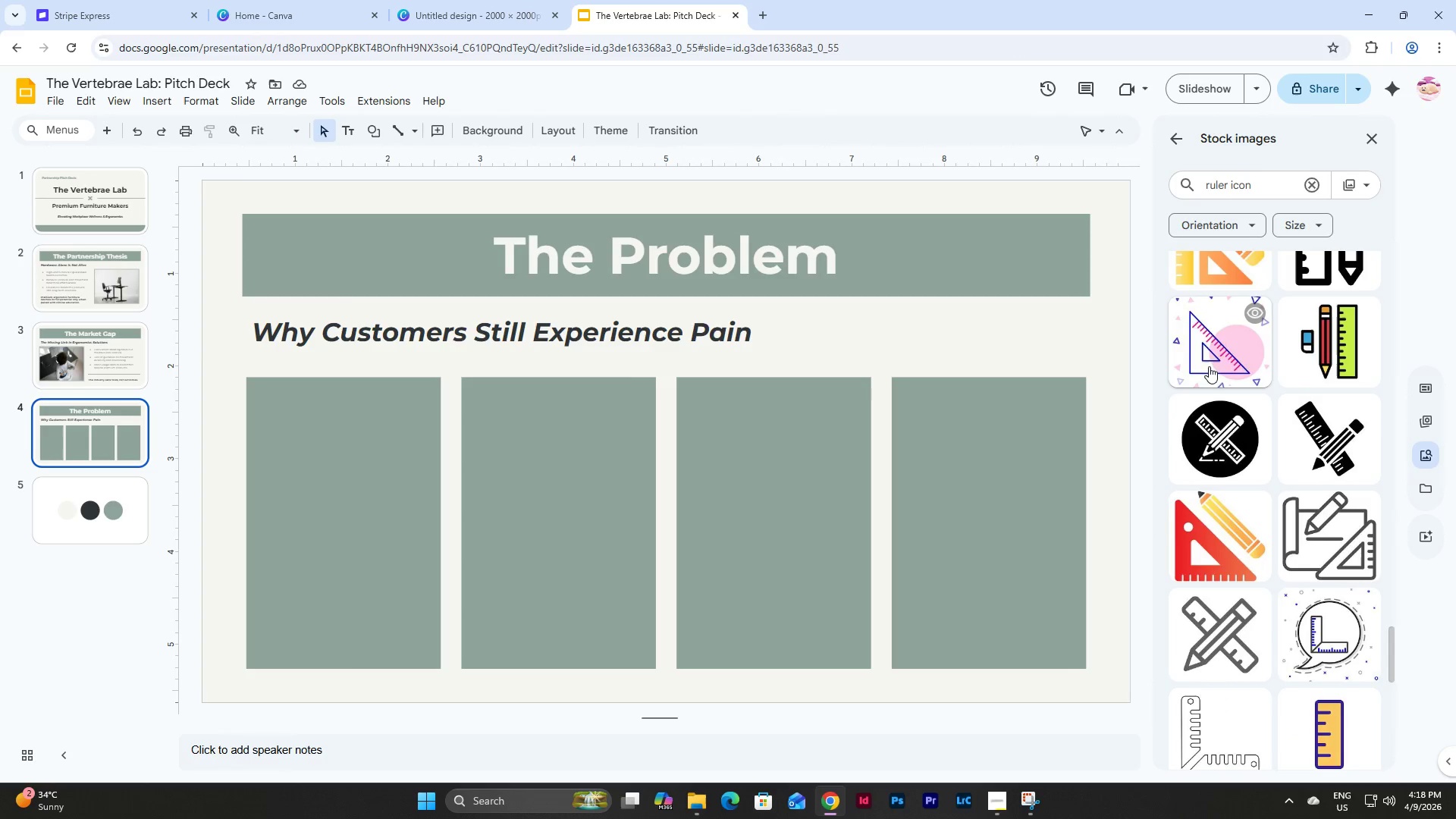 
scroll: coordinate [1226, 358], scroll_direction: none, amount: 0.0
 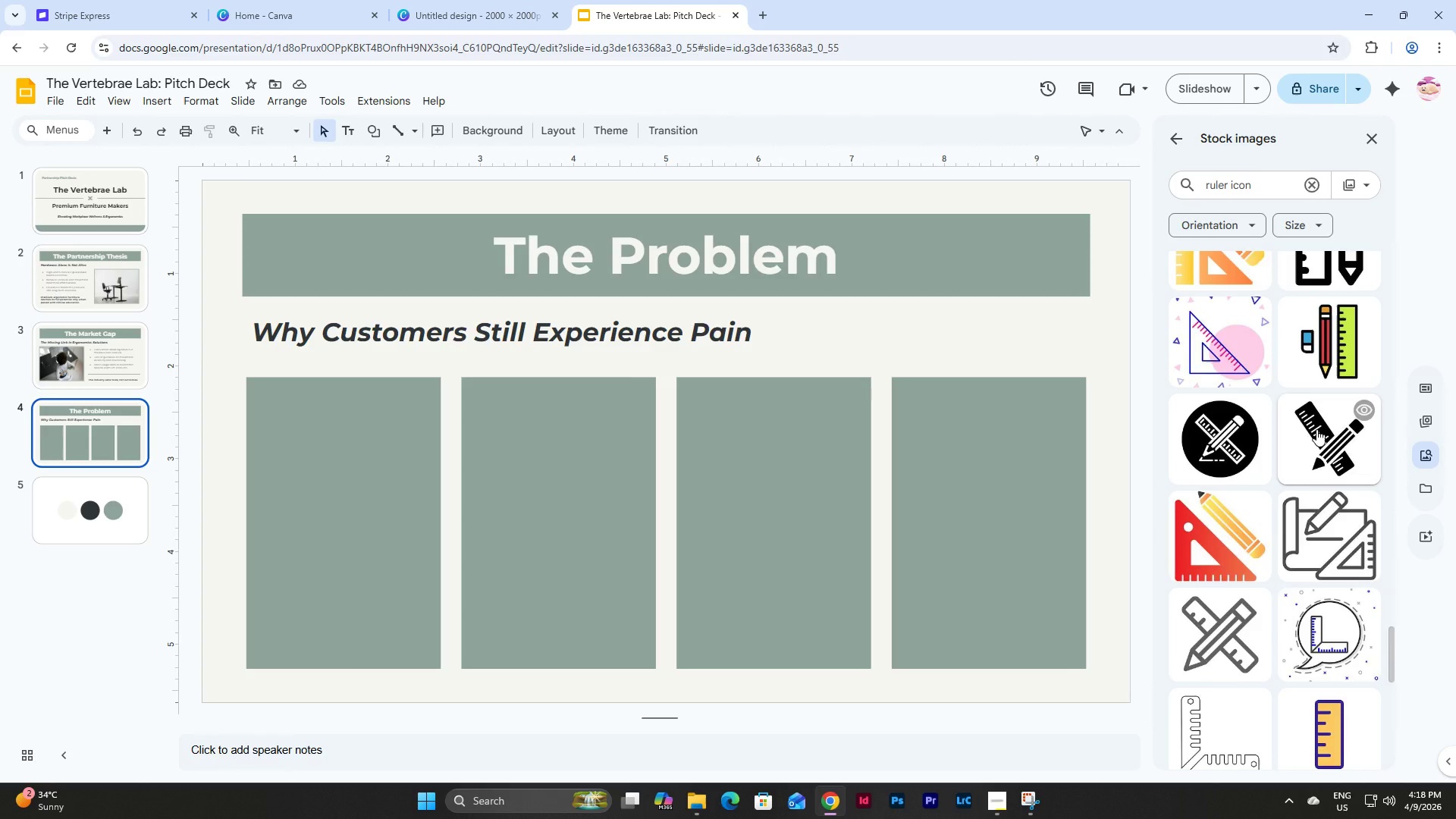 
left_click([1316, 429])
 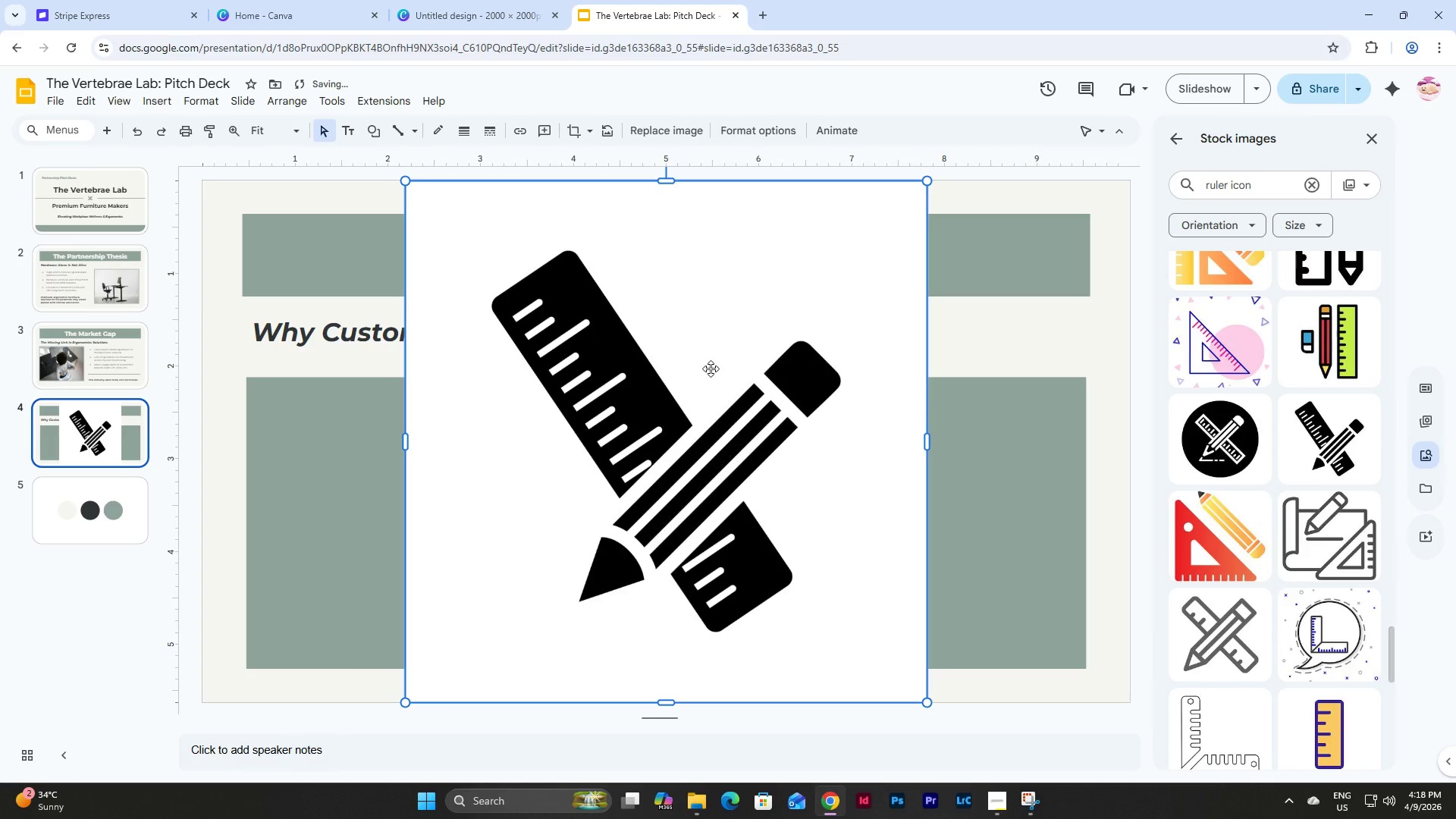 
left_click([711, 369])
 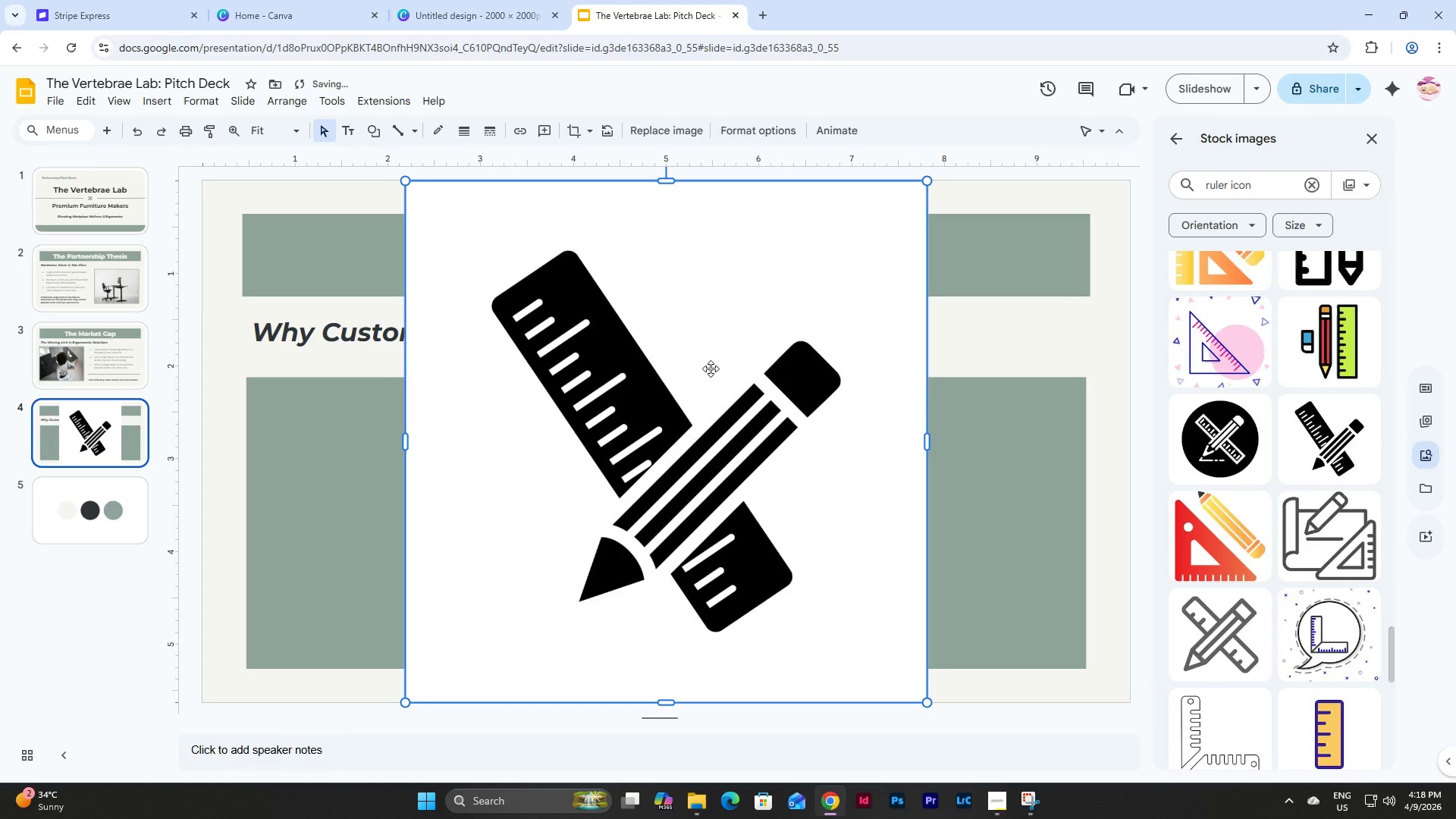 
key(Control+C)
 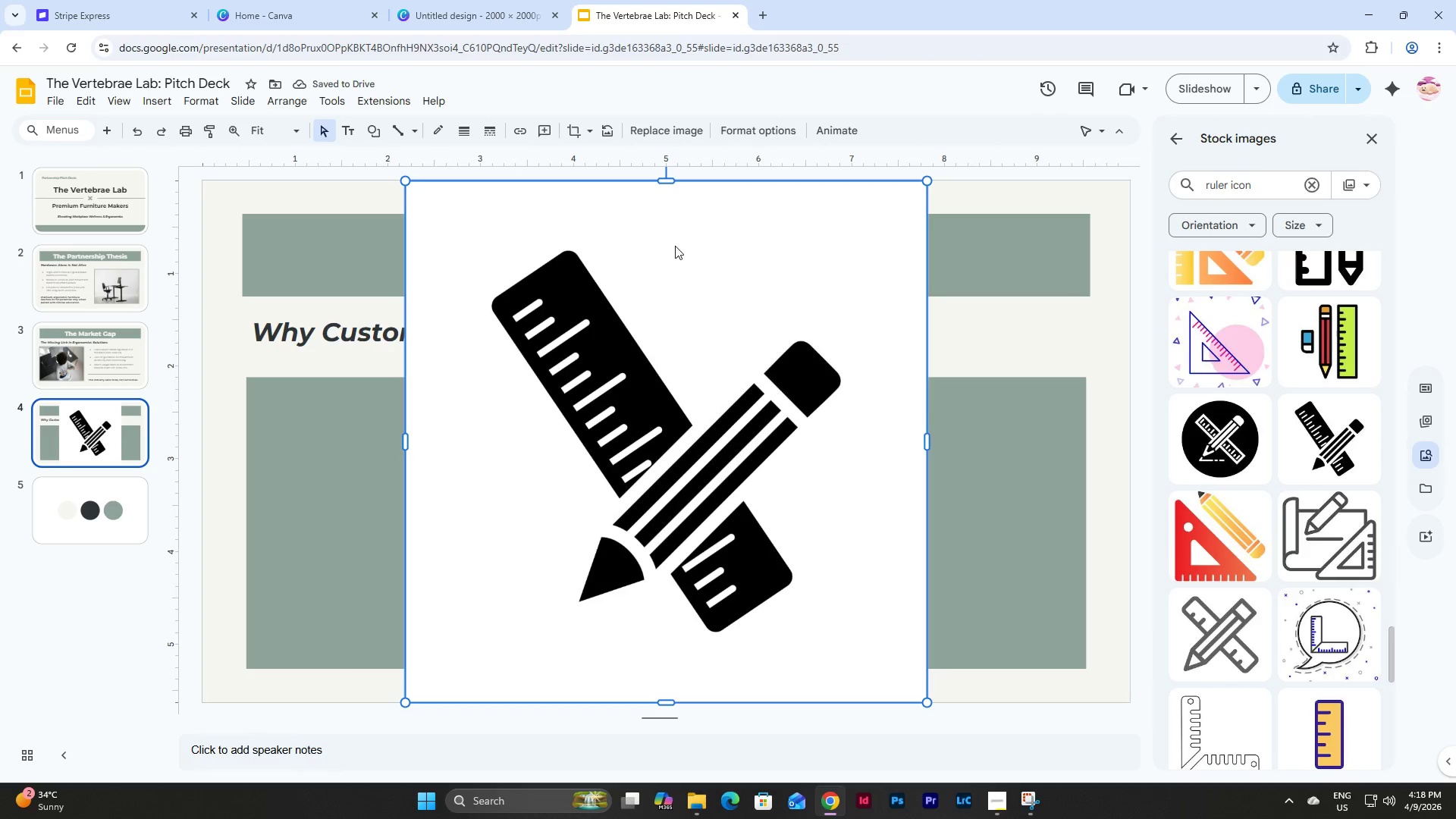 
left_click([466, 0])
 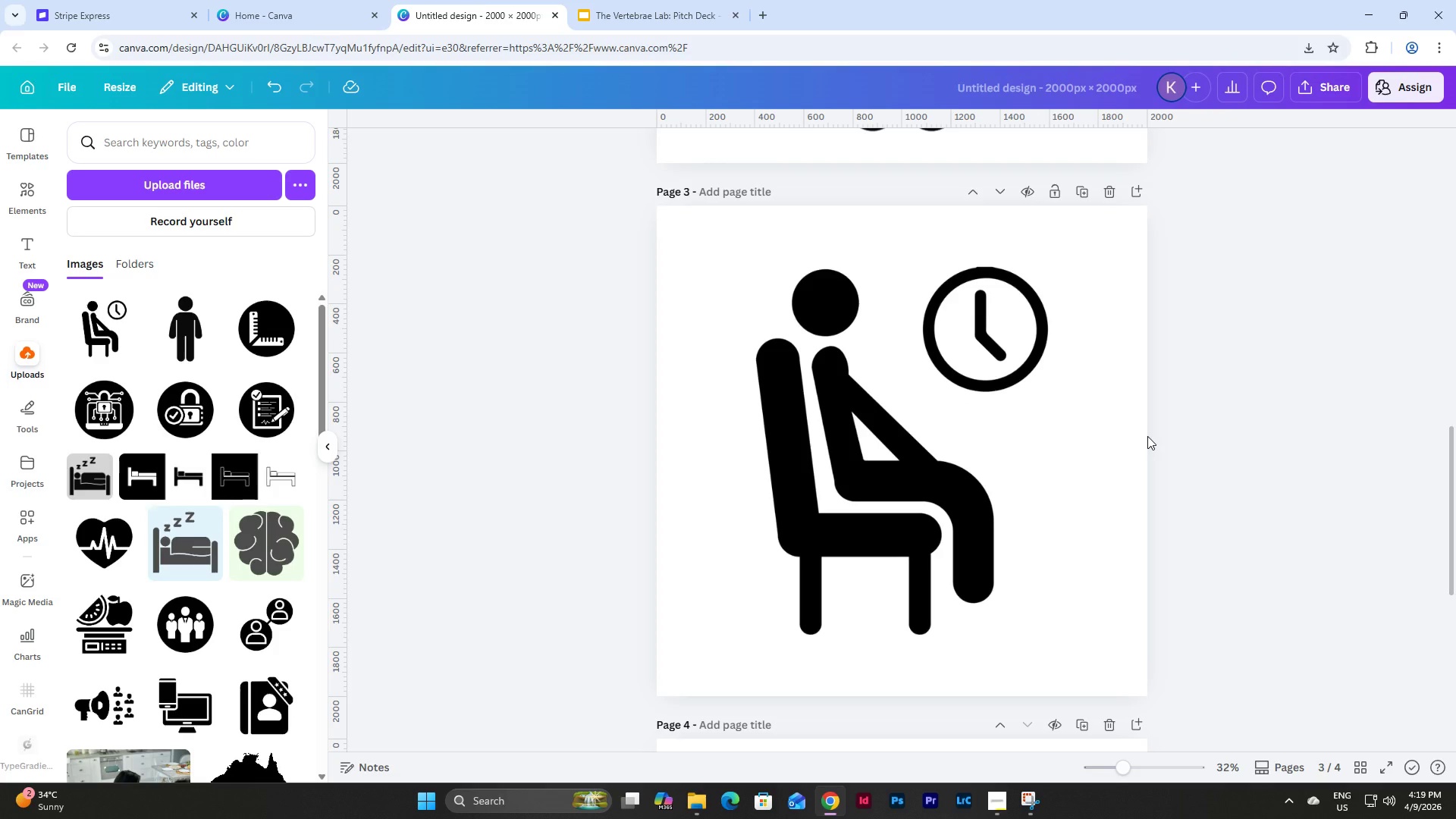 
scroll: coordinate [1137, 407], scroll_direction: up, amount: 3.0
 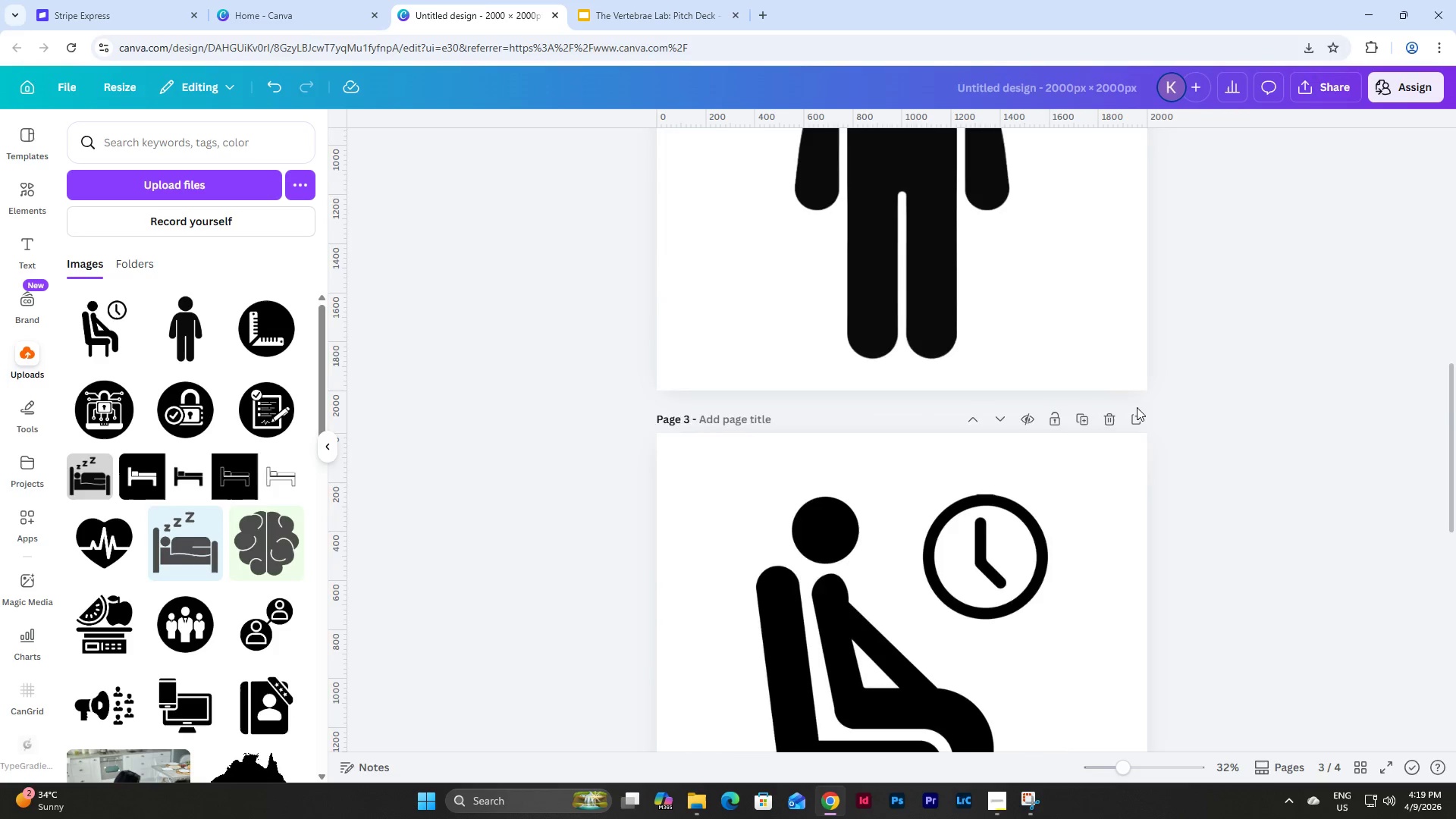 
scroll: coordinate [1137, 407], scroll_direction: down, amount: 10.0
 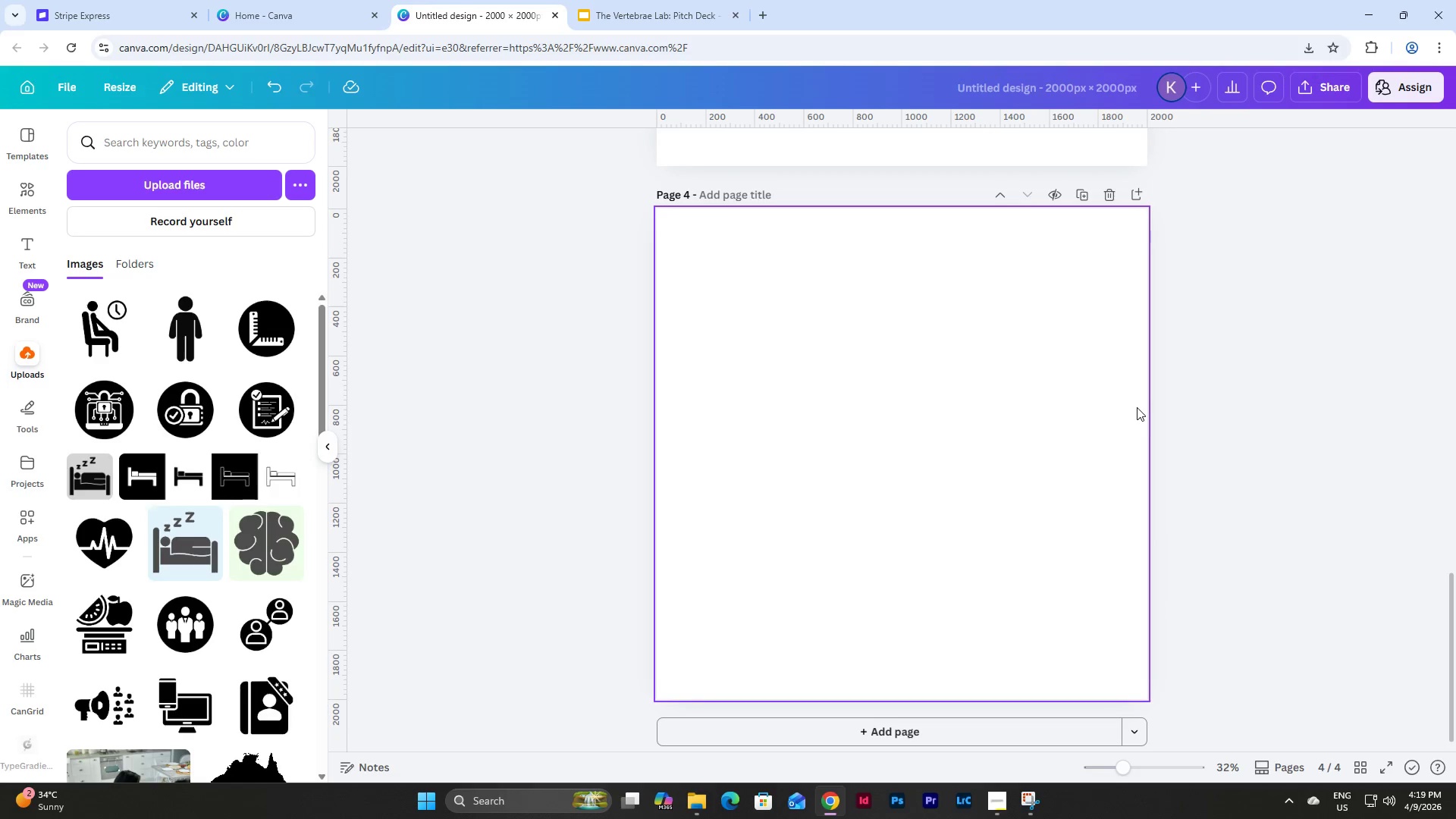 
left_click([949, 409])
 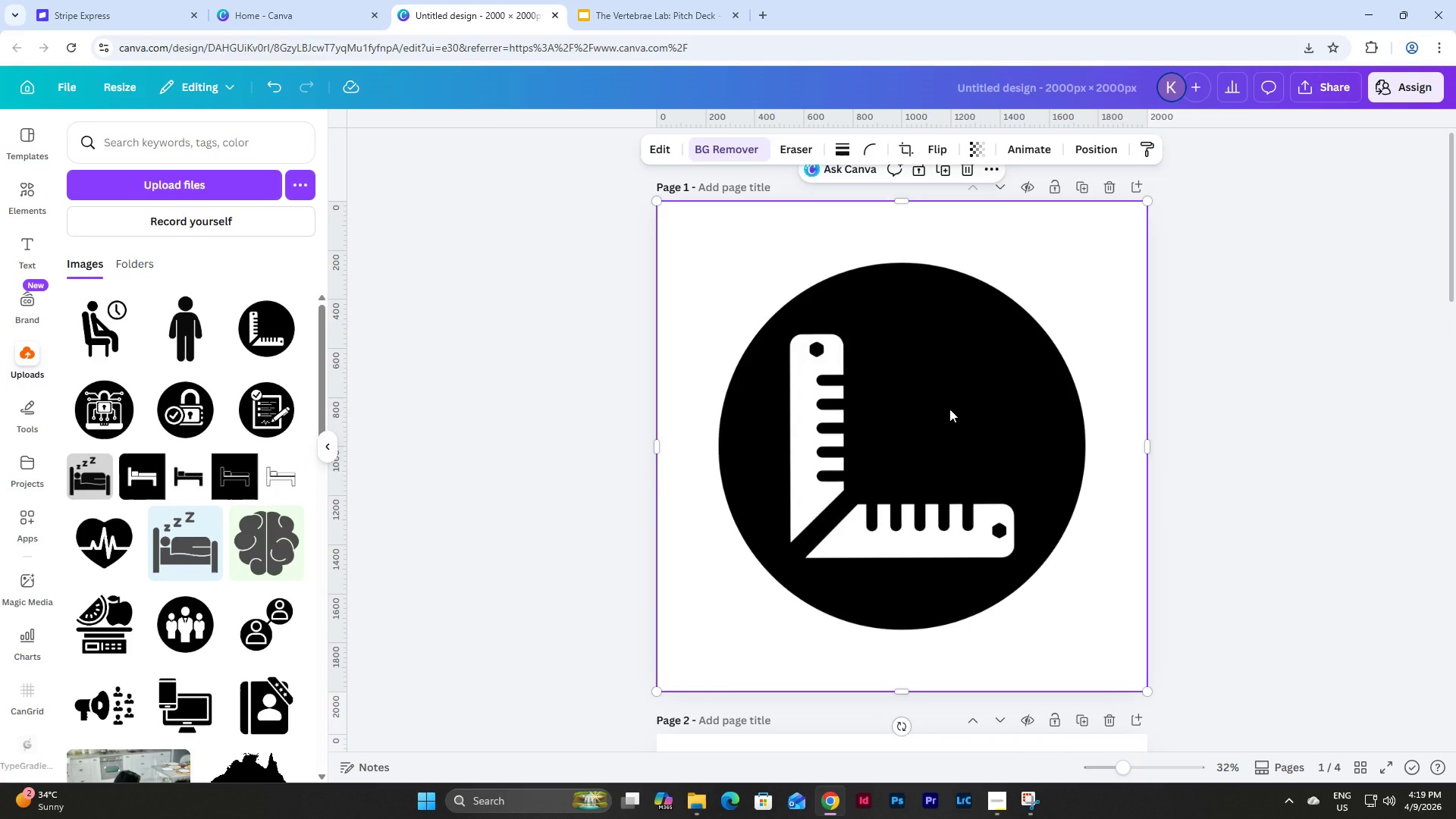 
scroll: coordinate [1137, 407], scroll_direction: up, amount: 22.0
 